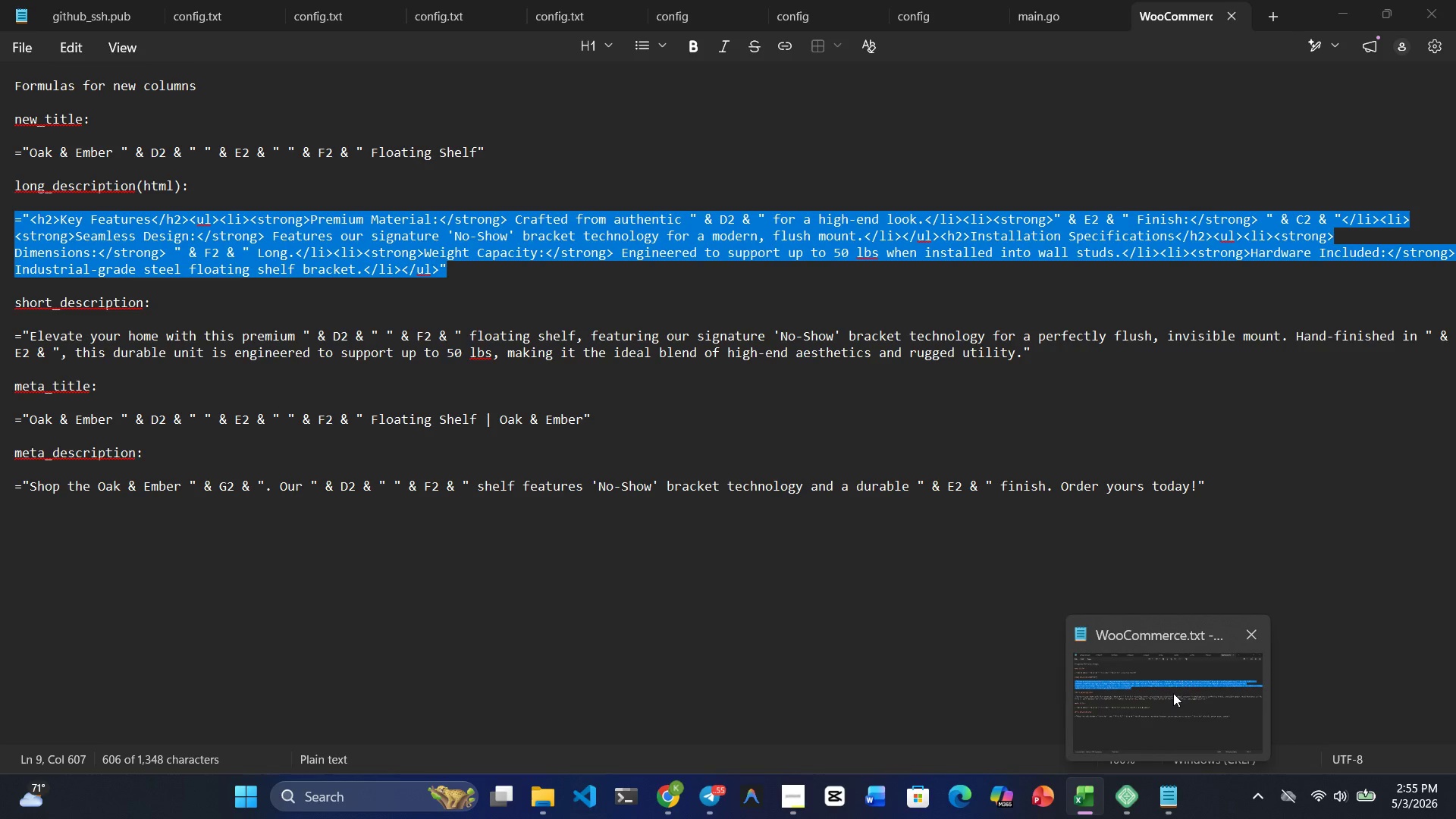 
left_click([1173, 693])
 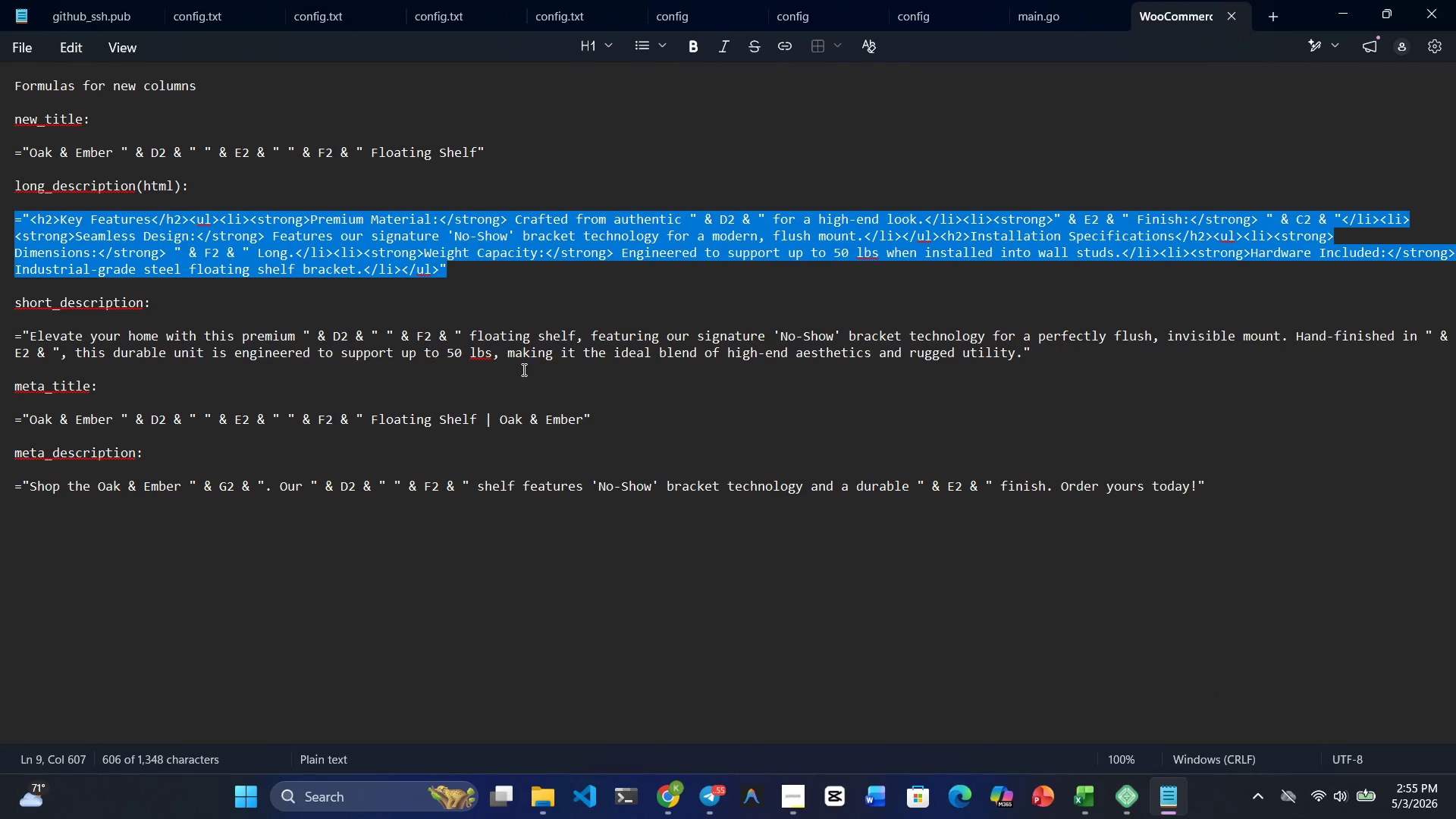 
left_click([717, 416])
 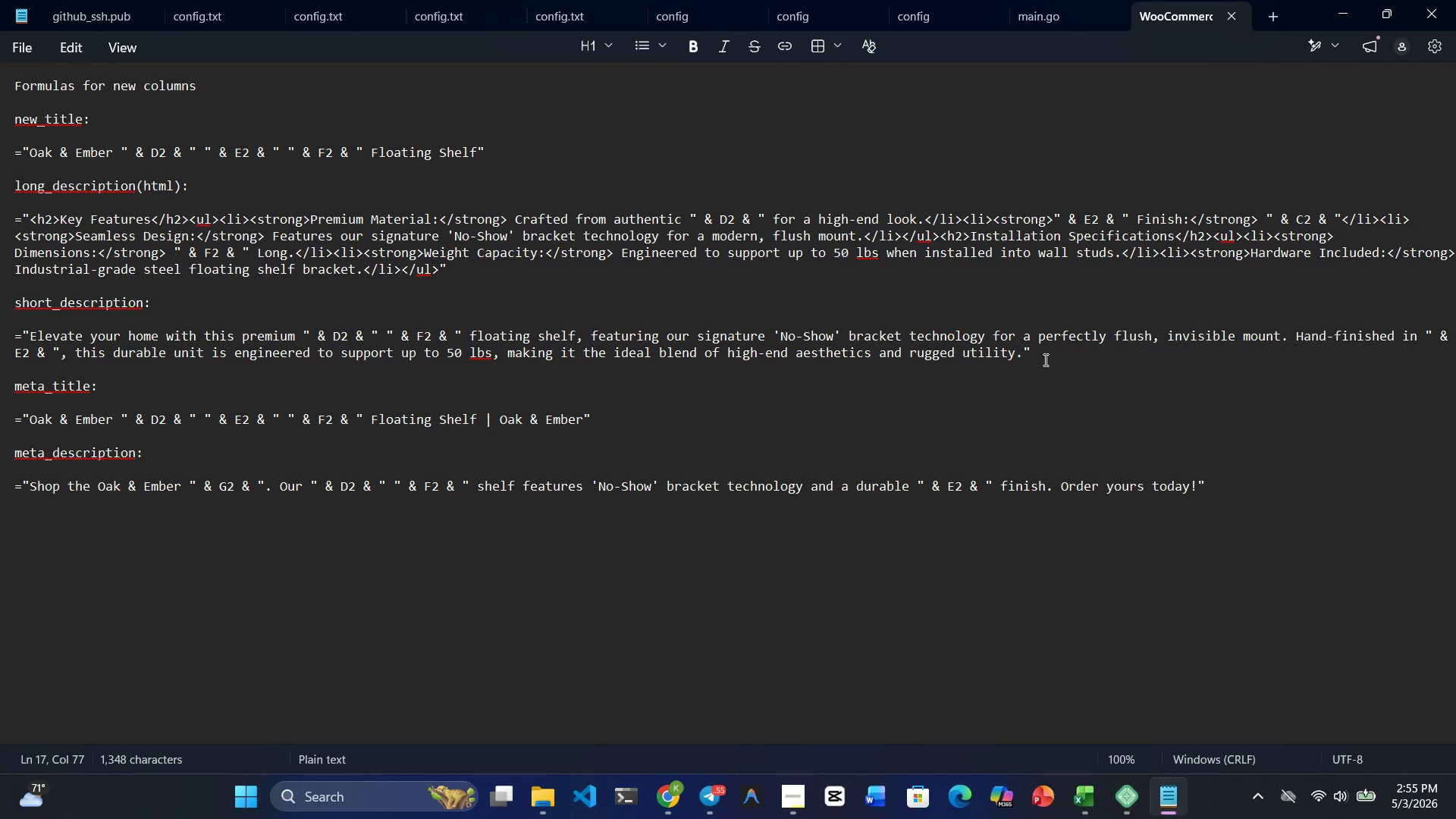 
left_click_drag(start_coordinate=[1044, 359], to_coordinate=[9, 334])
 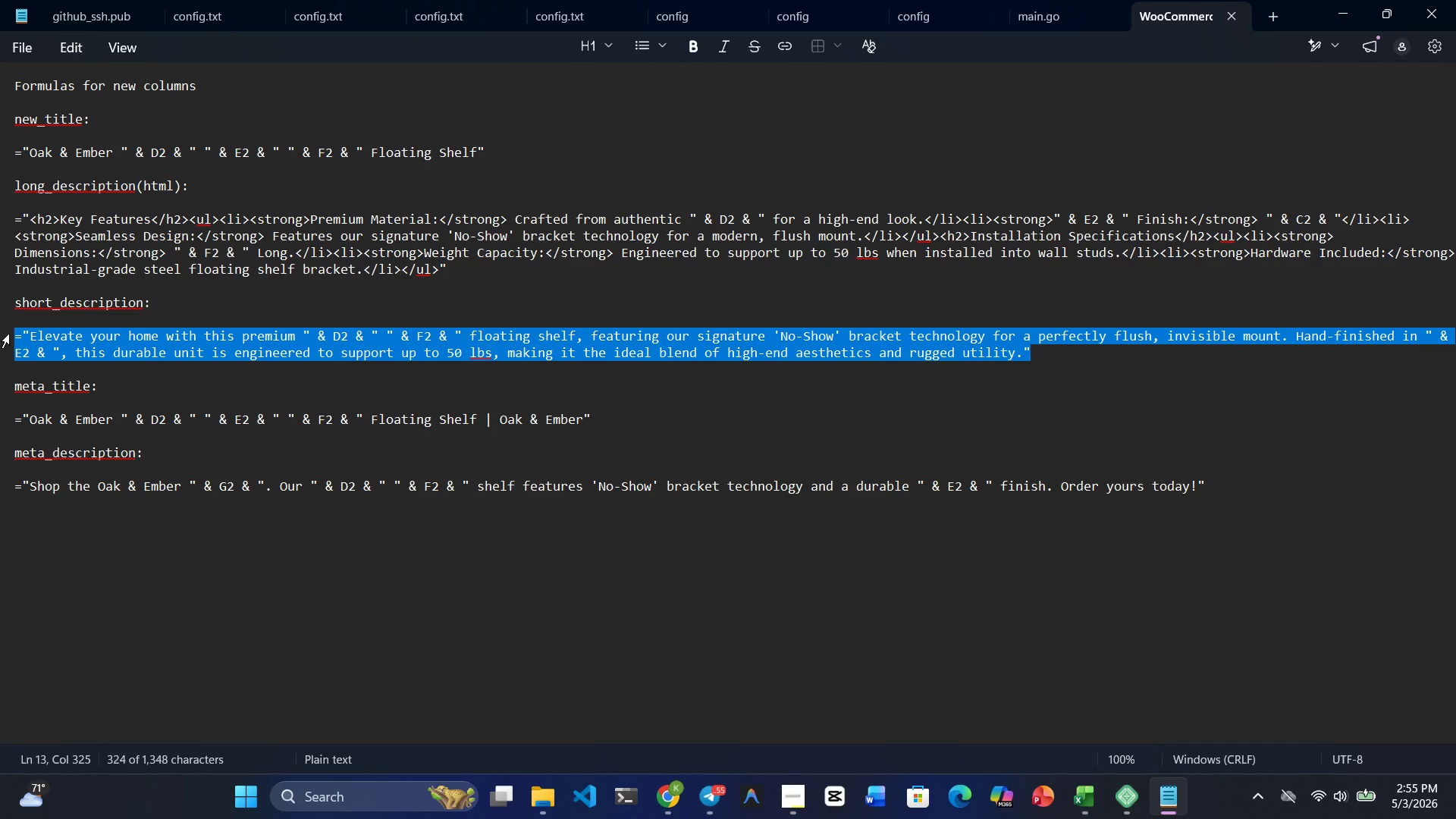 
key(Control+ControlRight)
 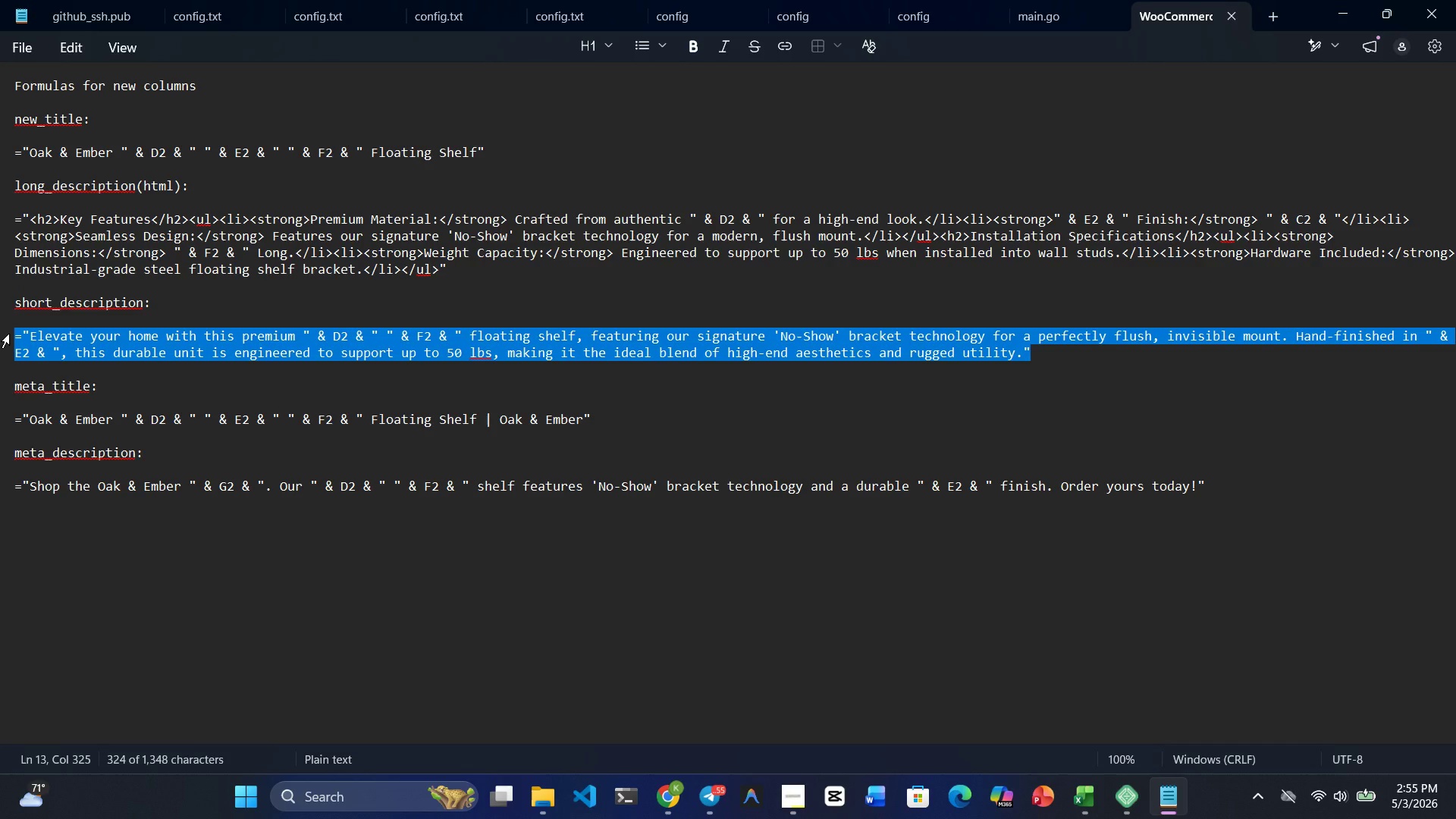 
key(Control+C)
 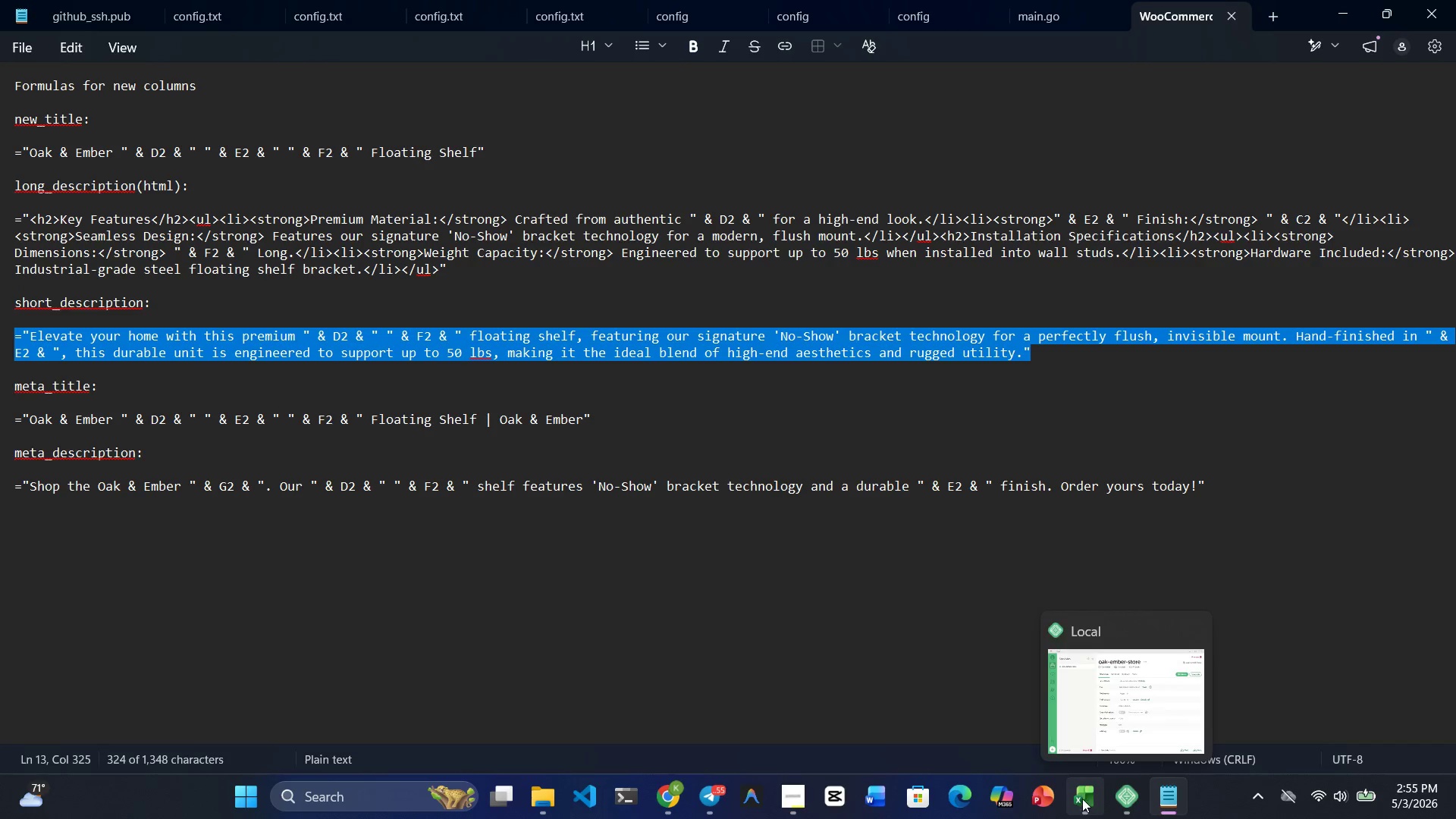 
left_click([1081, 799])
 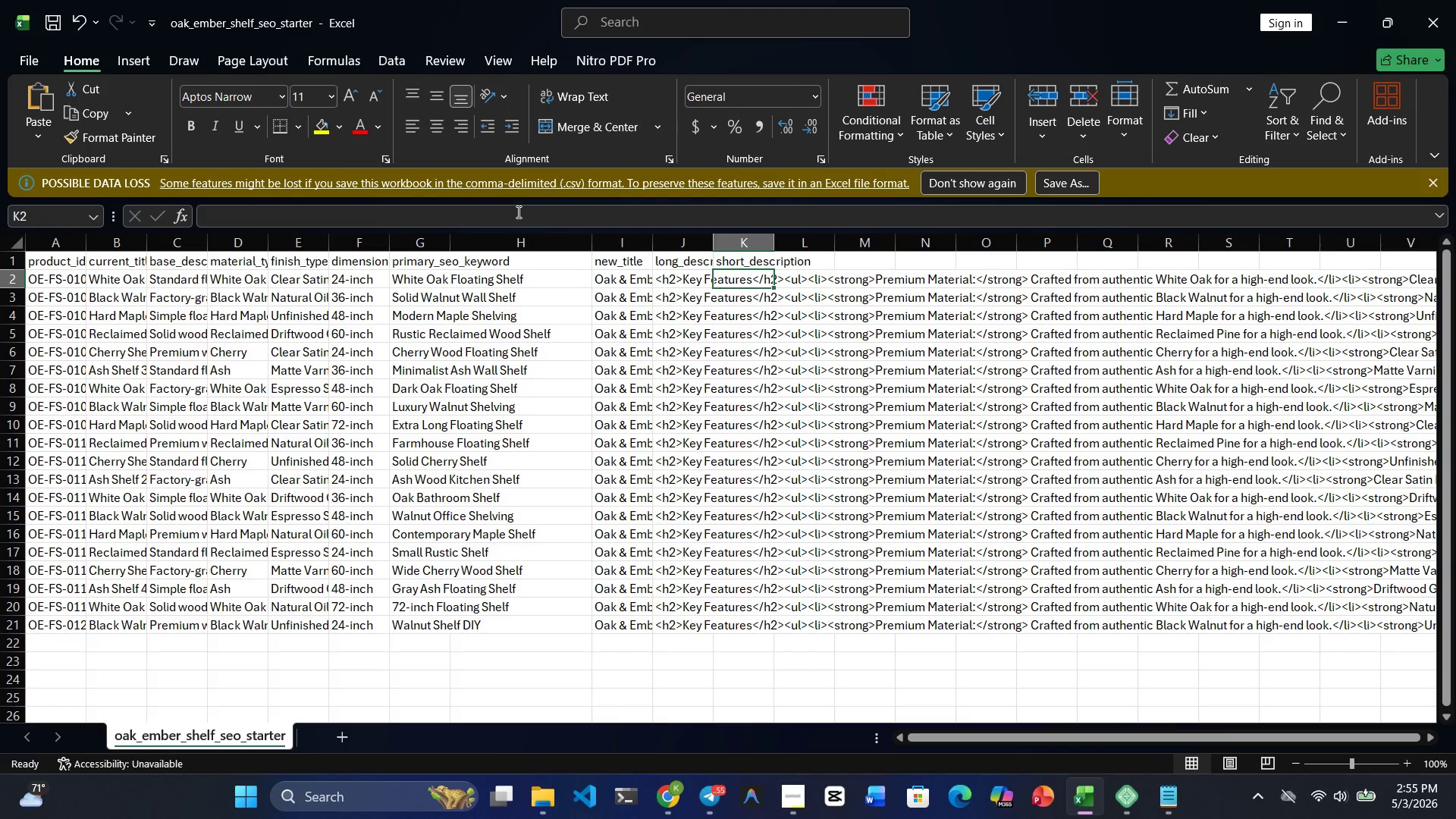 
left_click([514, 210])
 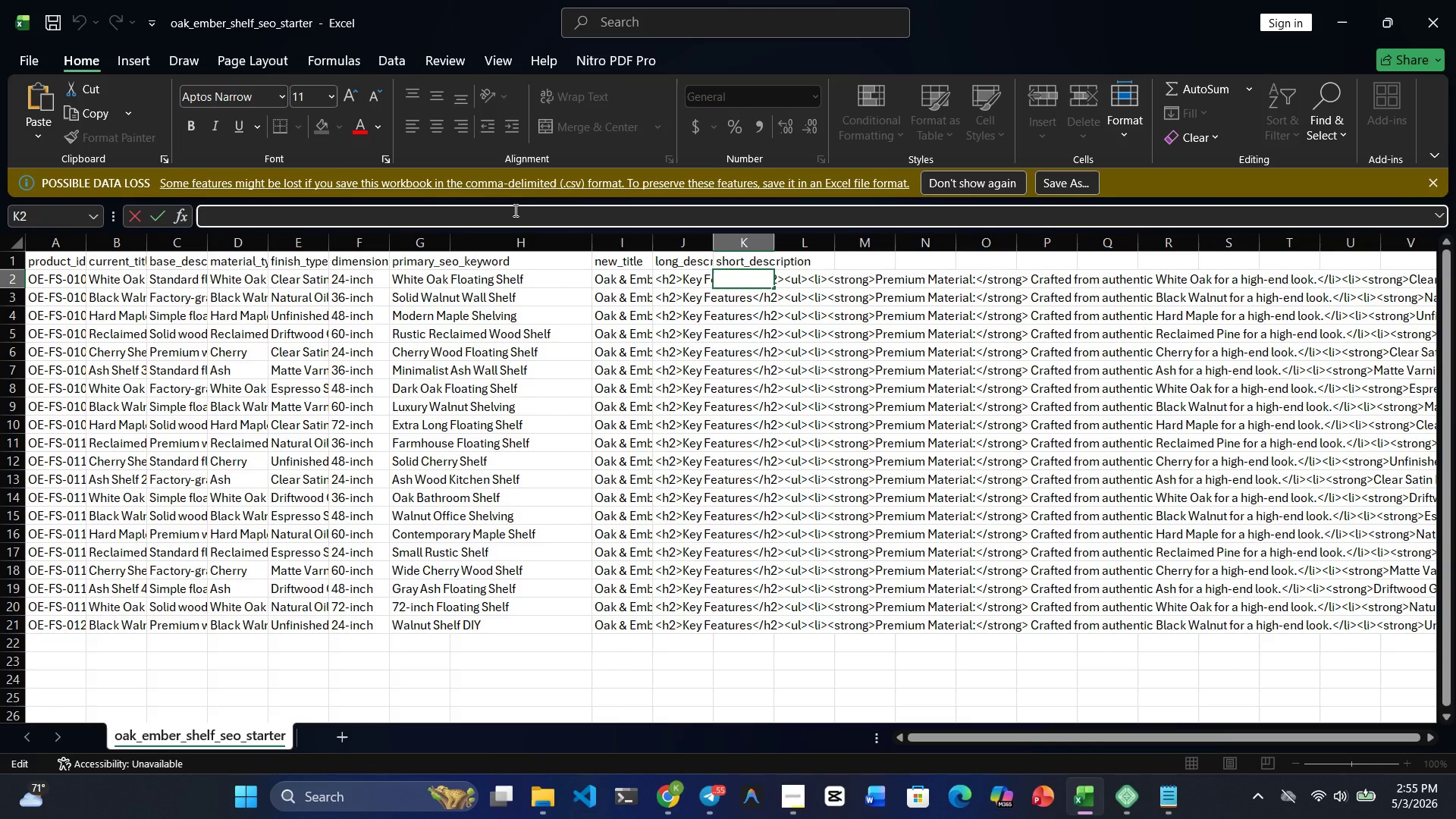 
key(Control+V)
 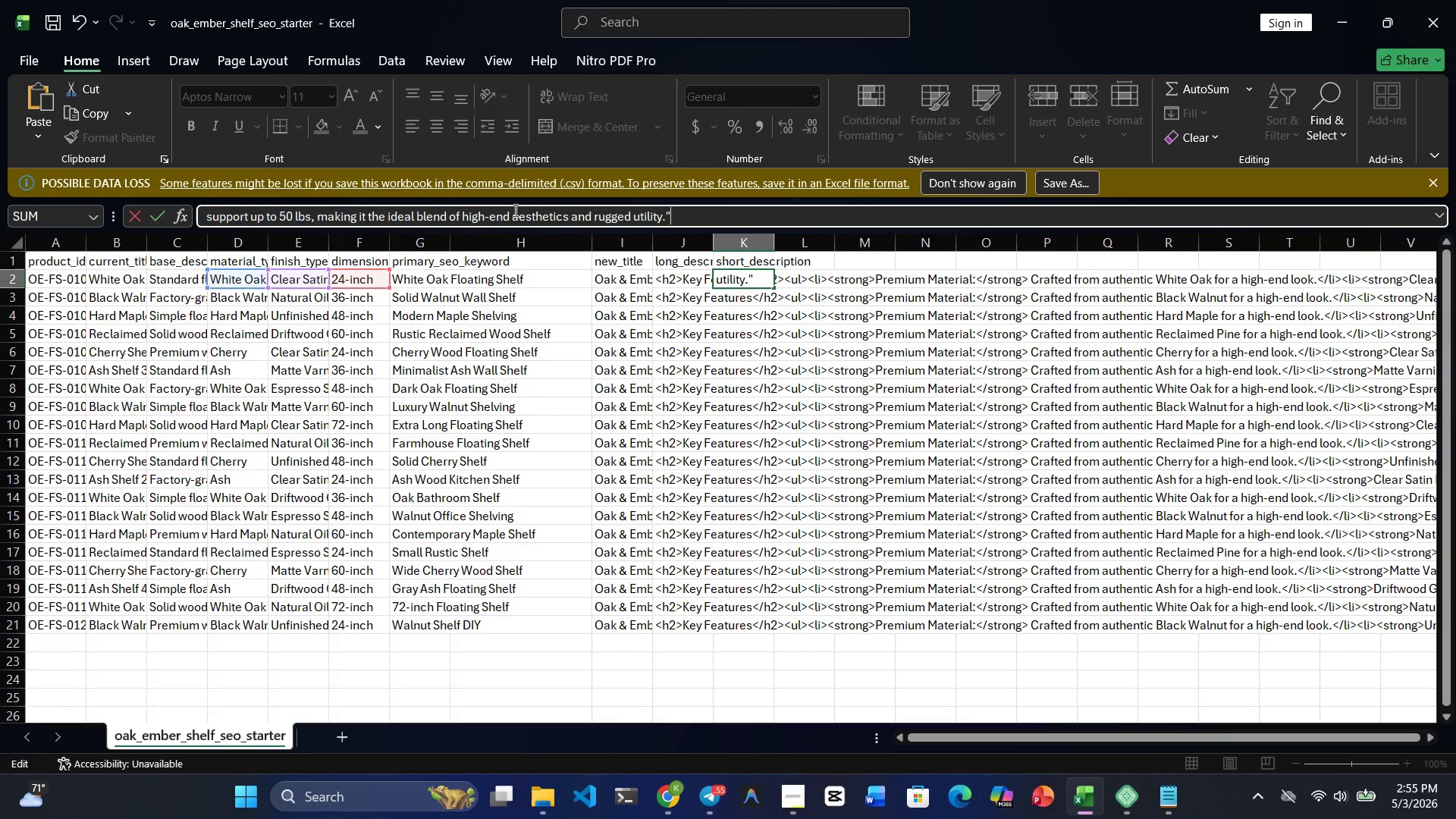 
key(Enter)
 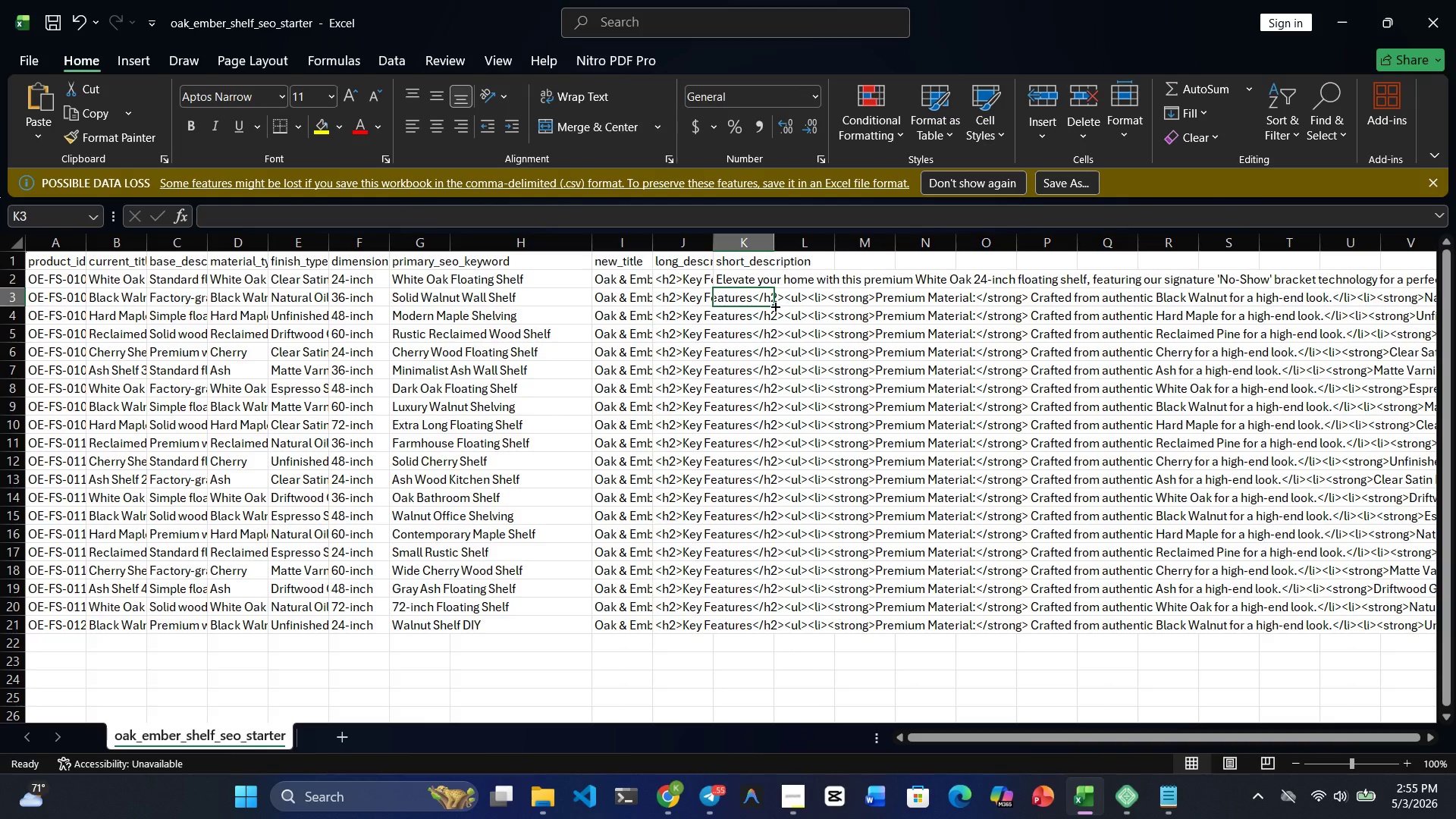 
wait(9.84)
 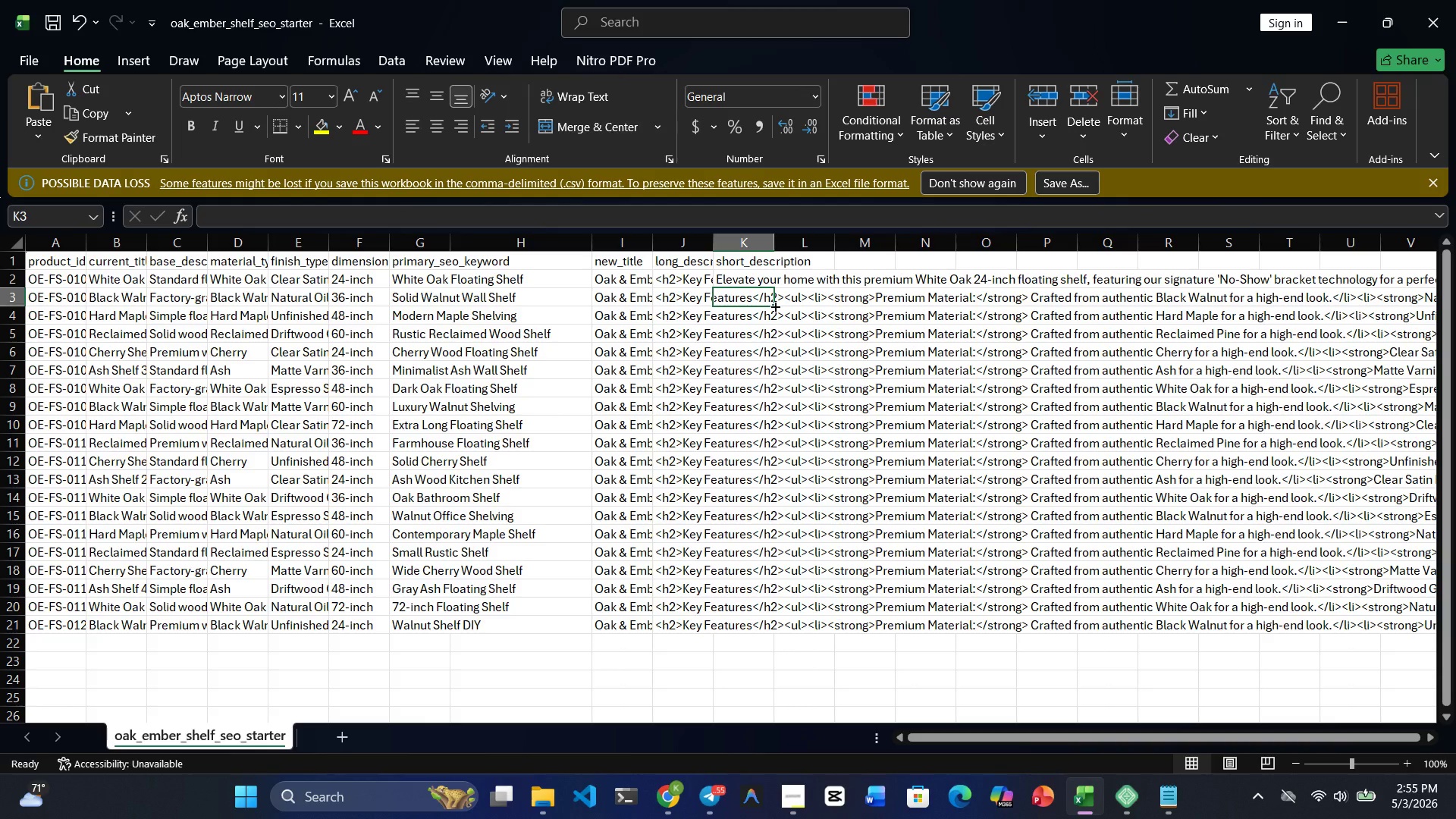 
left_click([758, 278])
 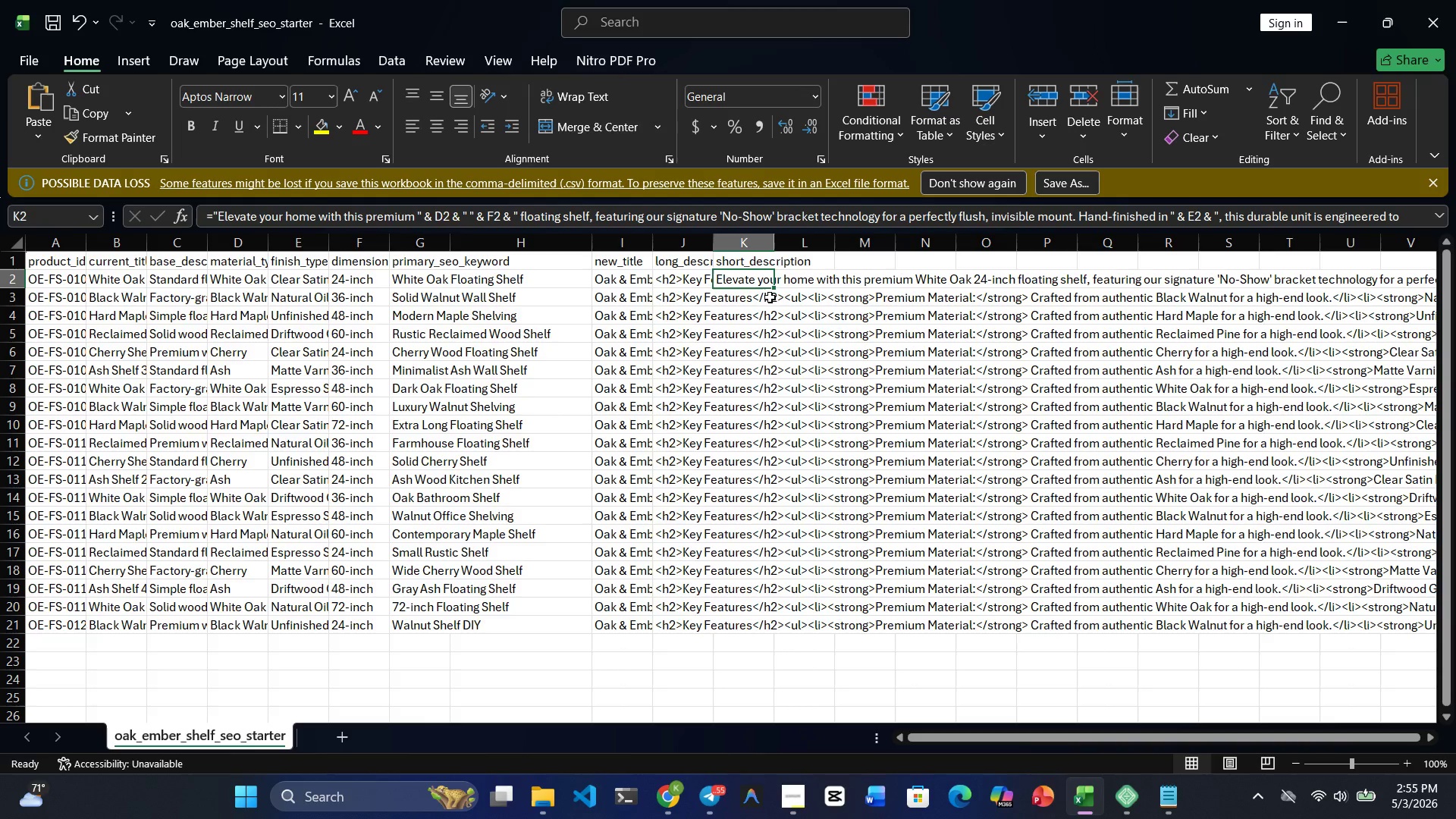 
wait(5.64)
 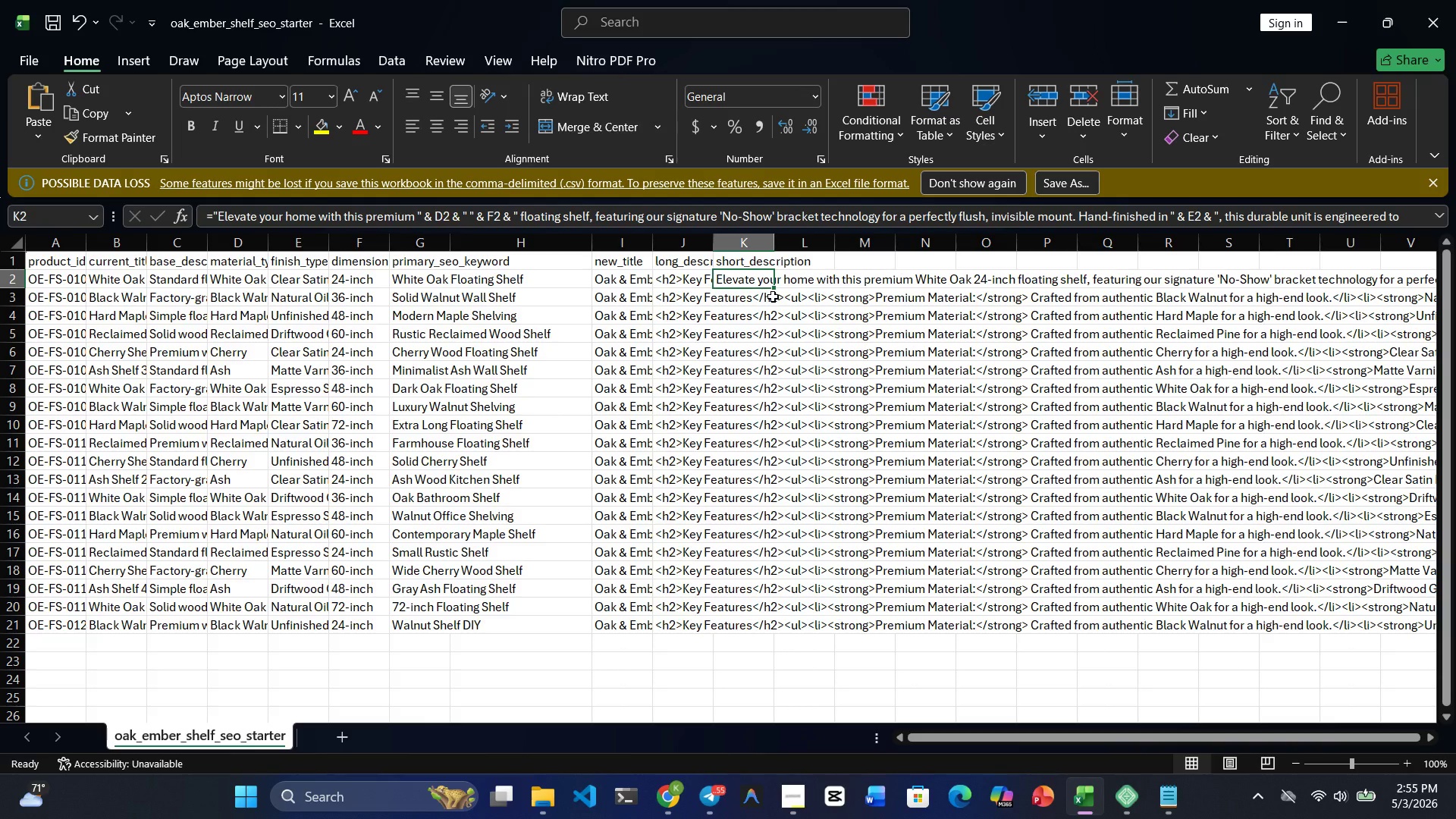 
left_click_drag(start_coordinate=[774, 286], to_coordinate=[812, 640])
 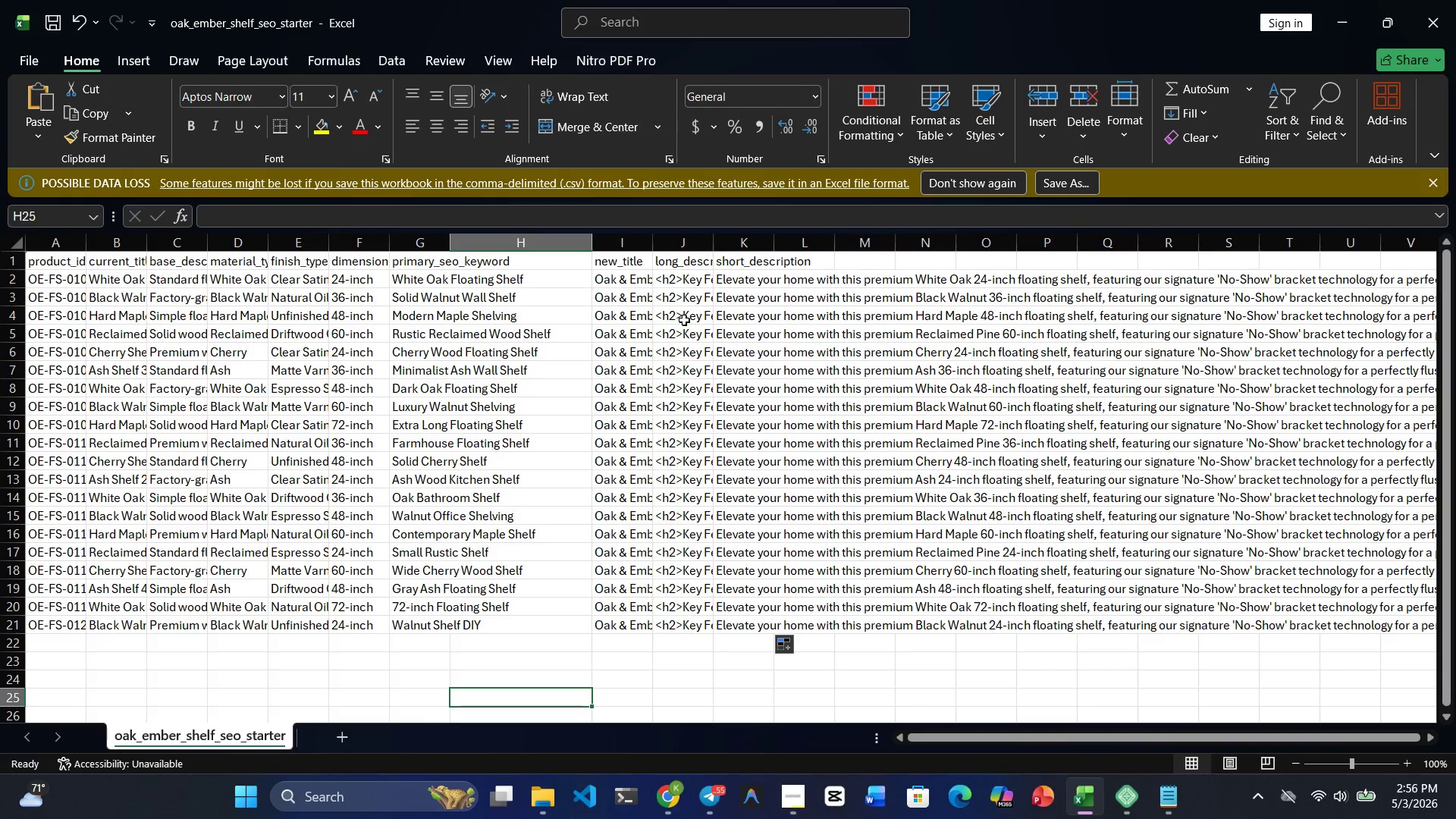 
wait(13.08)
 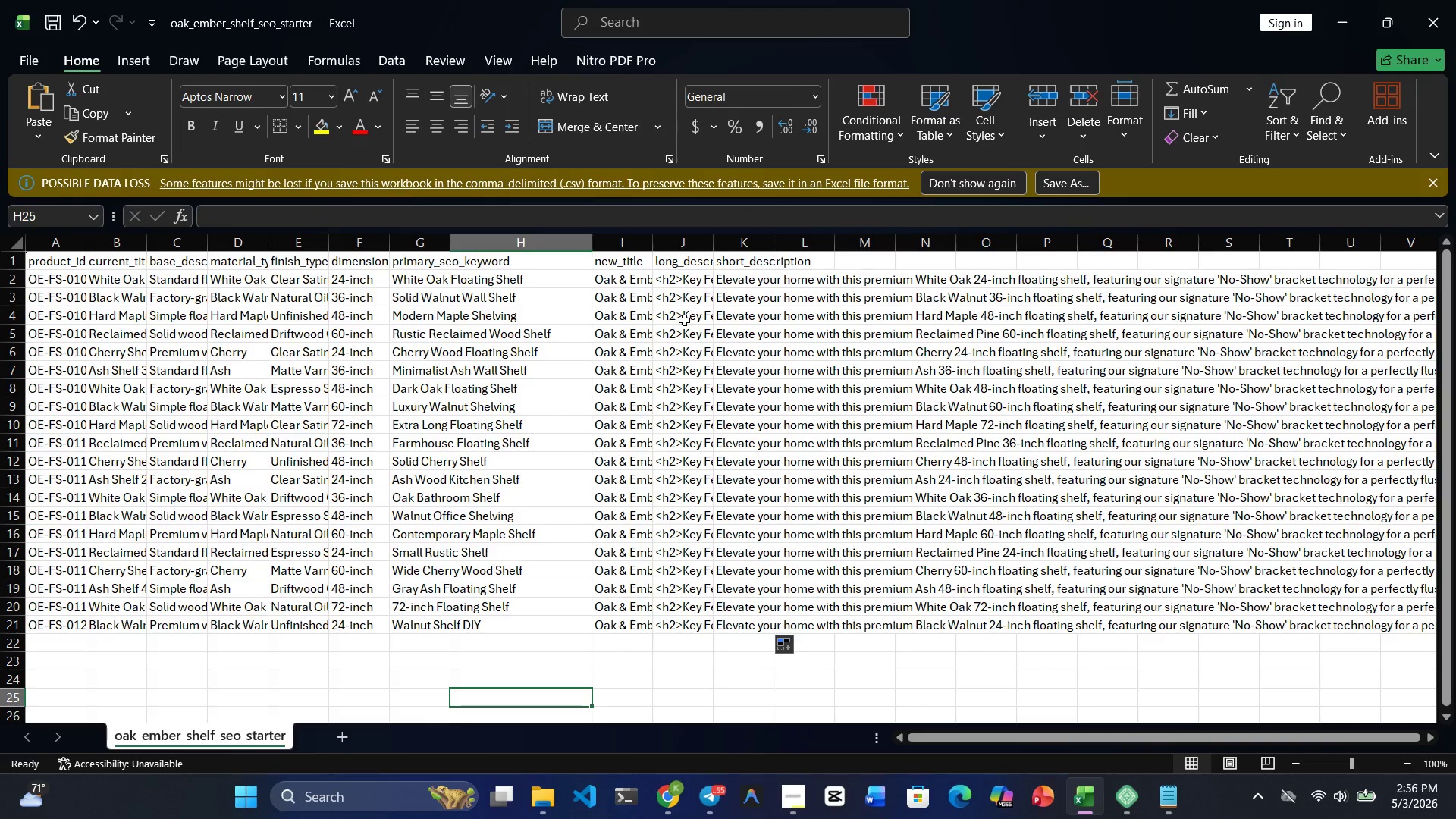 
left_click_drag(start_coordinate=[712, 239], to_coordinate=[891, 240])
 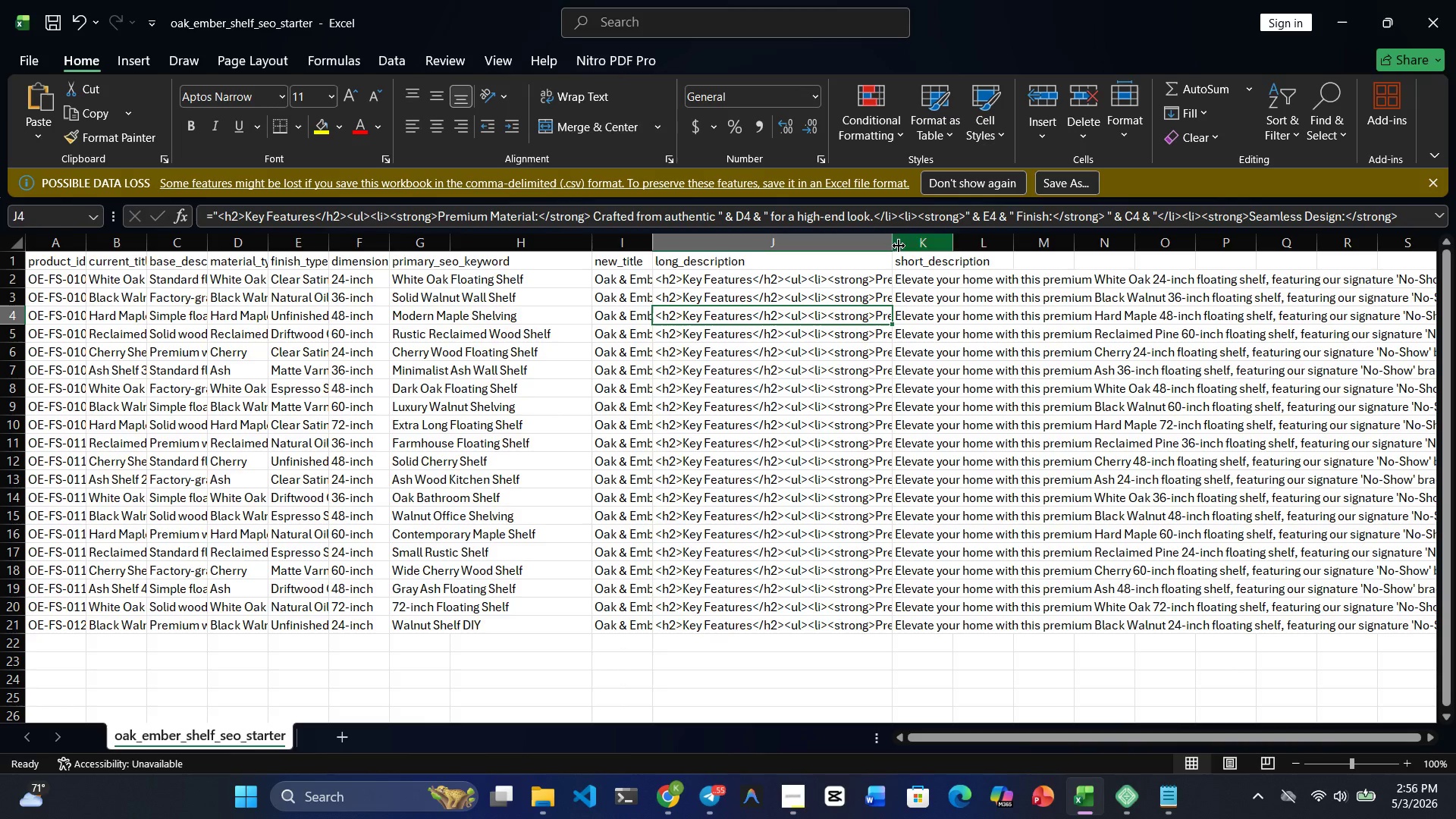 
left_click_drag(start_coordinate=[893, 241], to_coordinate=[1046, 245])
 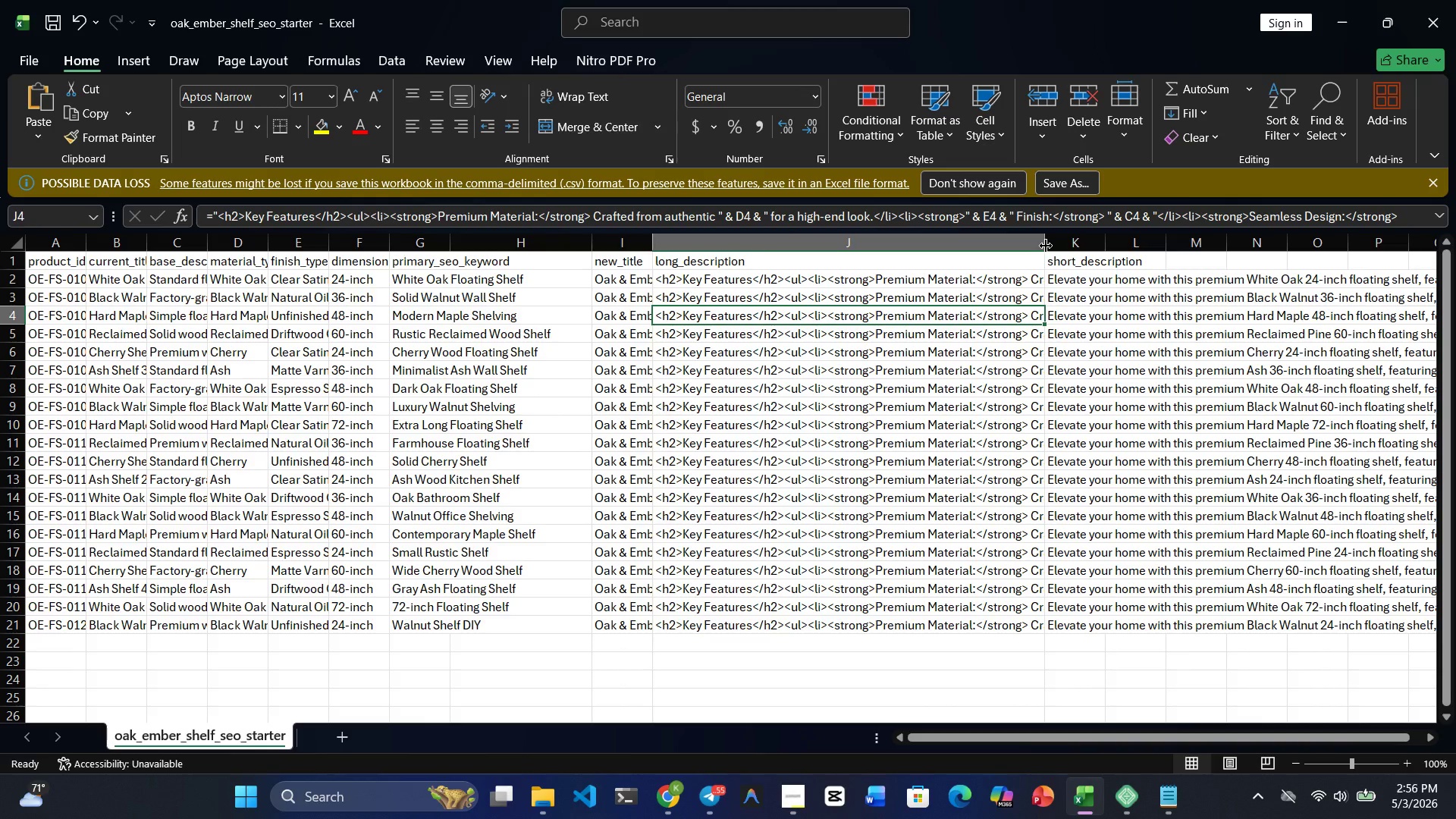 
left_click_drag(start_coordinate=[1046, 246], to_coordinate=[1202, 246])
 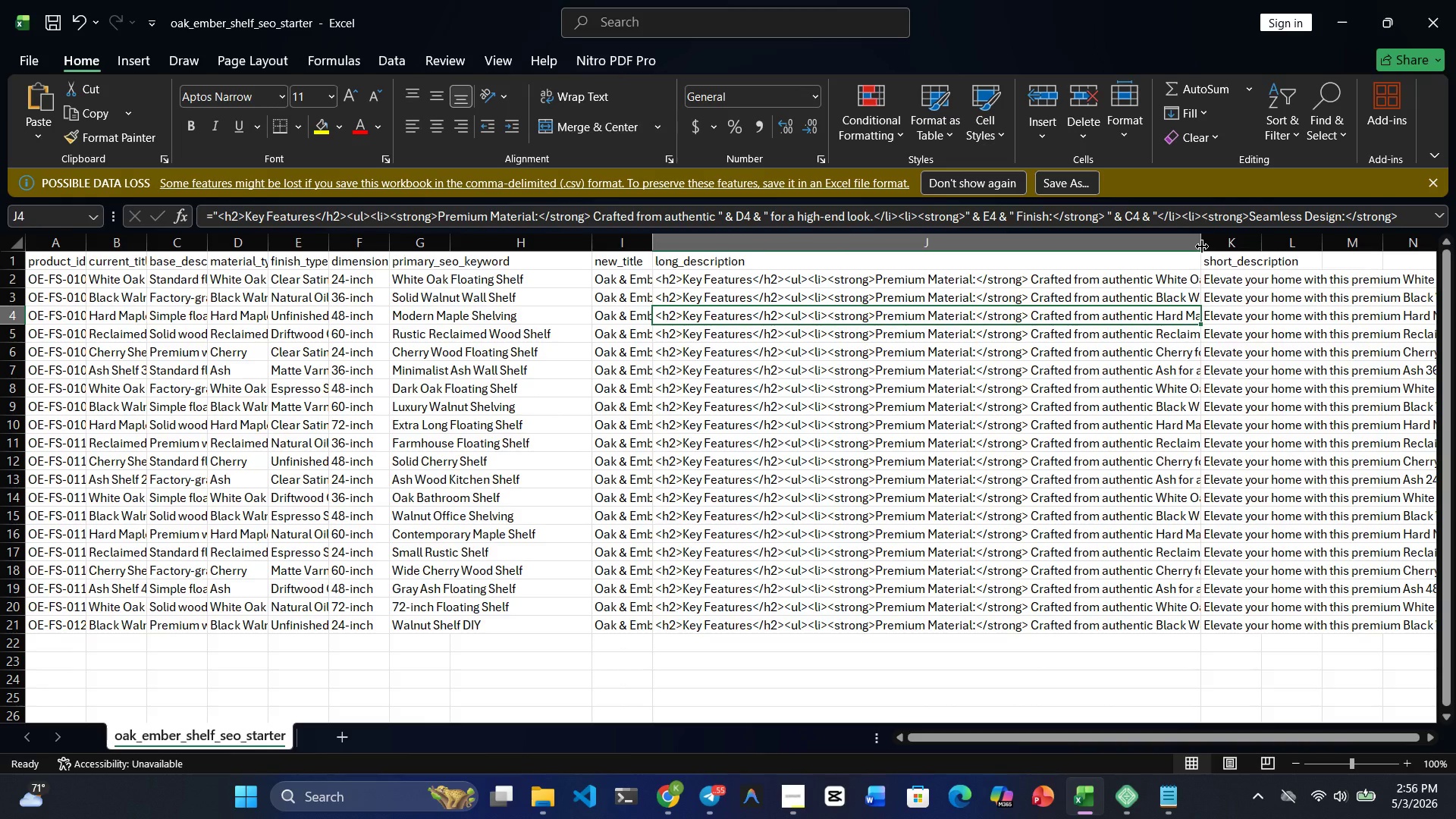 
left_click_drag(start_coordinate=[1202, 246], to_coordinate=[752, 289])
 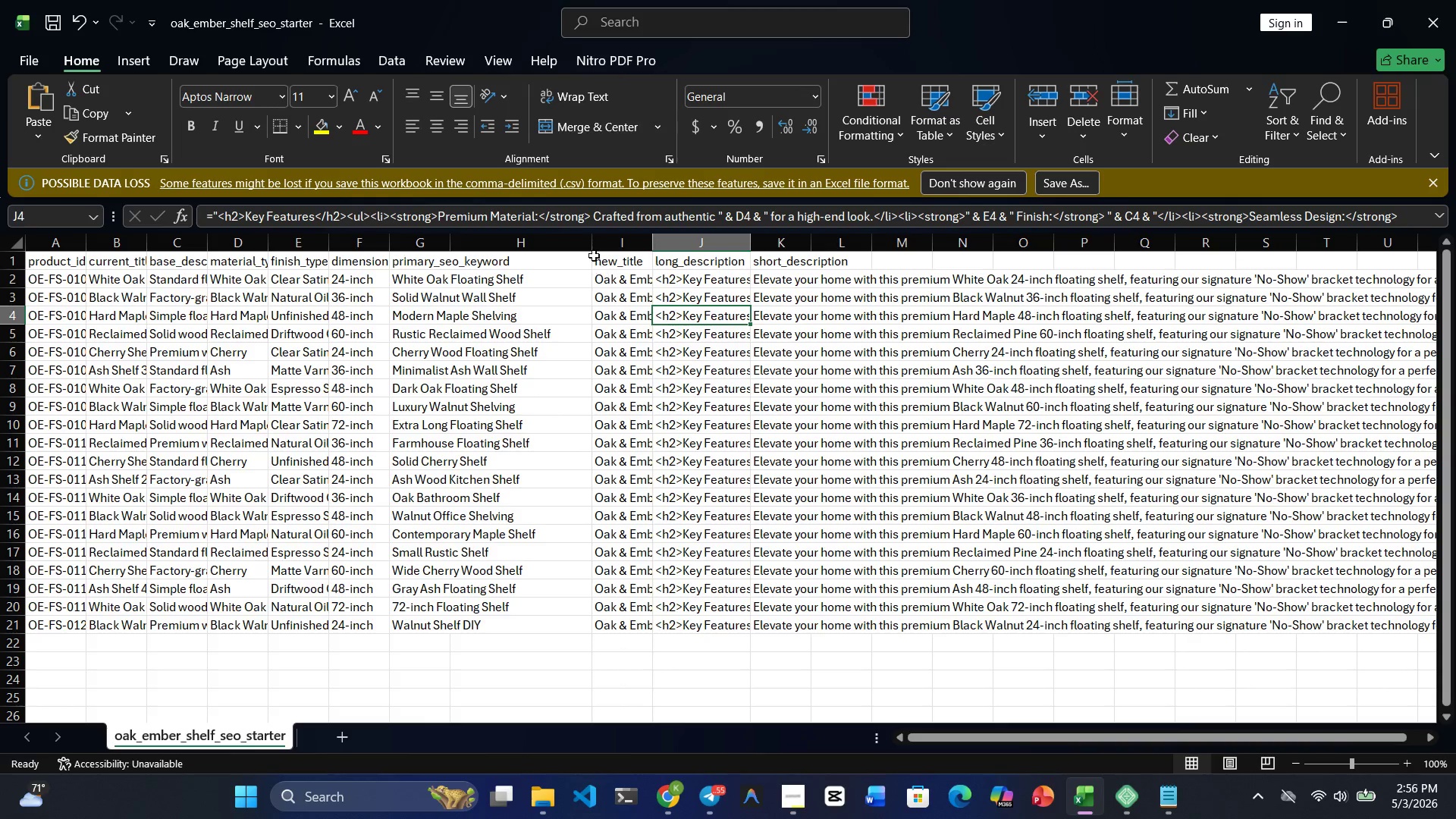 
left_click_drag(start_coordinate=[594, 243], to_coordinate=[531, 236])
 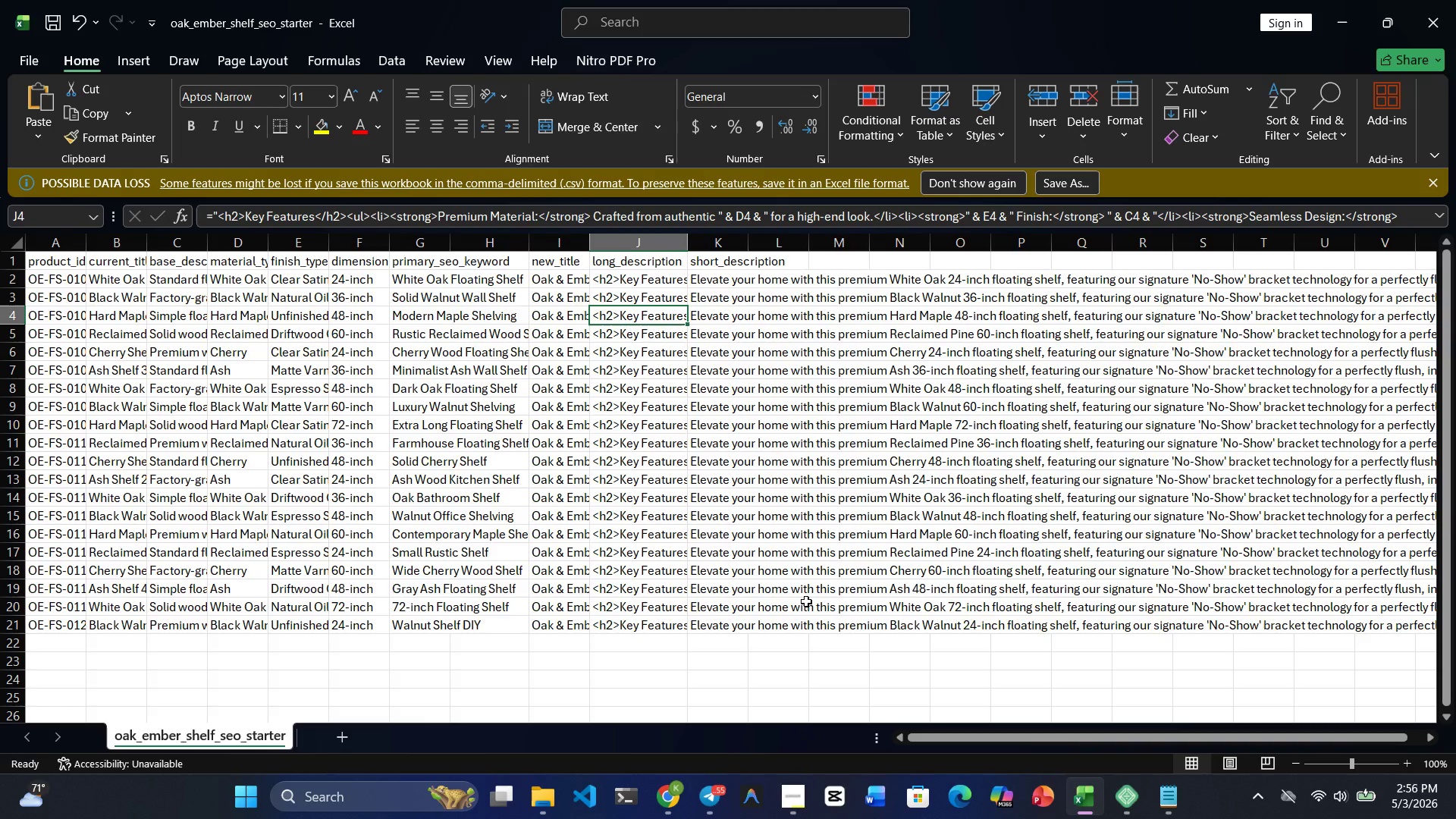 
wait(15.8)
 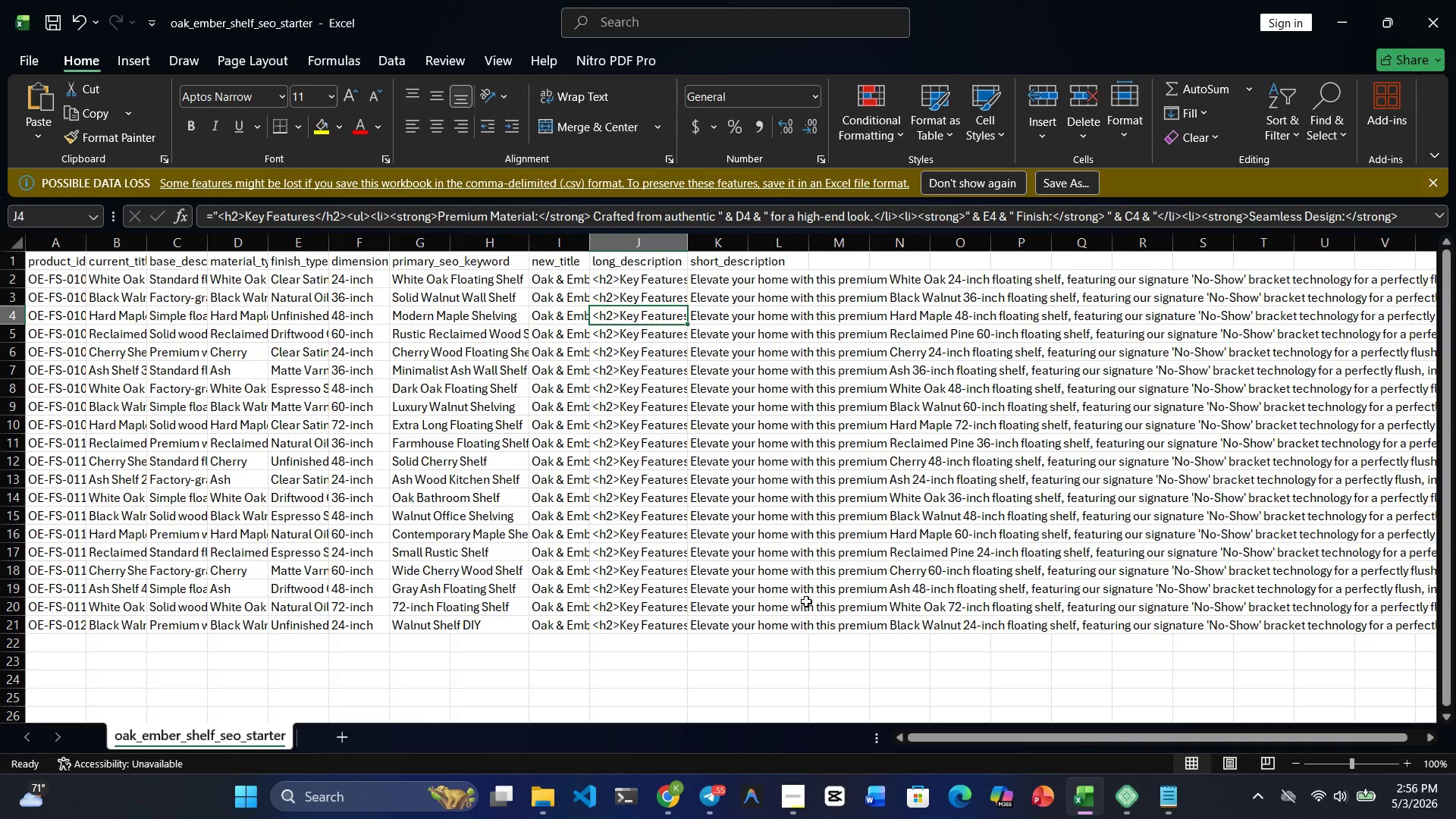 
left_click_drag(start_coordinate=[529, 242], to_coordinate=[681, 246])
 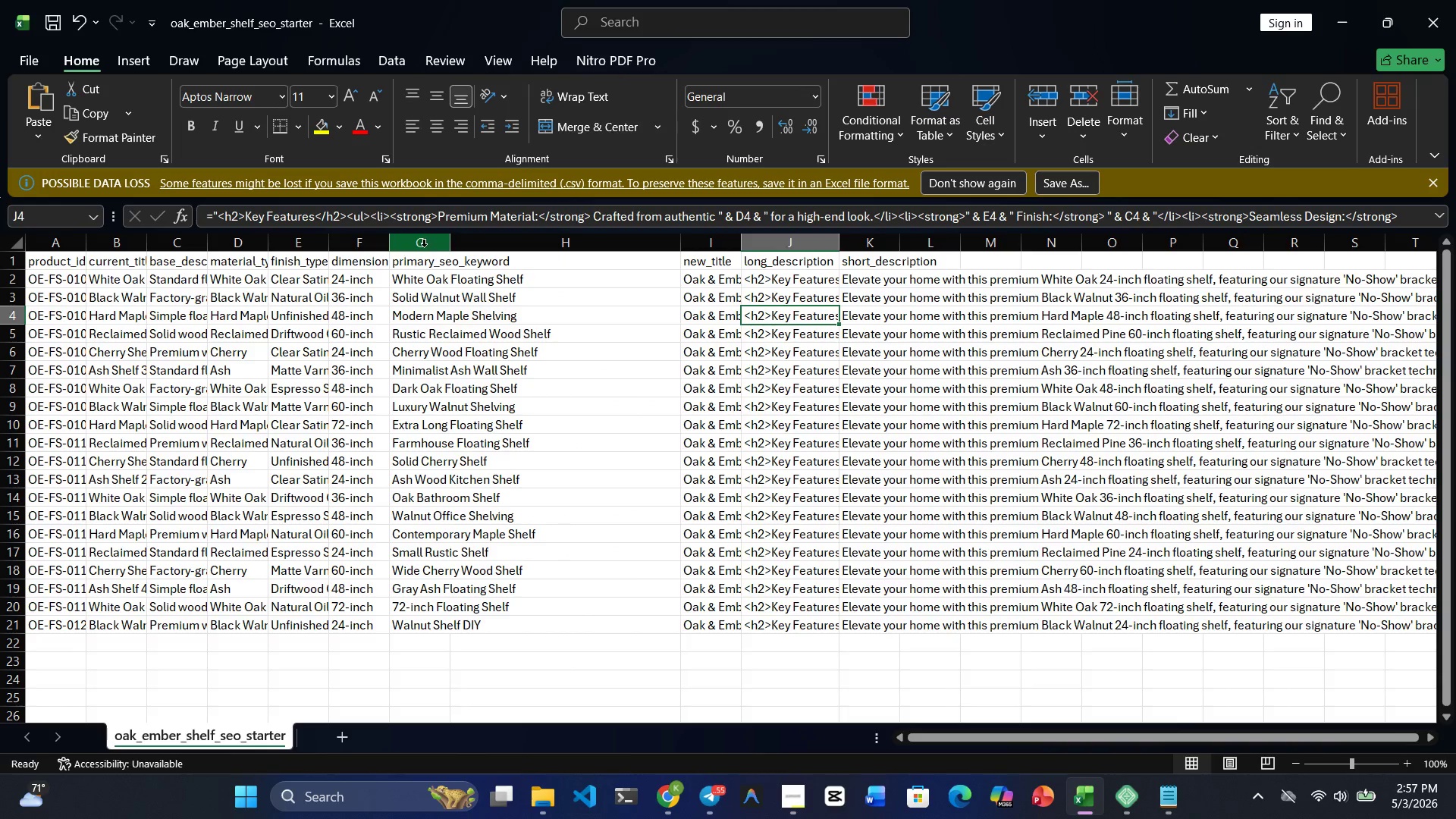 
wait(5.11)
 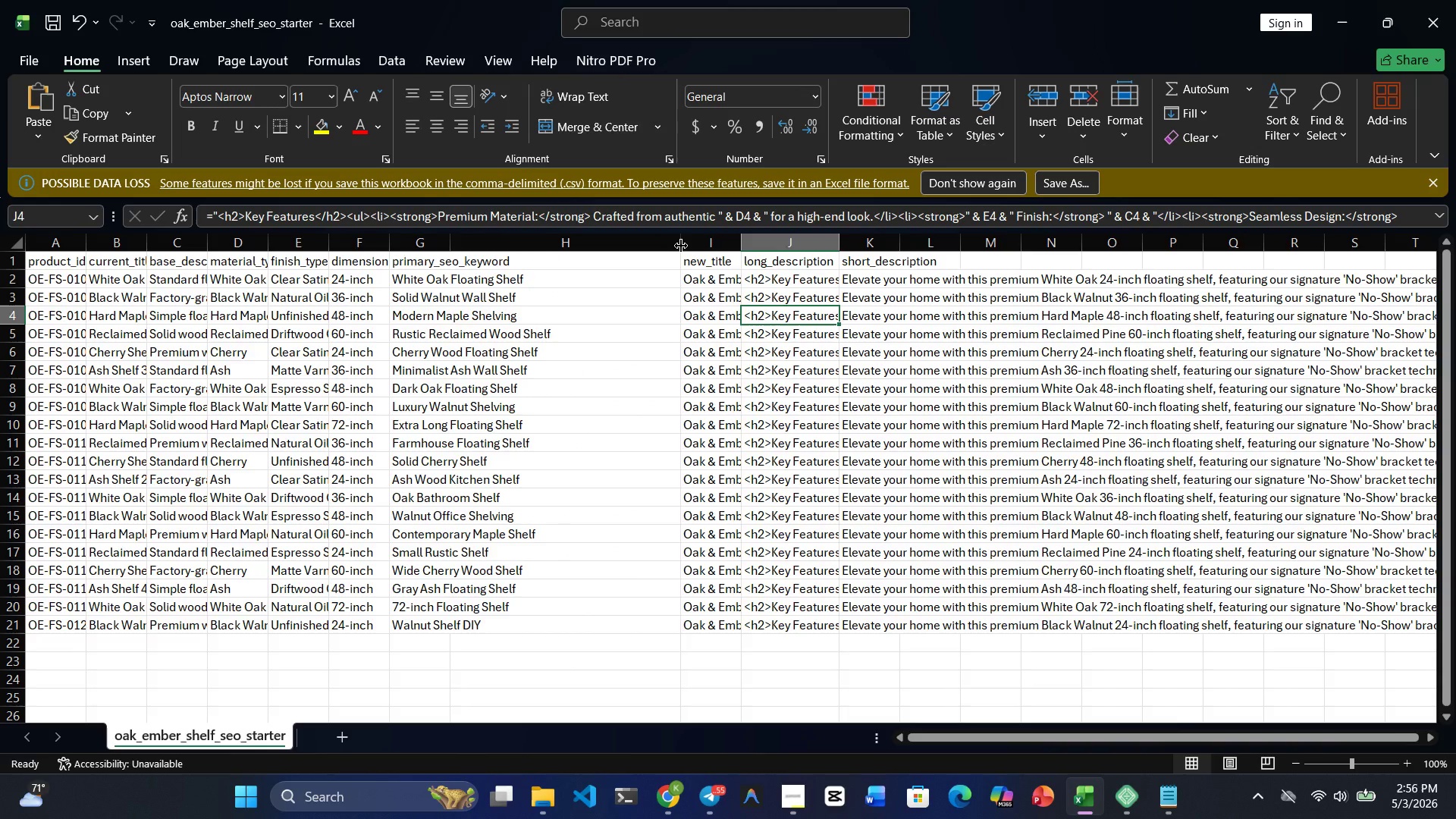 
left_click([432, 285])
 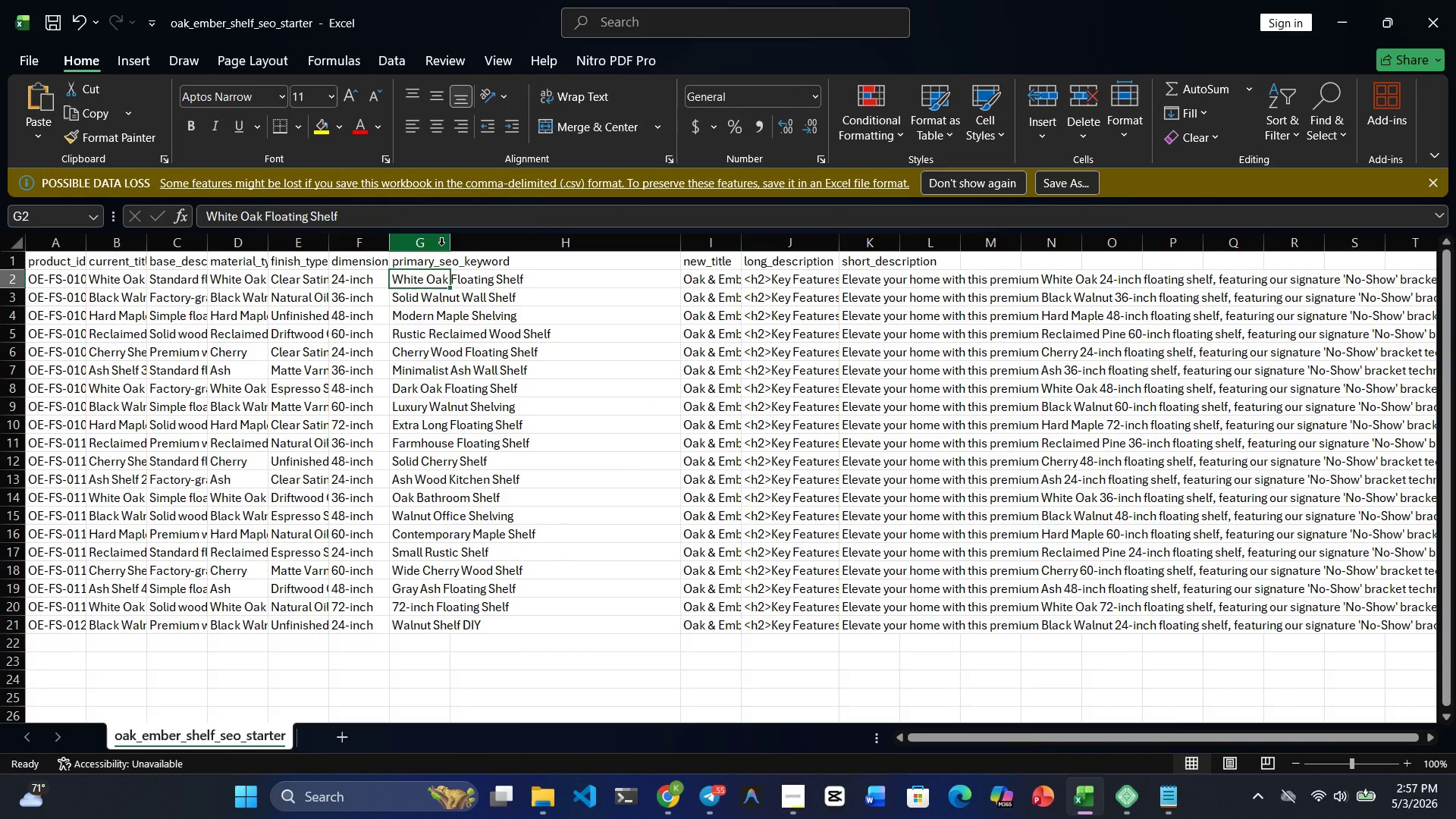 
left_click([441, 245])
 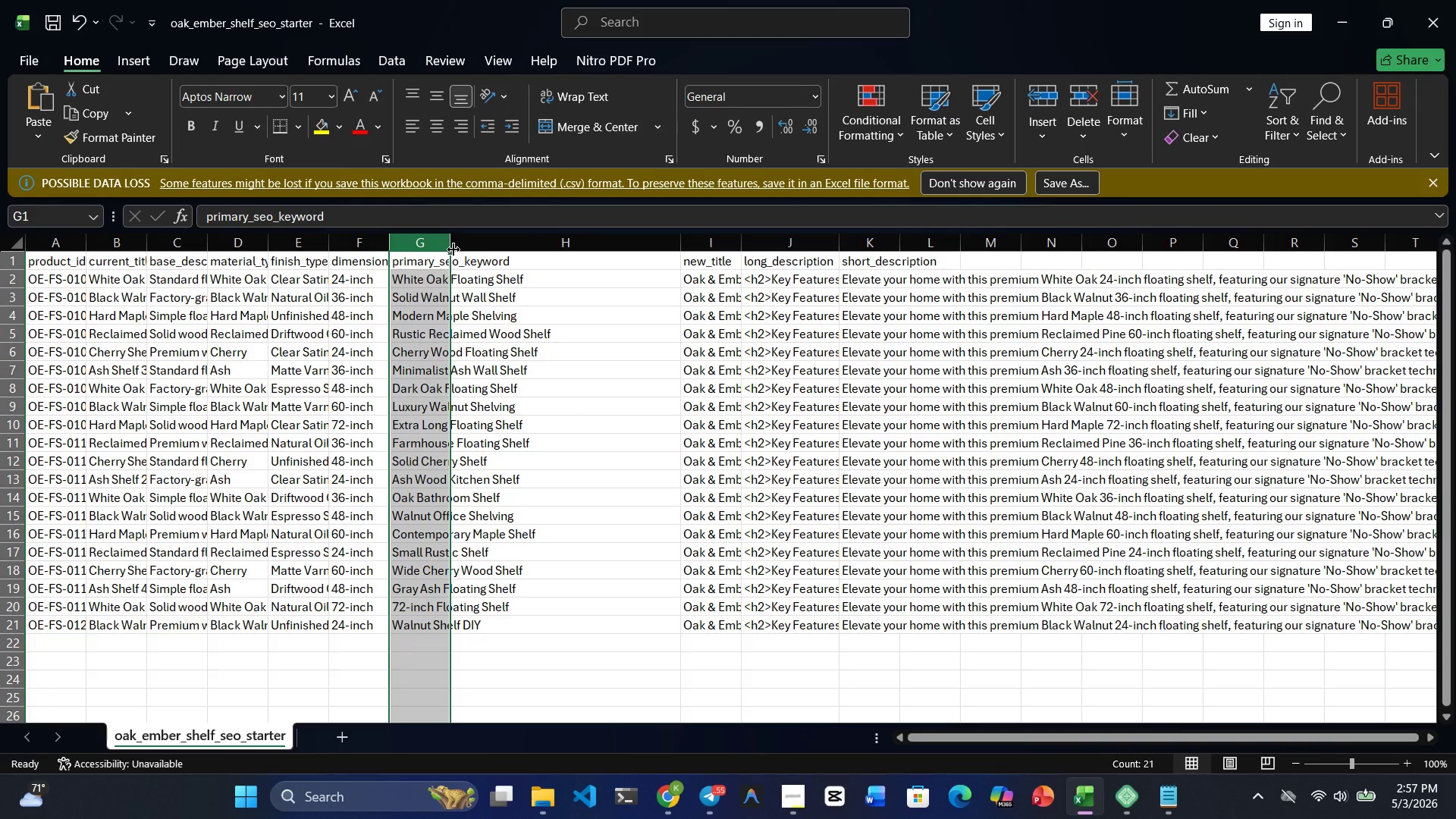 
left_click_drag(start_coordinate=[450, 246], to_coordinate=[551, 262])
 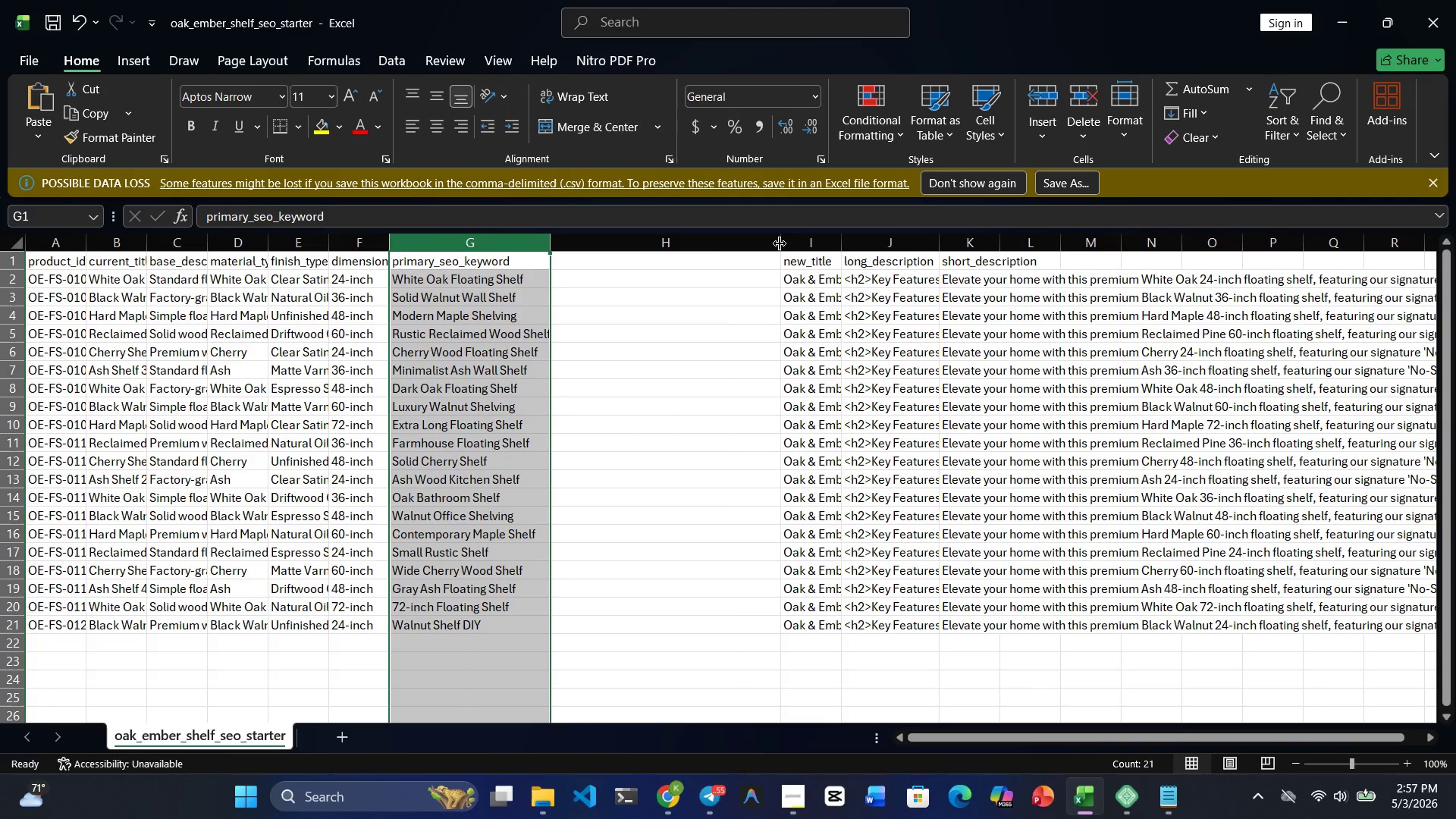 
left_click_drag(start_coordinate=[780, 243], to_coordinate=[709, 246])
 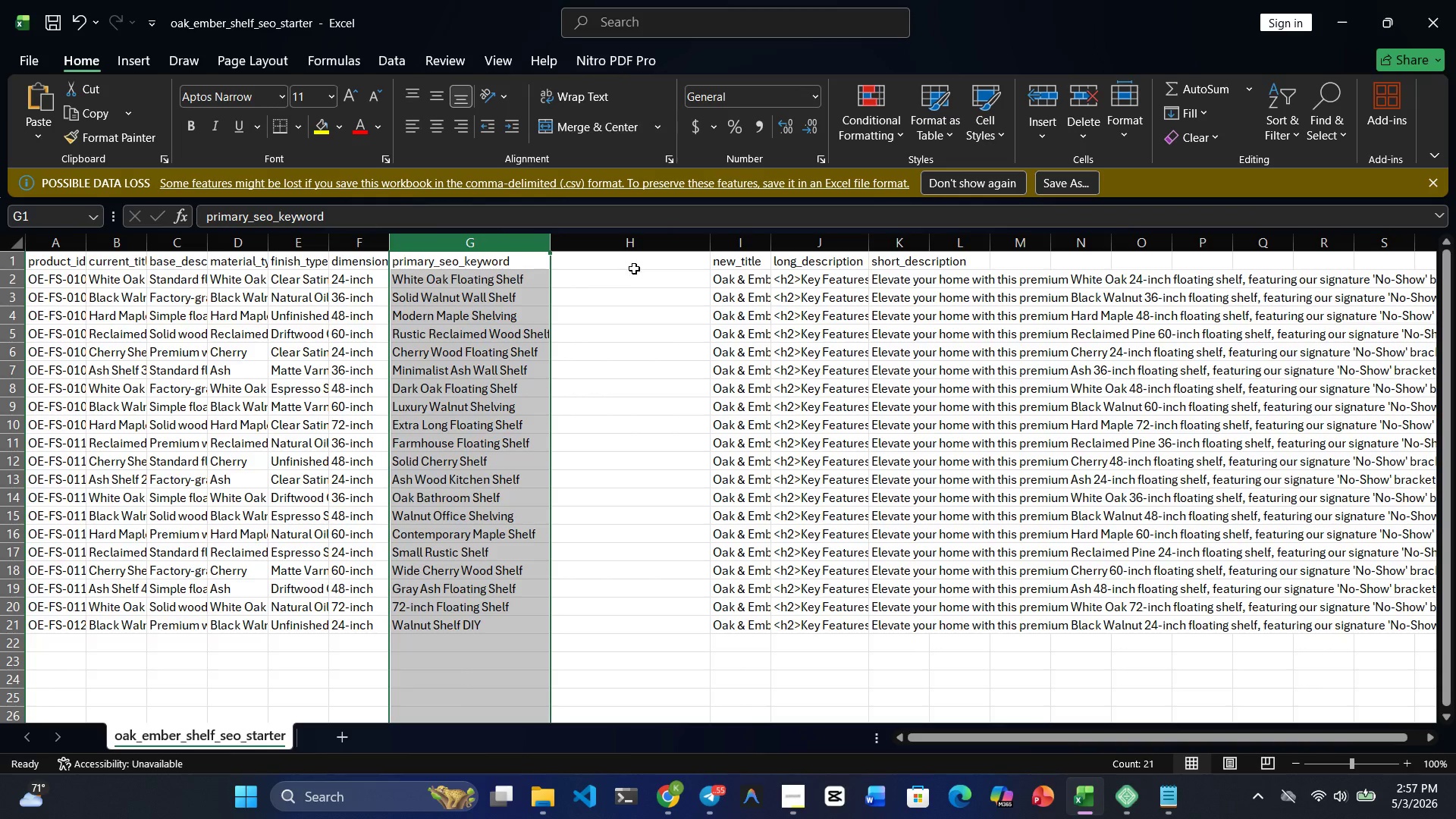 
left_click([634, 268])
 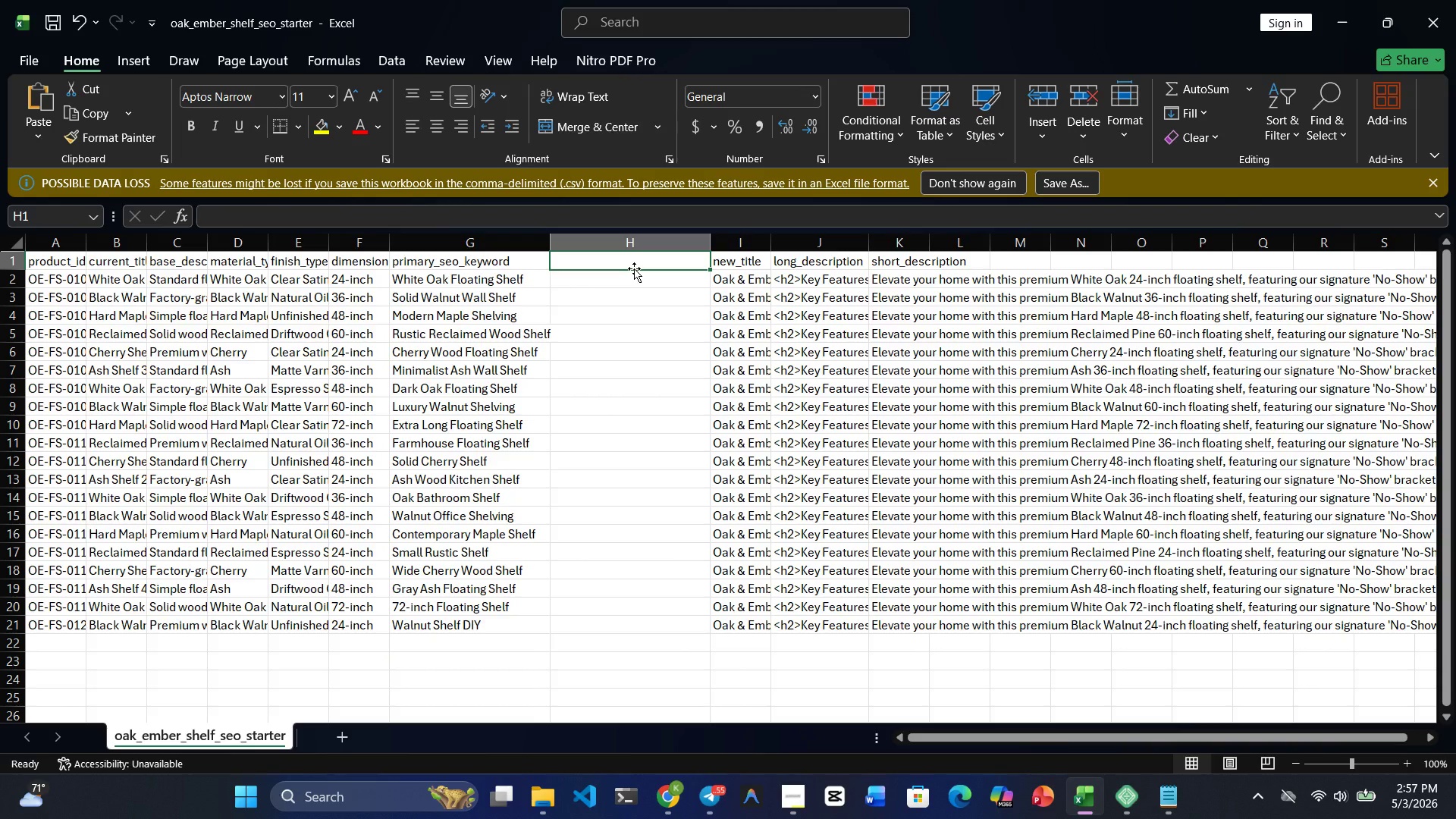 
right_click([634, 268])
 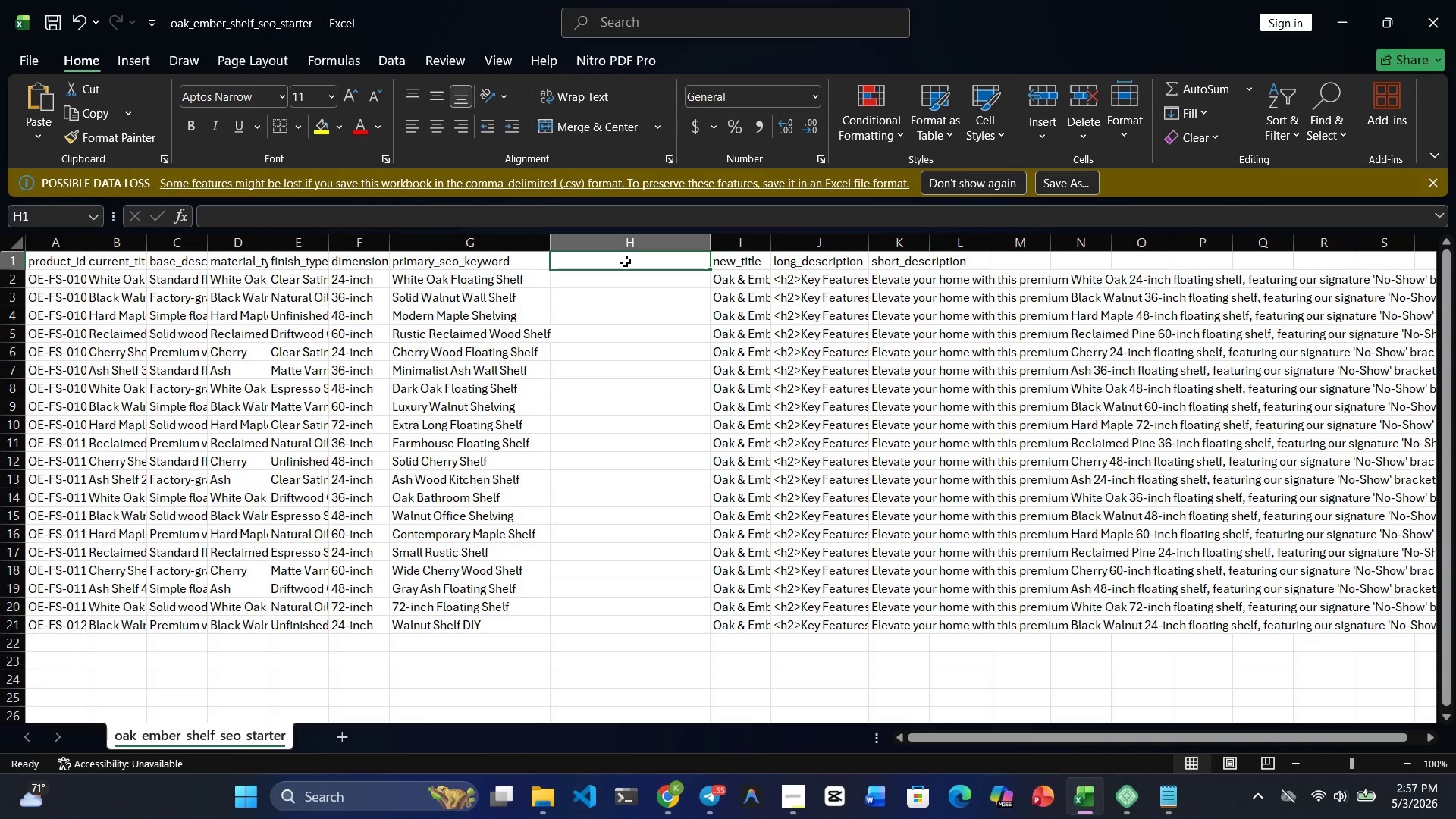 
right_click([625, 261])
 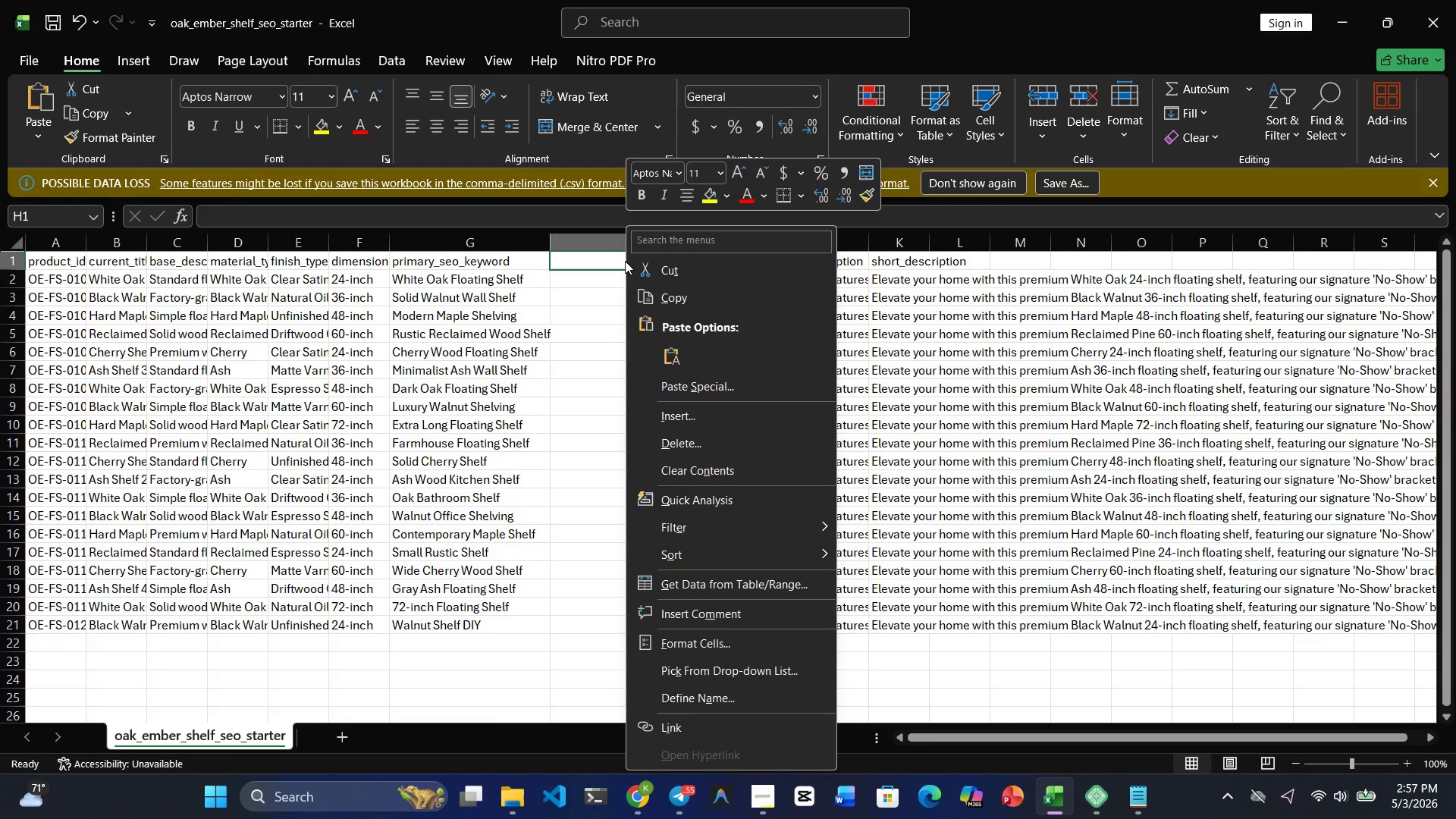 
left_click([594, 310])
 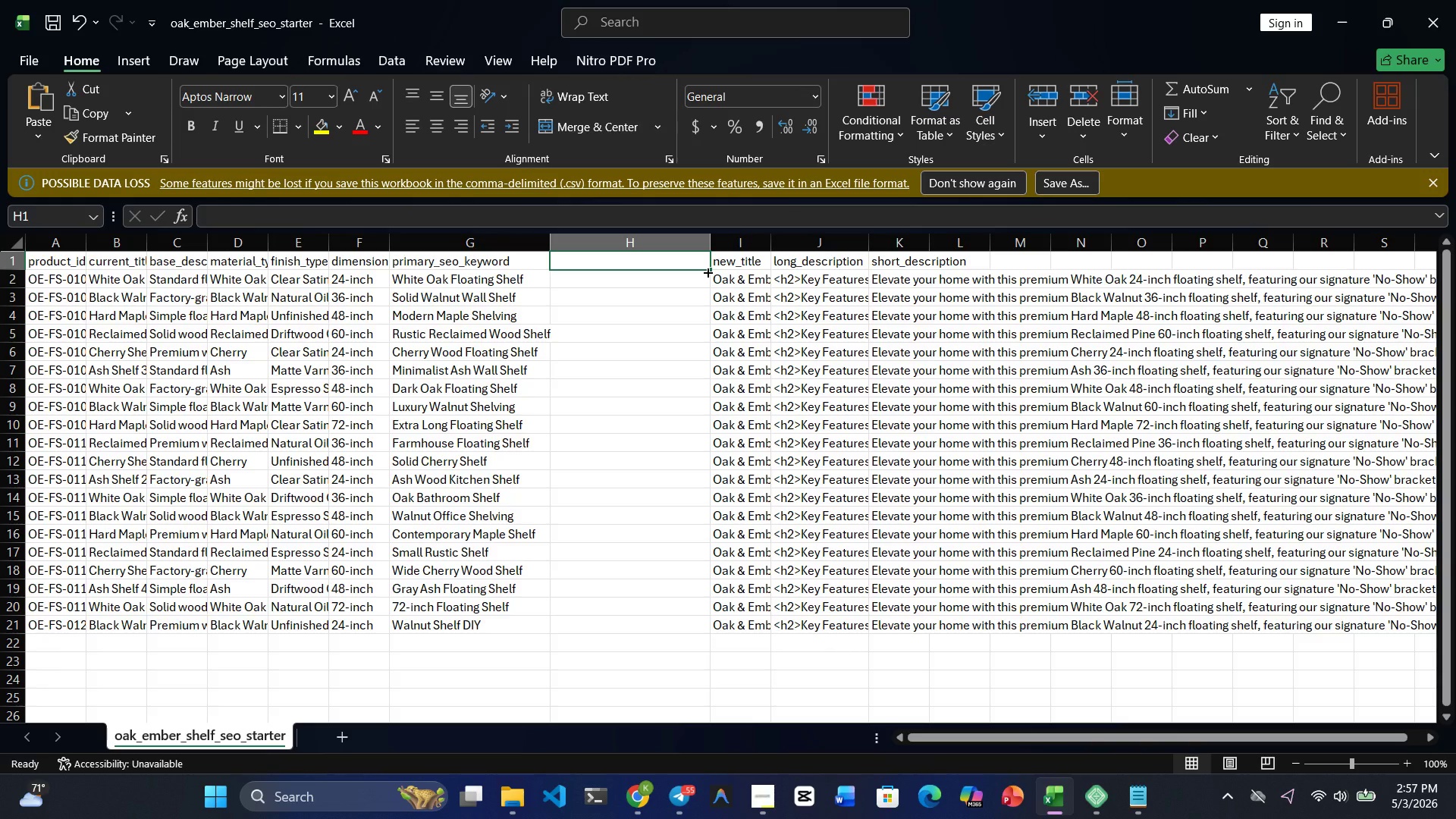 
left_click_drag(start_coordinate=[708, 268], to_coordinate=[680, 755])
 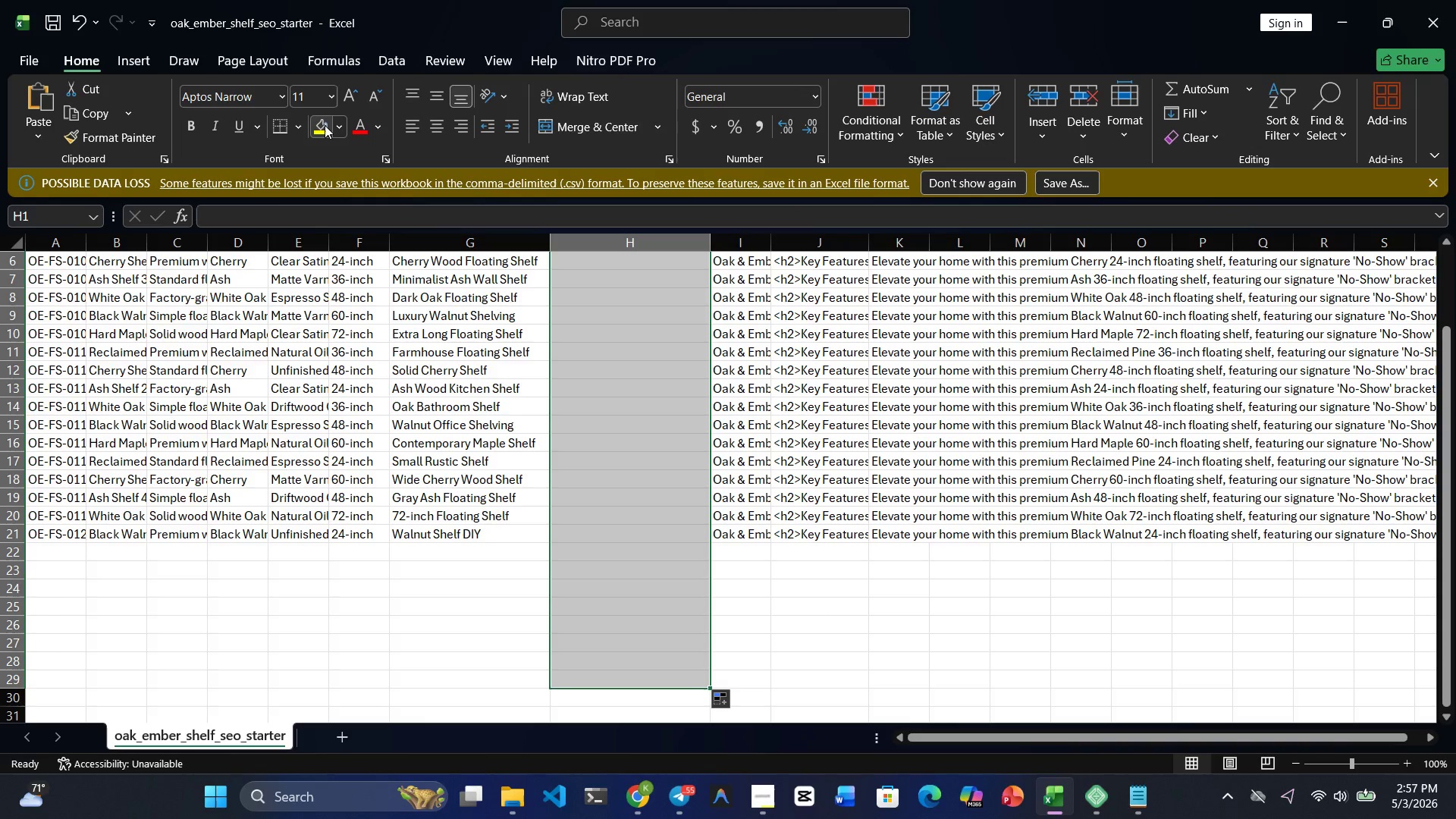 
left_click([315, 126])
 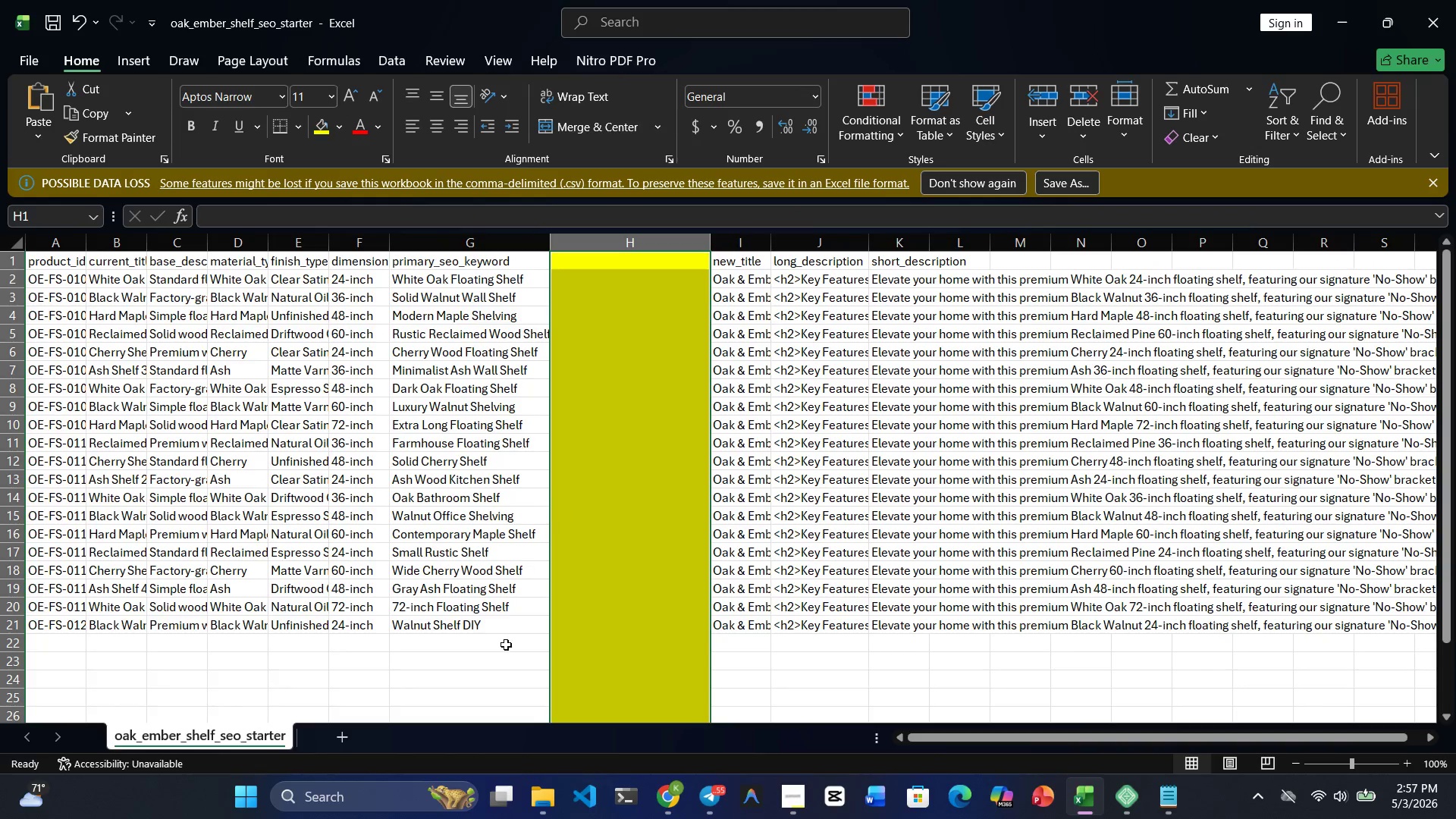 
left_click([501, 669])
 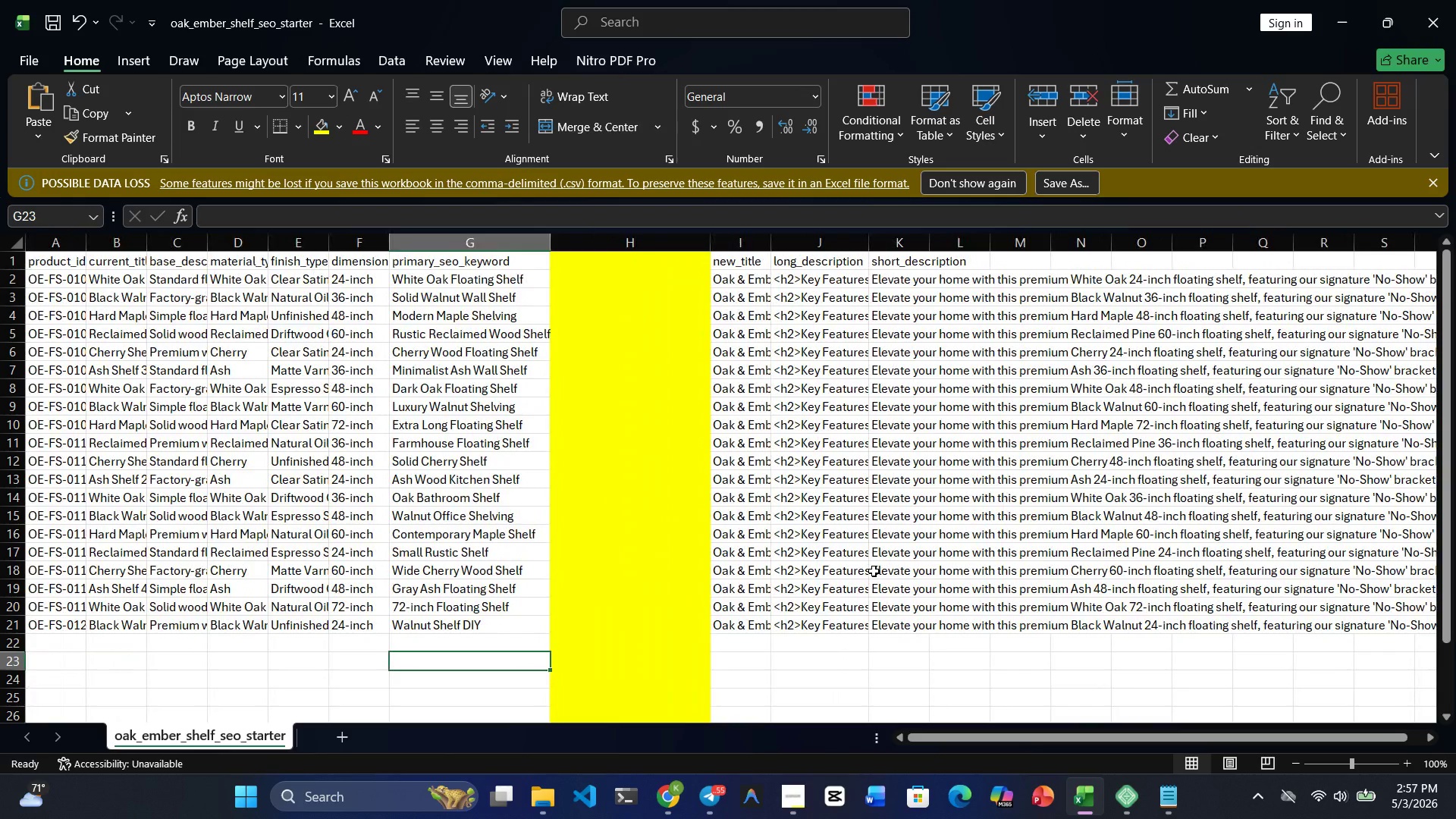 
wait(5.95)
 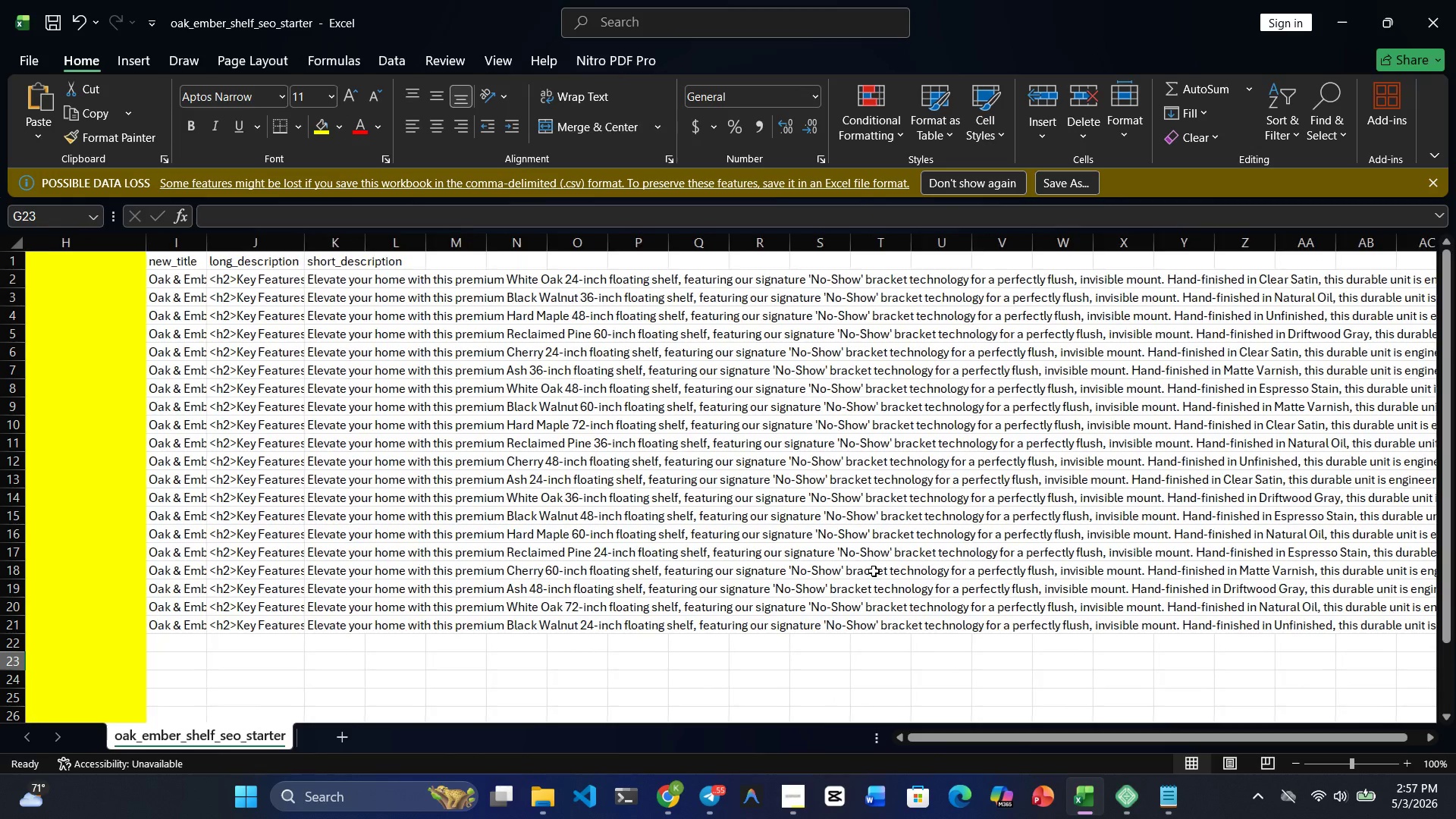 
left_click([636, 511])
 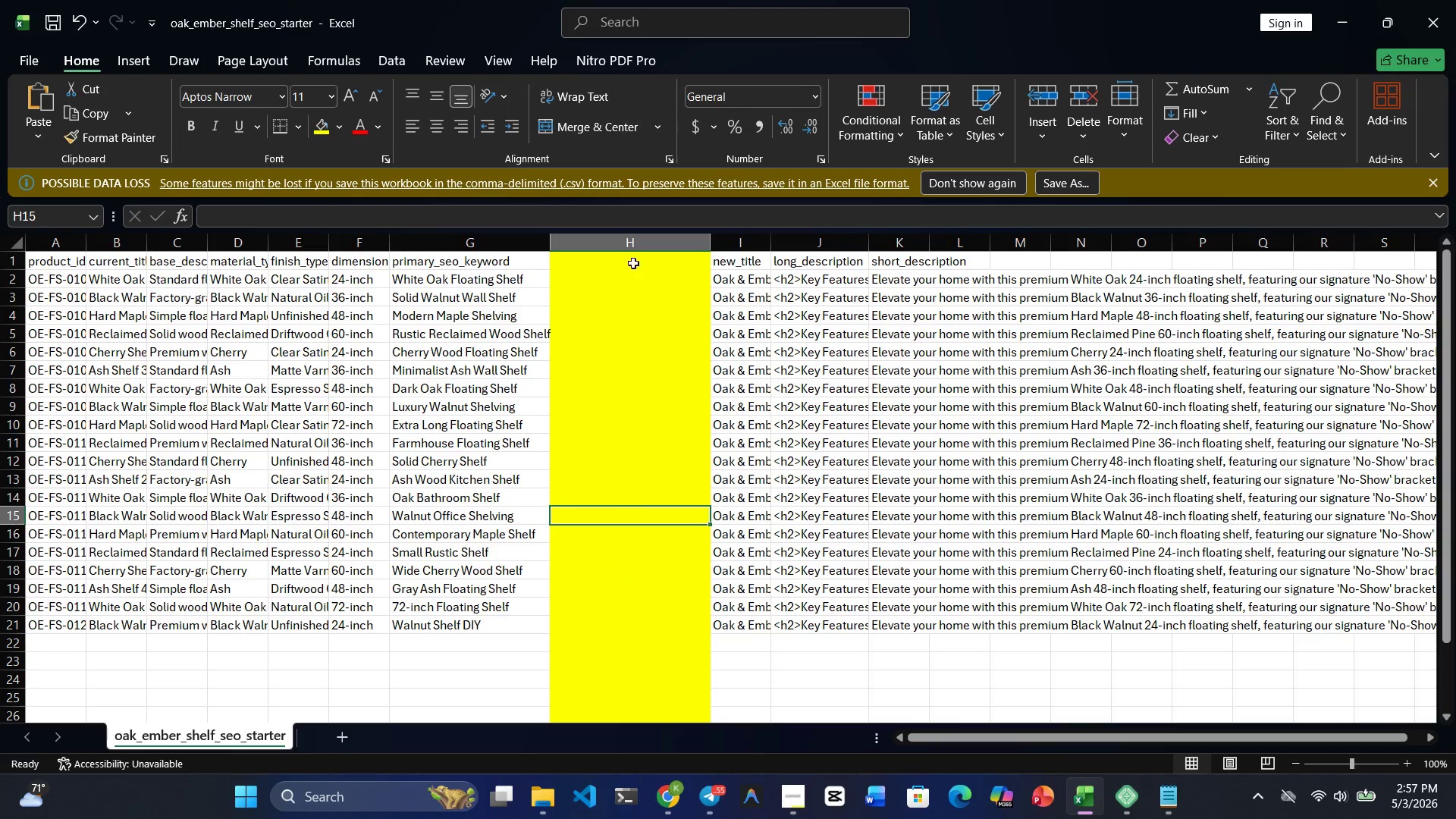 
left_click([631, 257])
 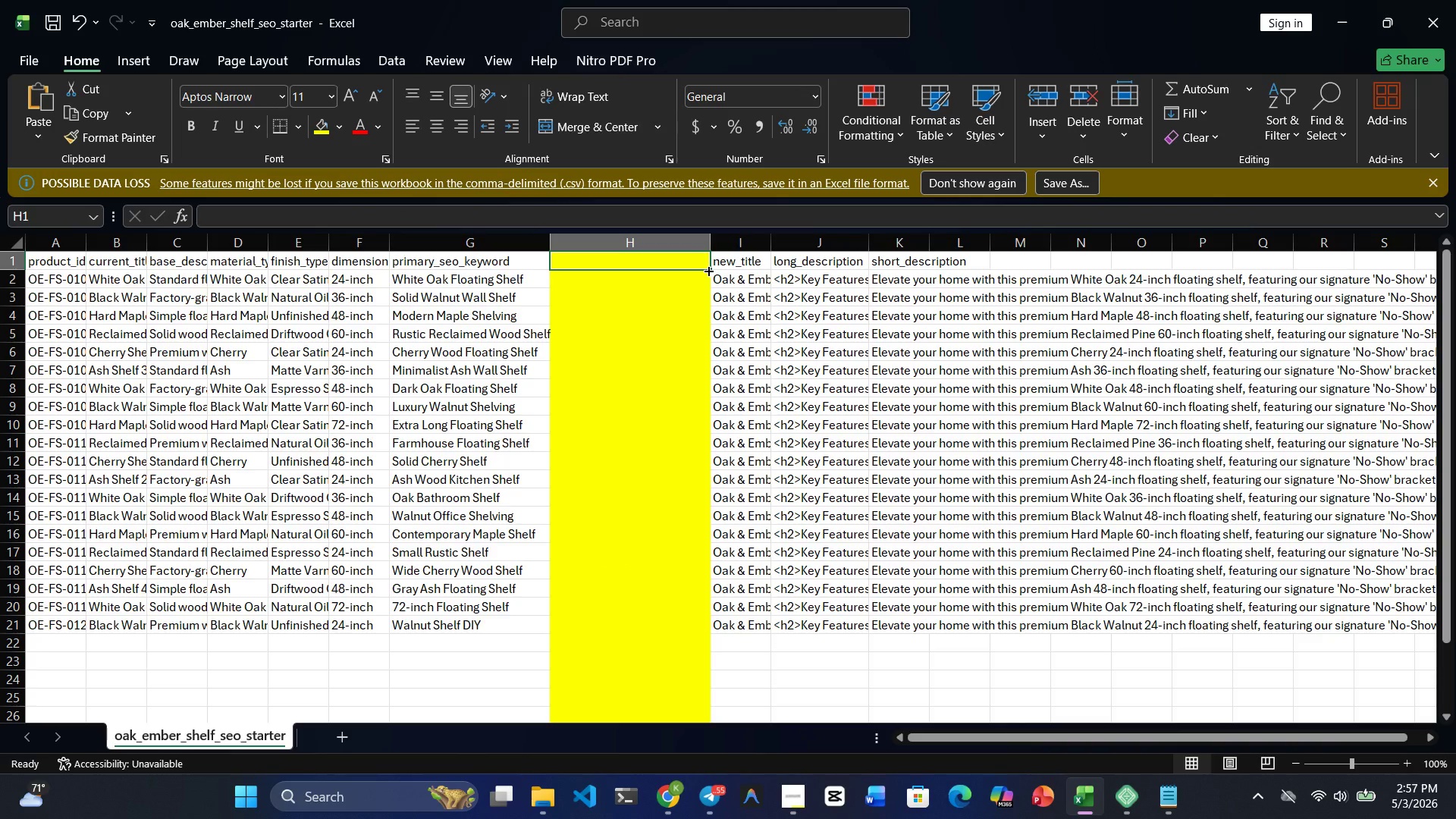 
left_click_drag(start_coordinate=[708, 270], to_coordinate=[667, 757])
 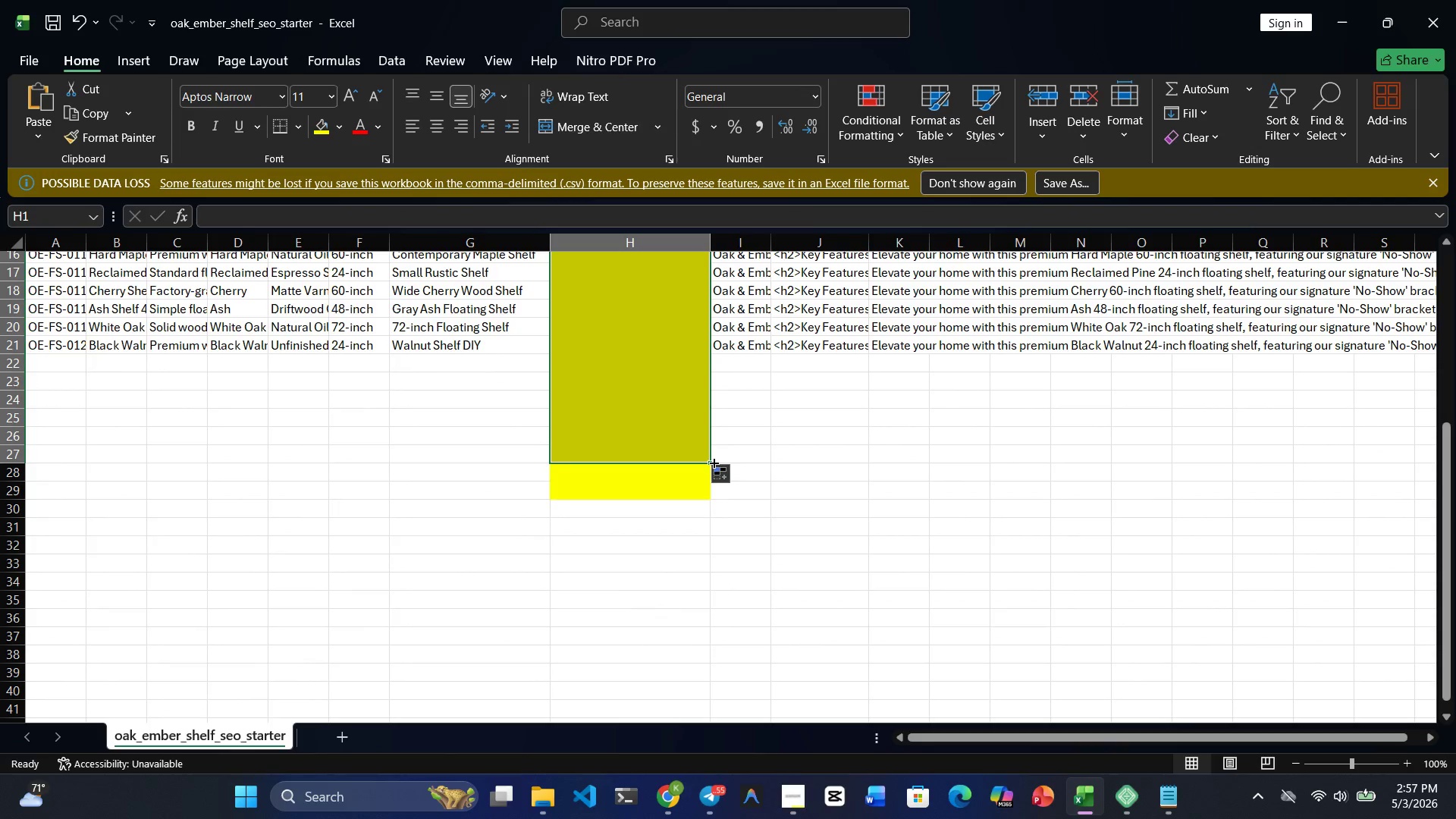 
left_click_drag(start_coordinate=[708, 466], to_coordinate=[708, 497])
 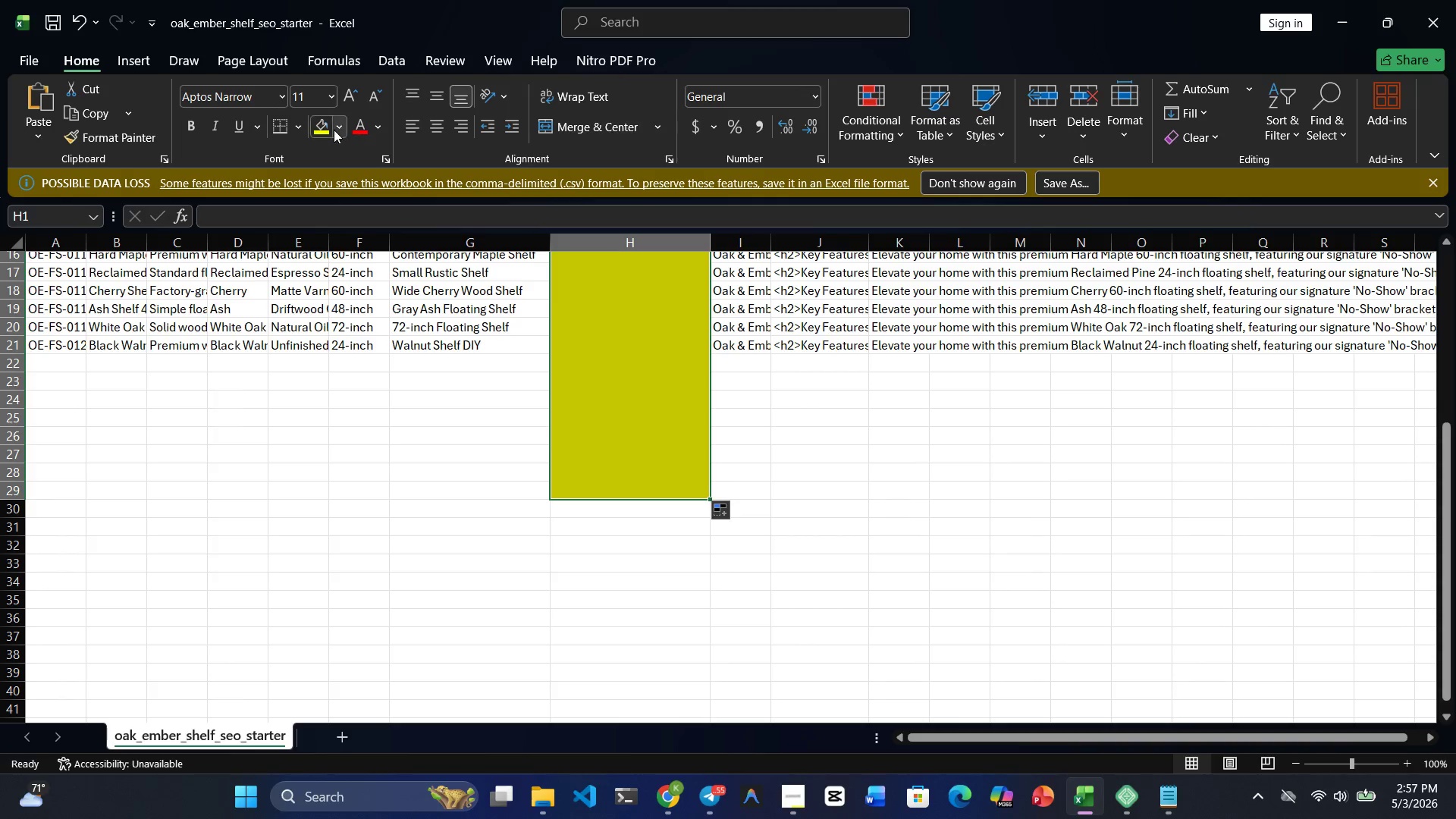 
left_click([325, 129])
 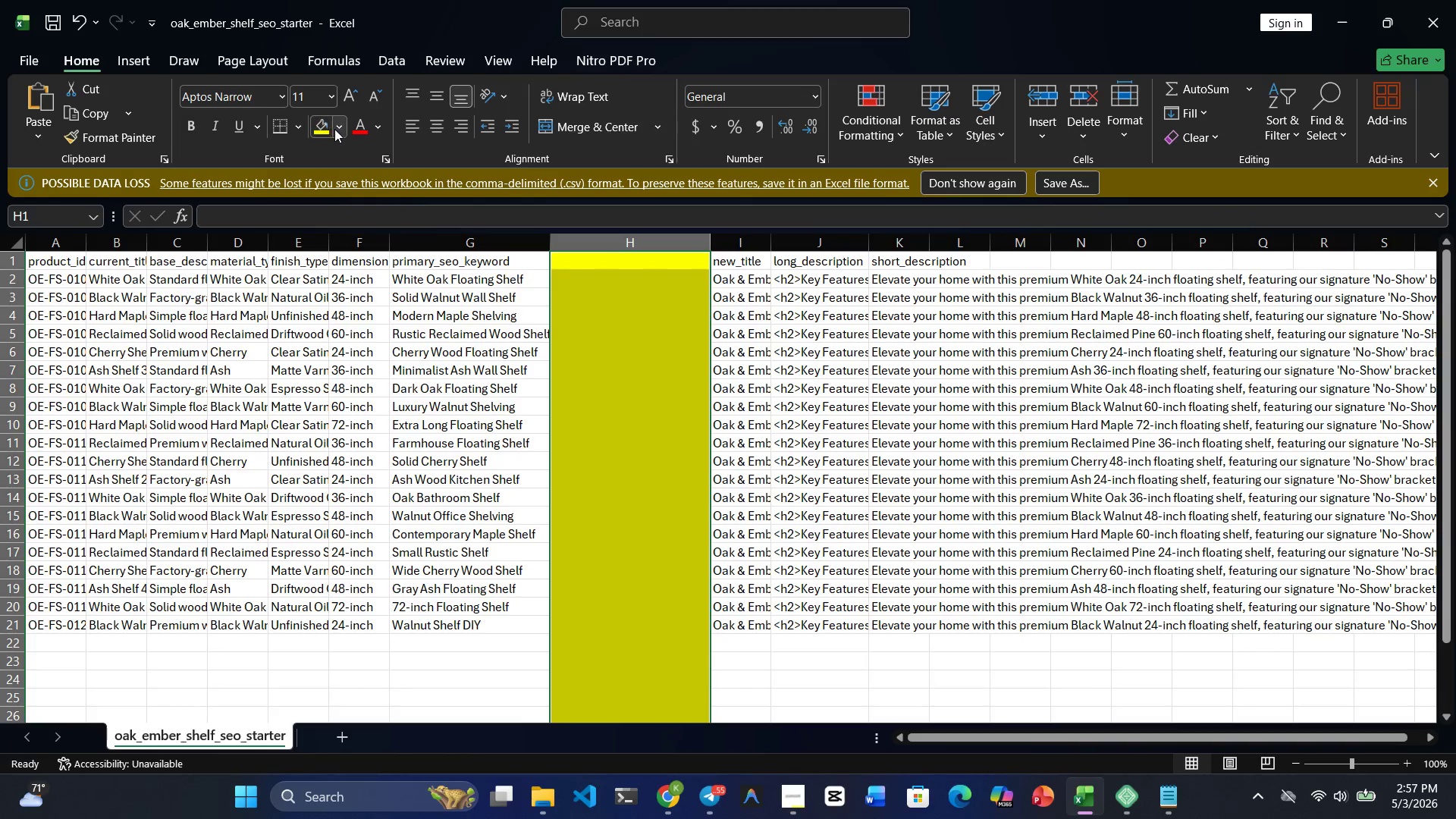 
left_click([337, 129])
 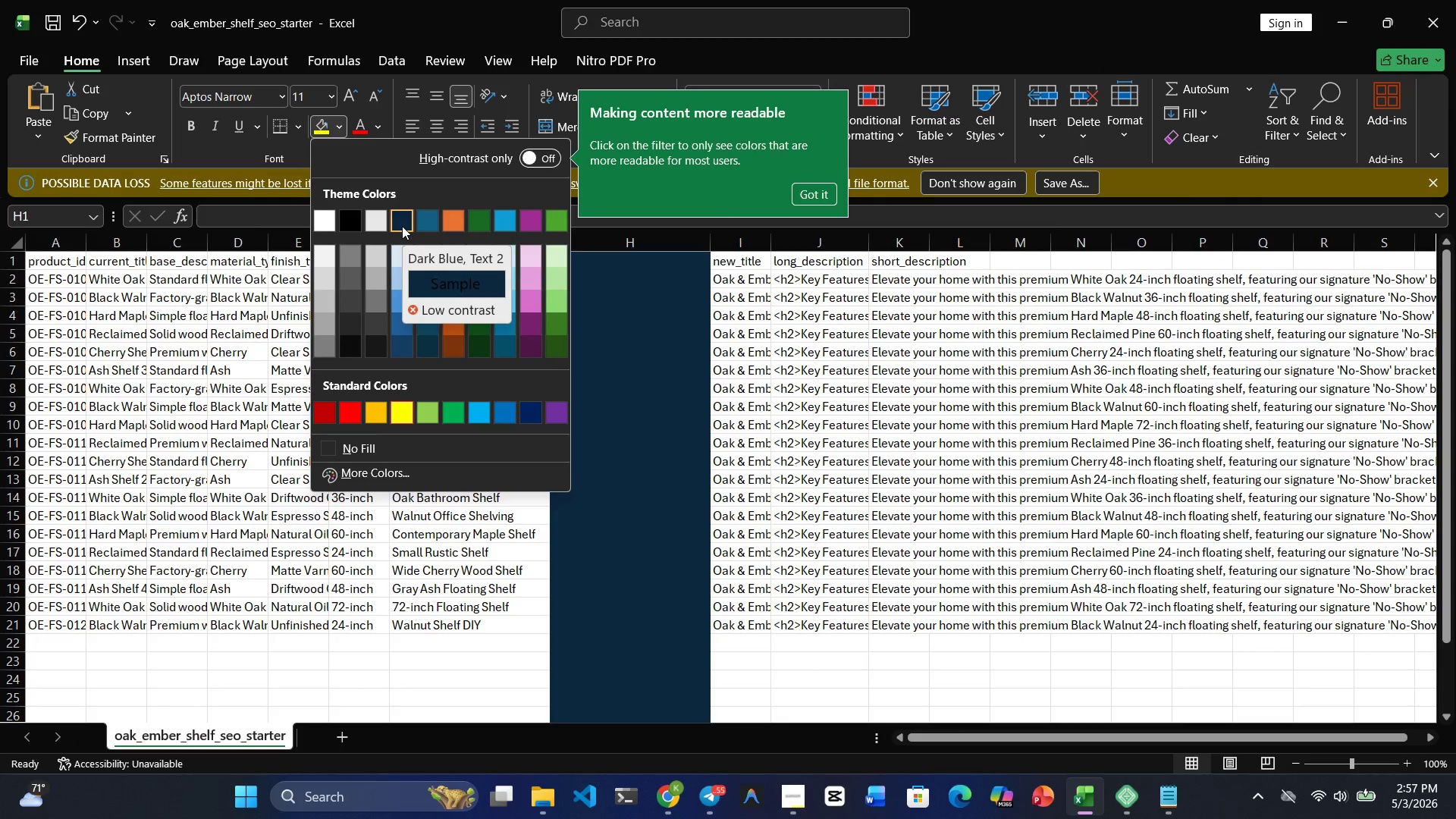 
left_click([402, 226])
 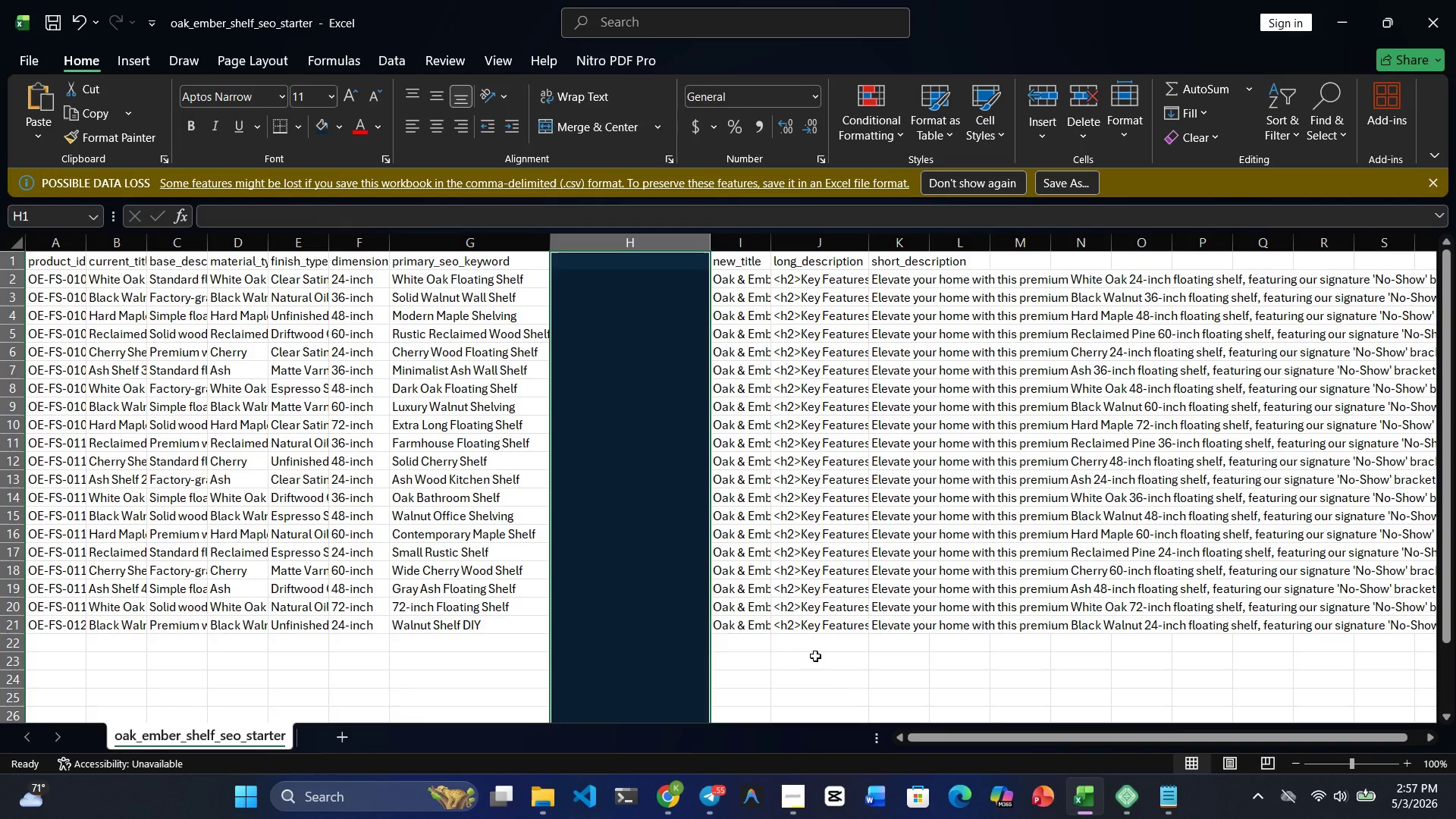 
left_click([820, 656])
 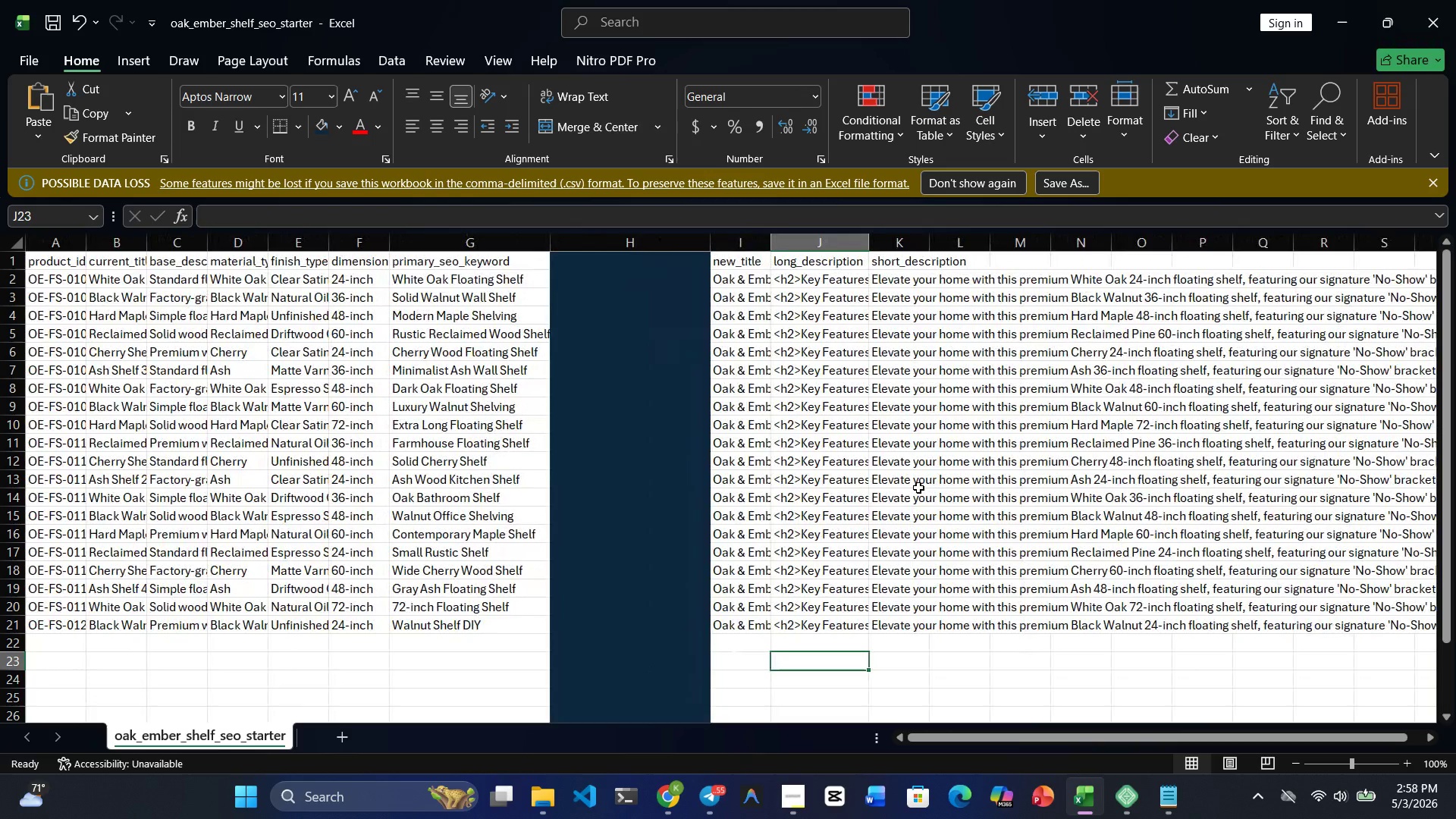 
wait(27.31)
 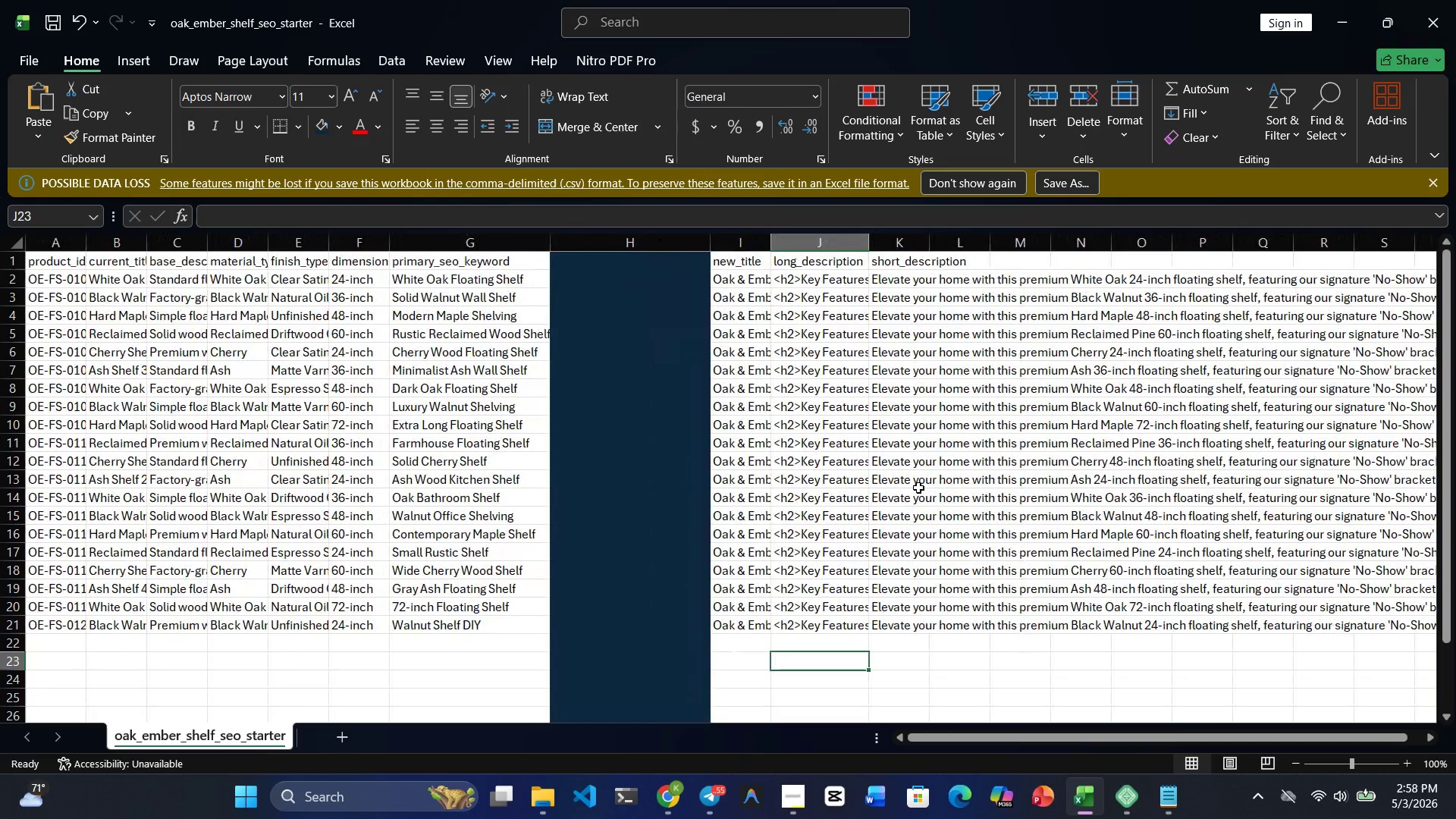 
left_click([1153, 809])
 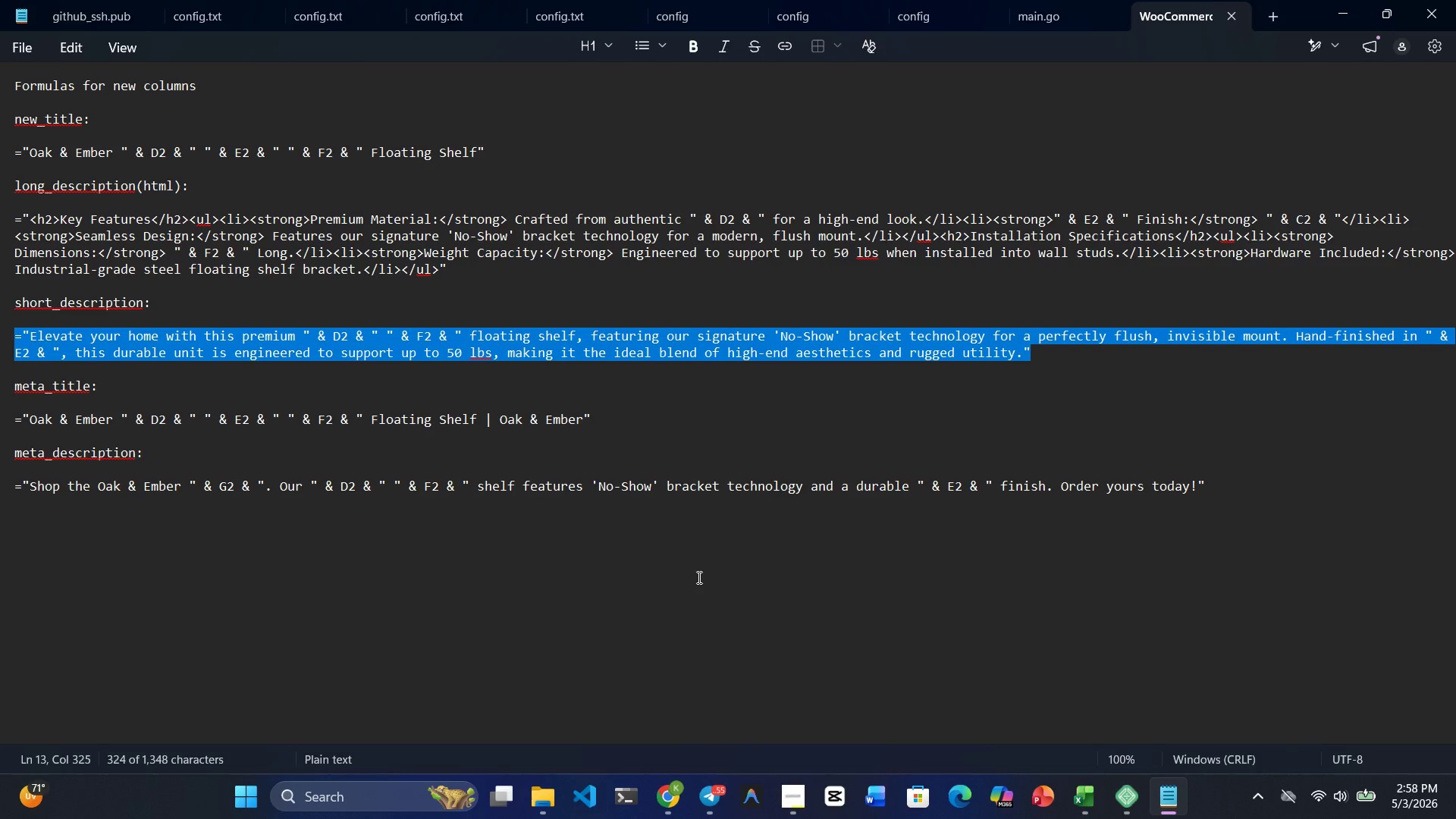 
scroll: coordinate [698, 577], scroll_direction: down, amount: 1.0
 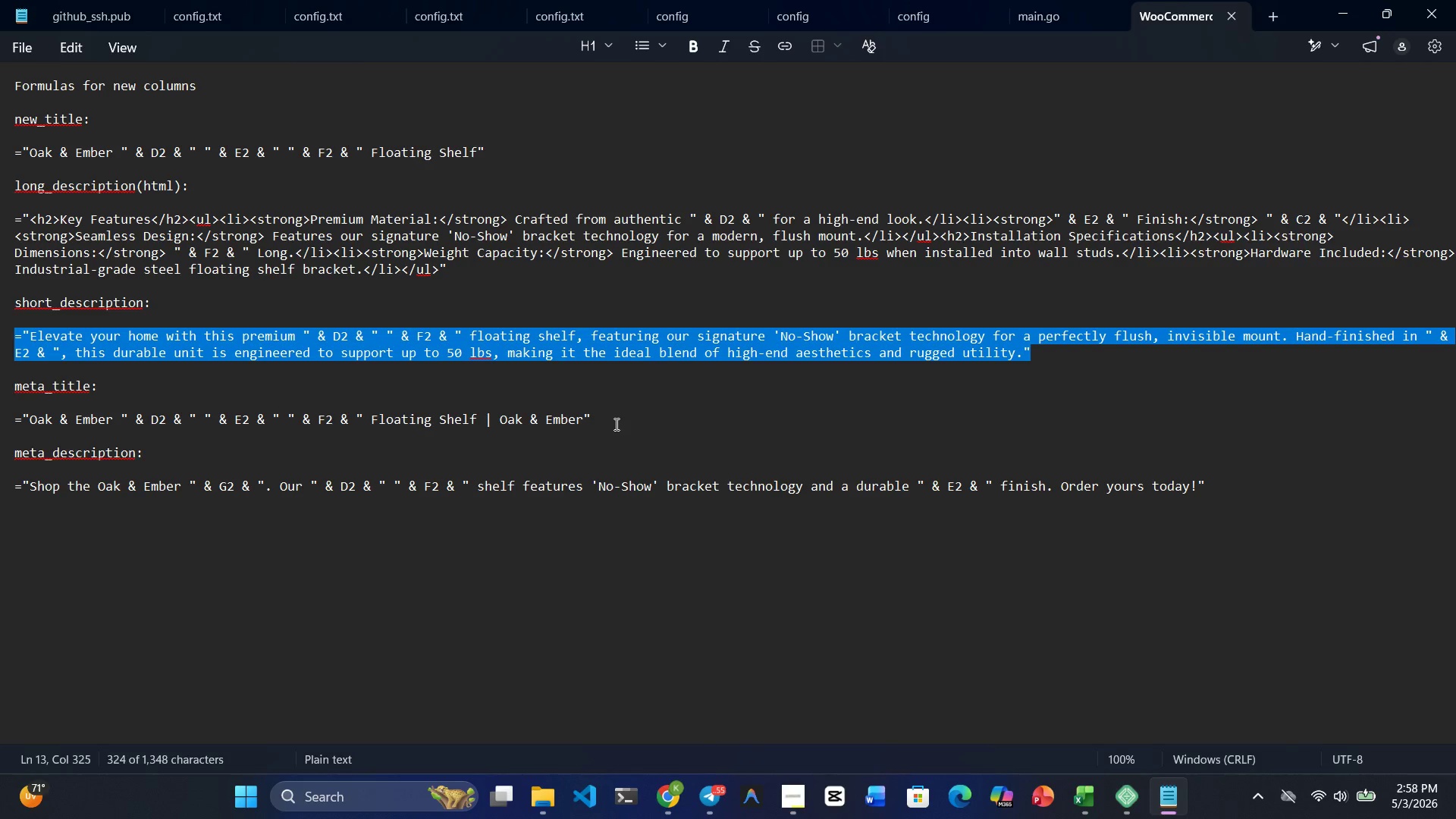 
left_click([615, 424])
 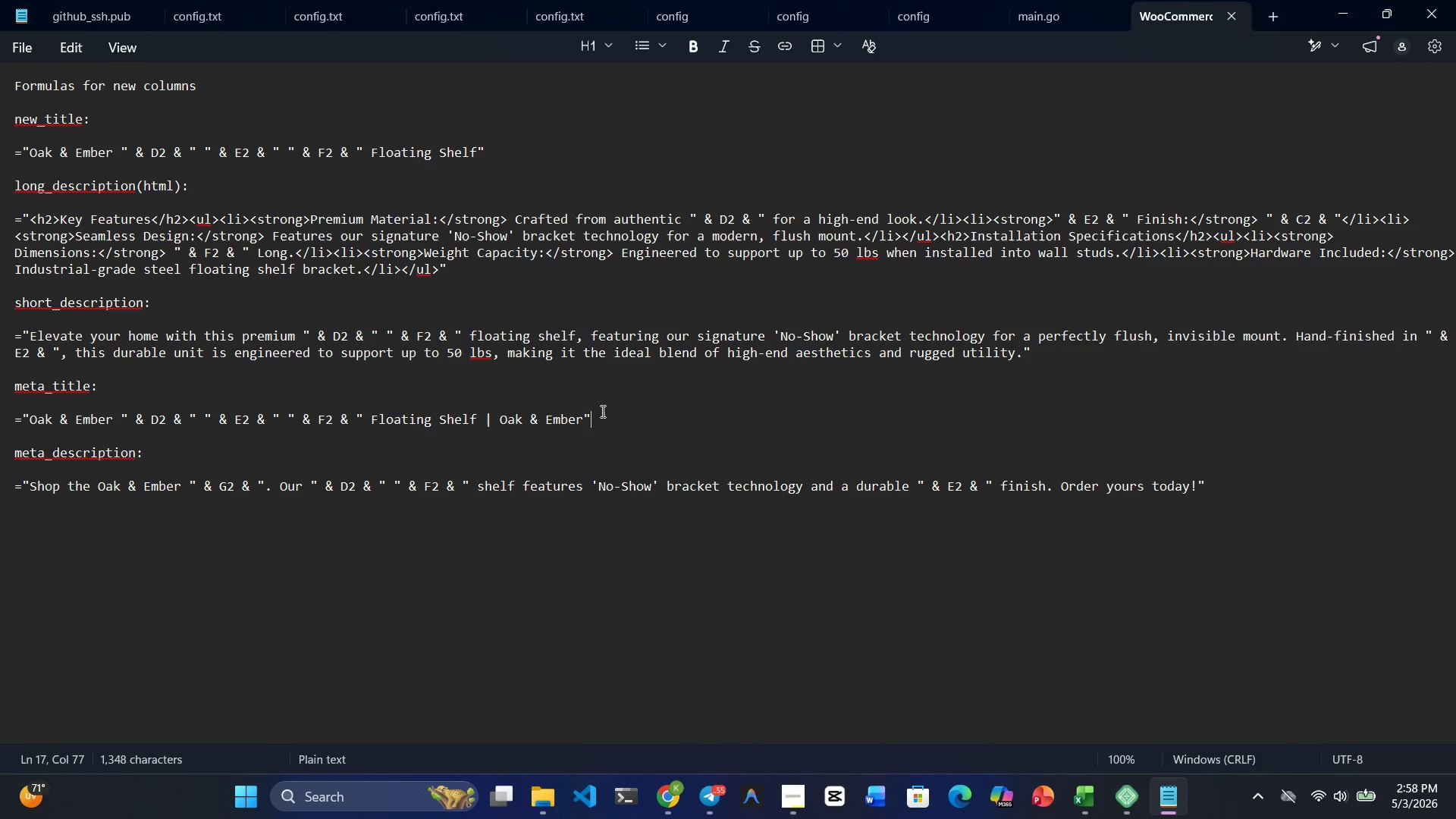 
left_click_drag(start_coordinate=[595, 416], to_coordinate=[8, 422])
 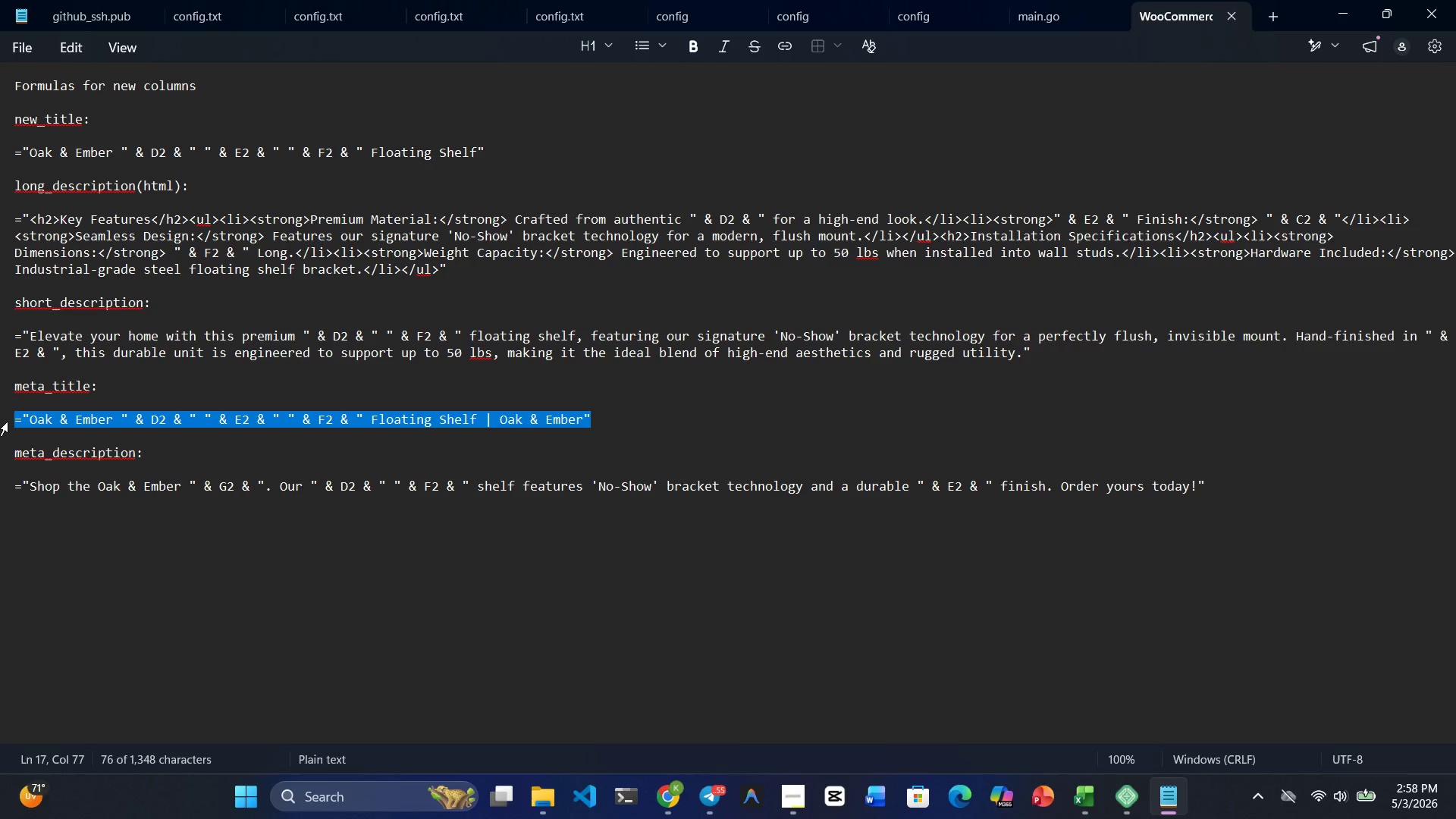 
key(Control+ControlRight)
 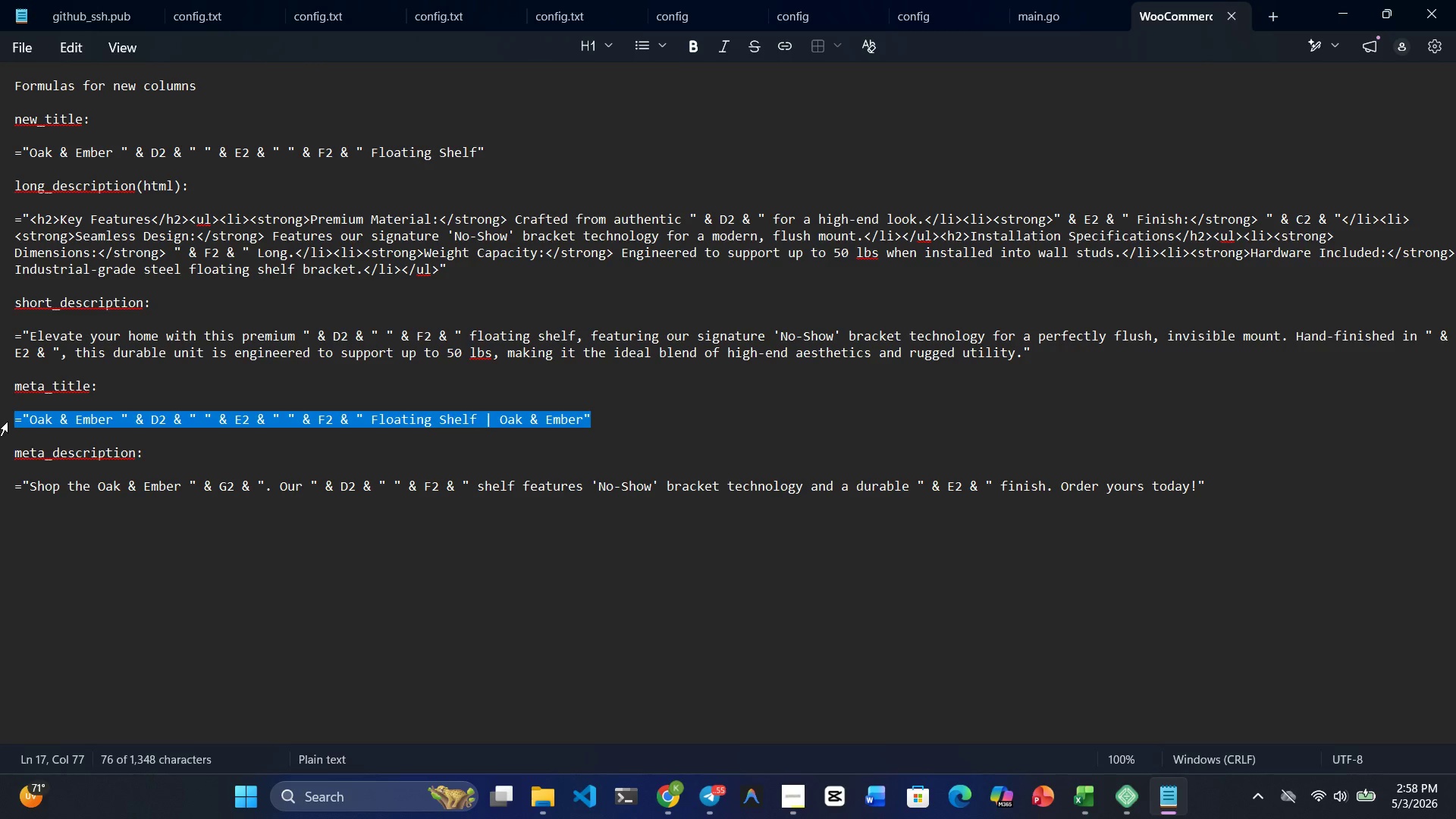 
key(Control+C)
 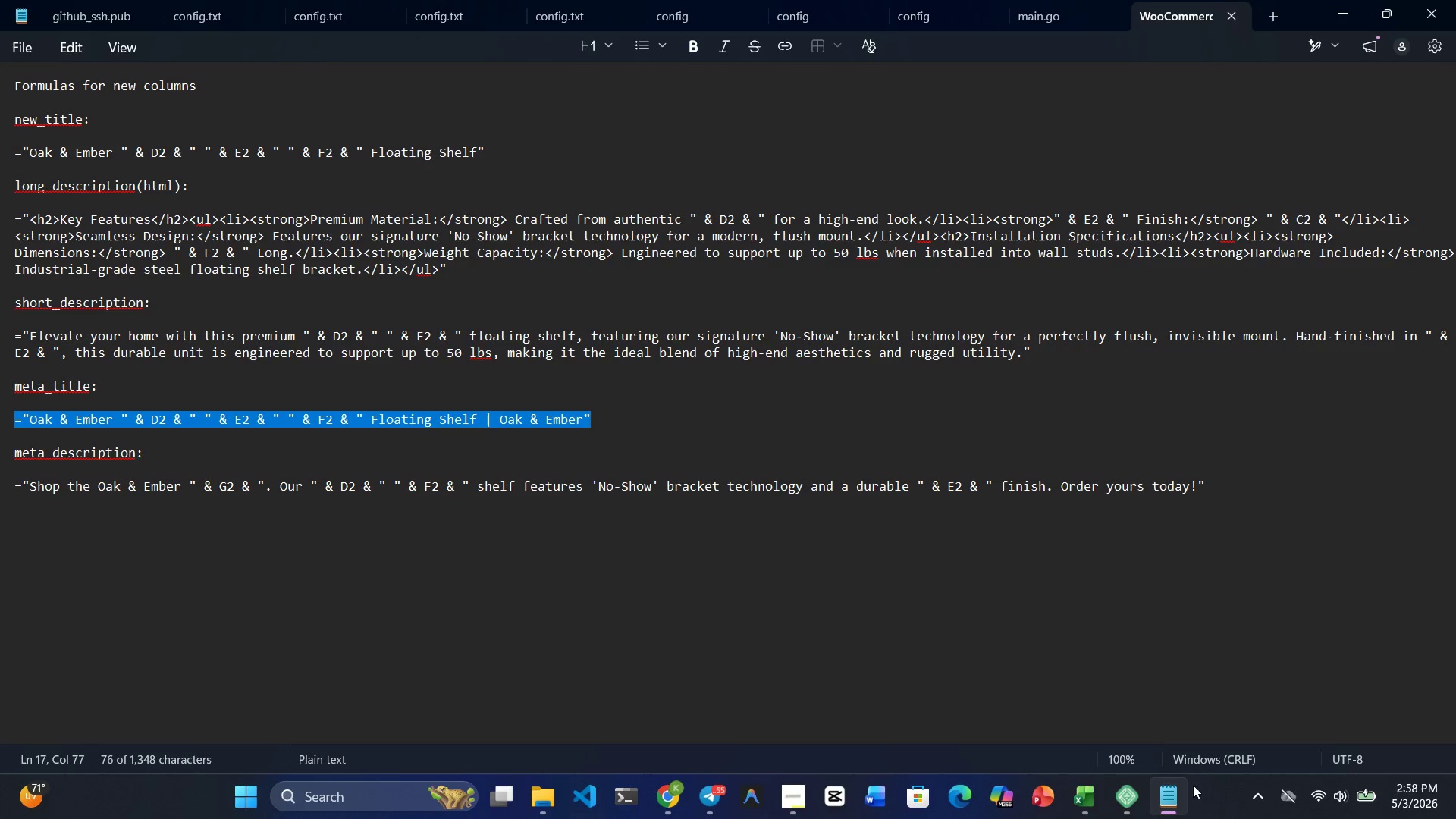 
left_click([1075, 801])
 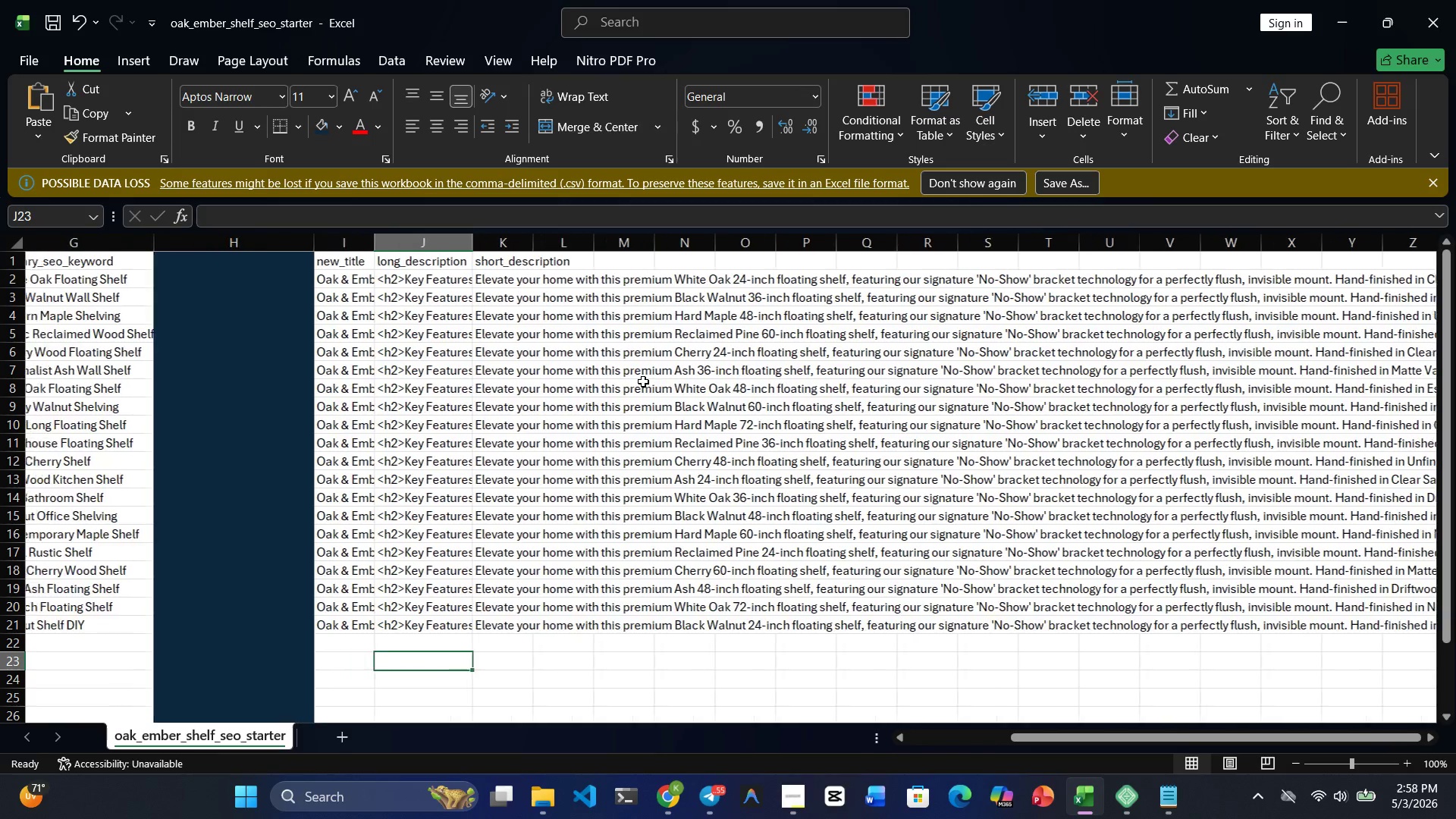 
wait(5.03)
 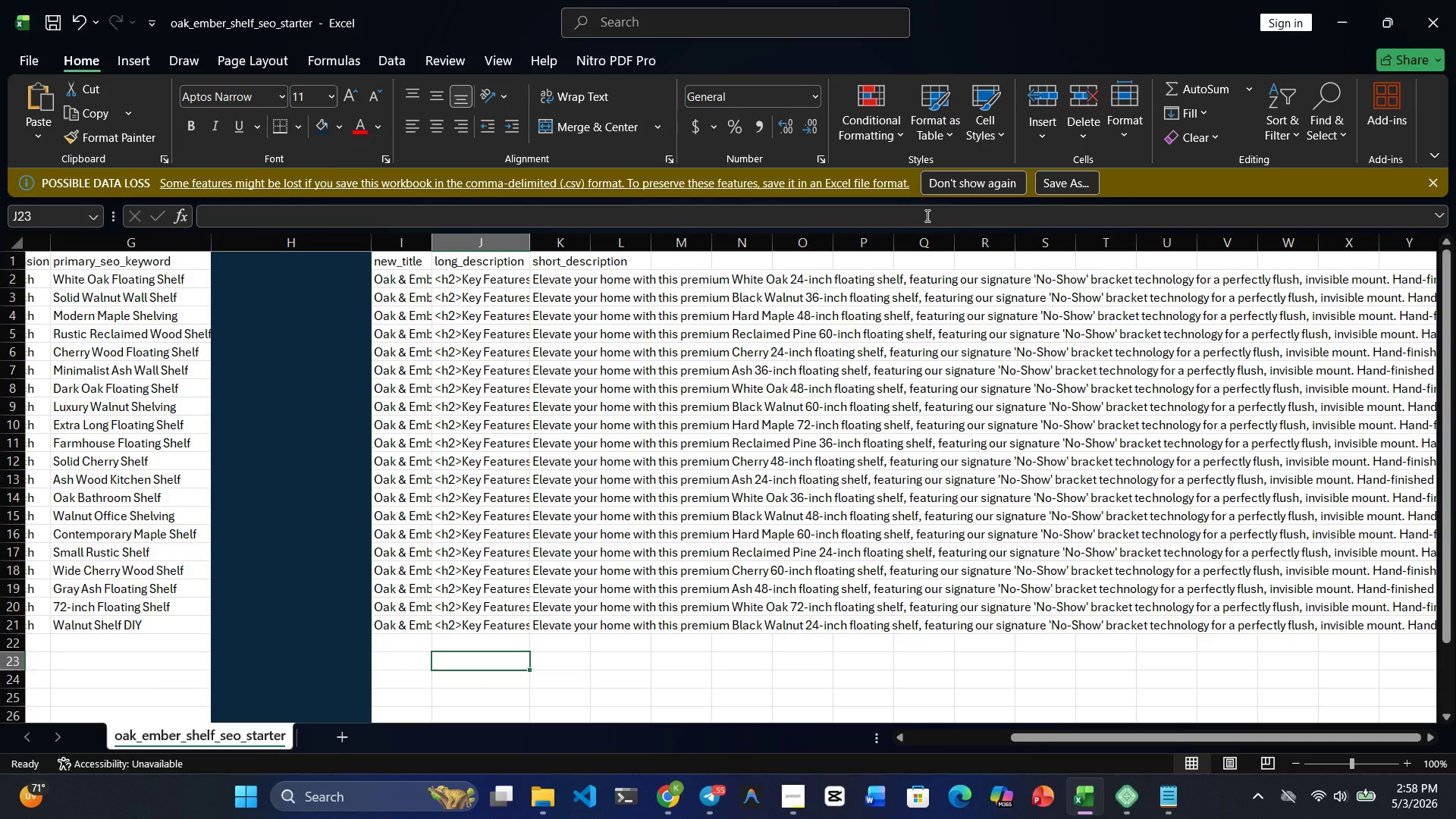 
left_click([356, 248])
 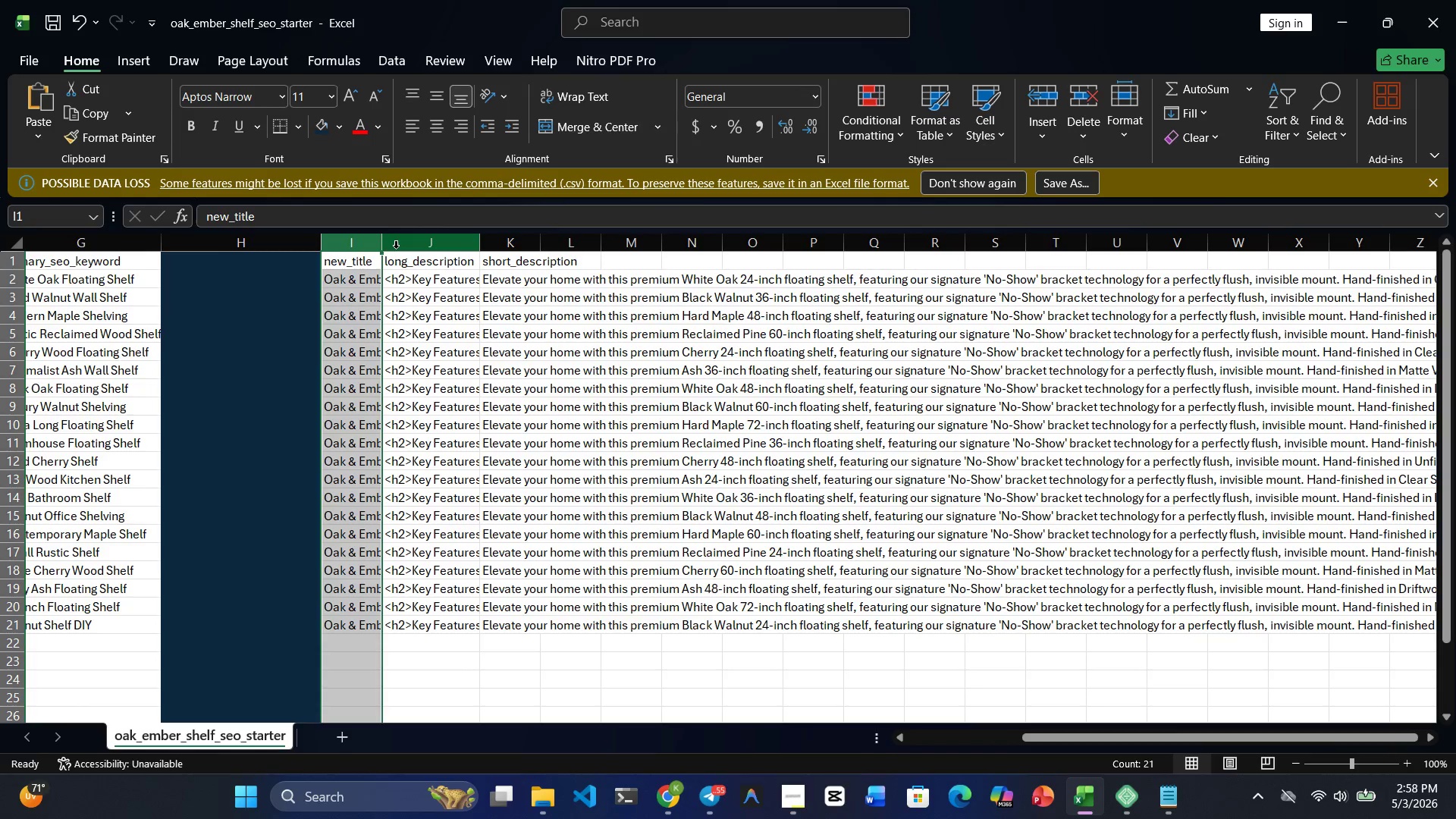 
left_click([396, 248])
 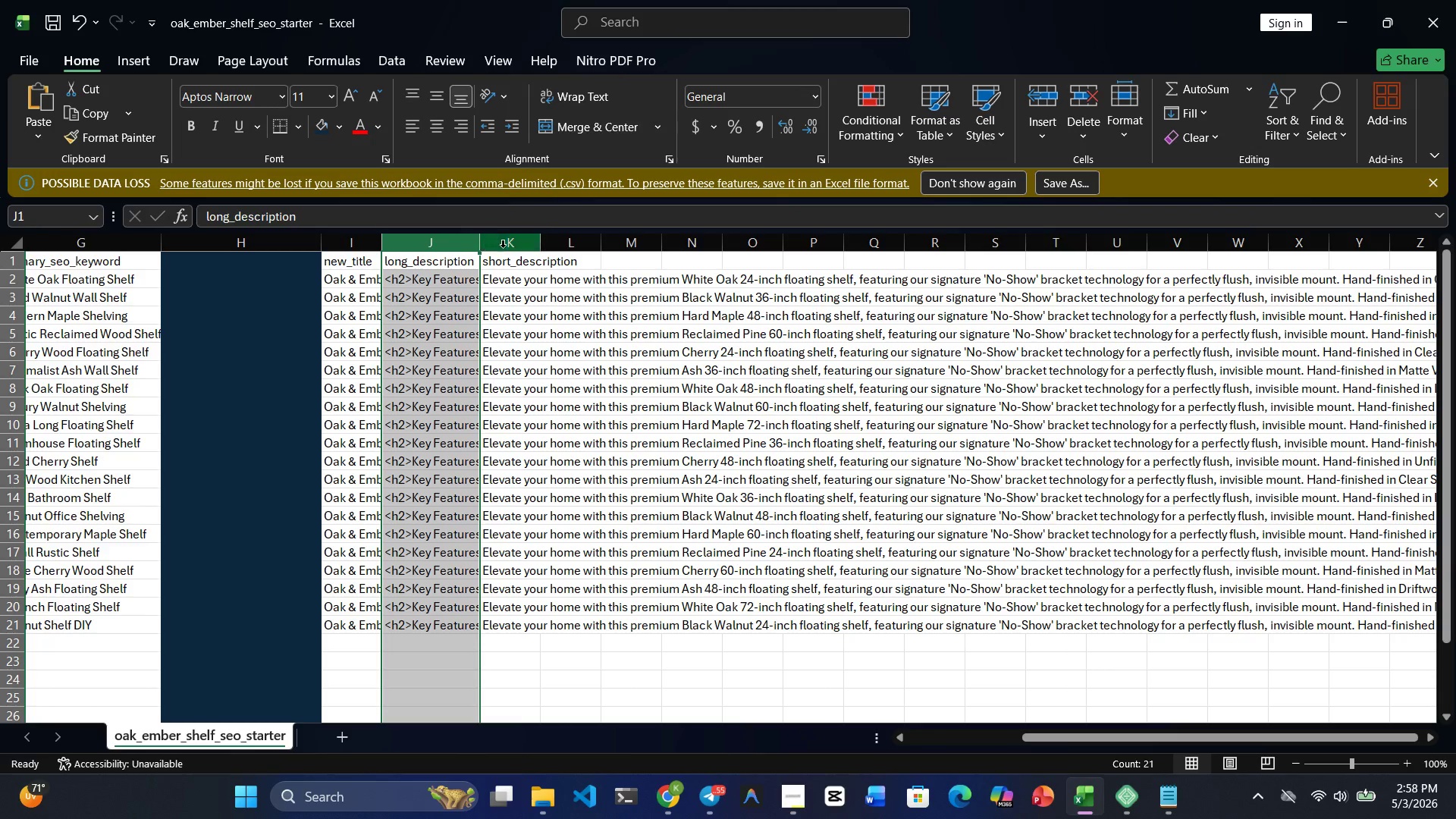 
left_click([505, 247])
 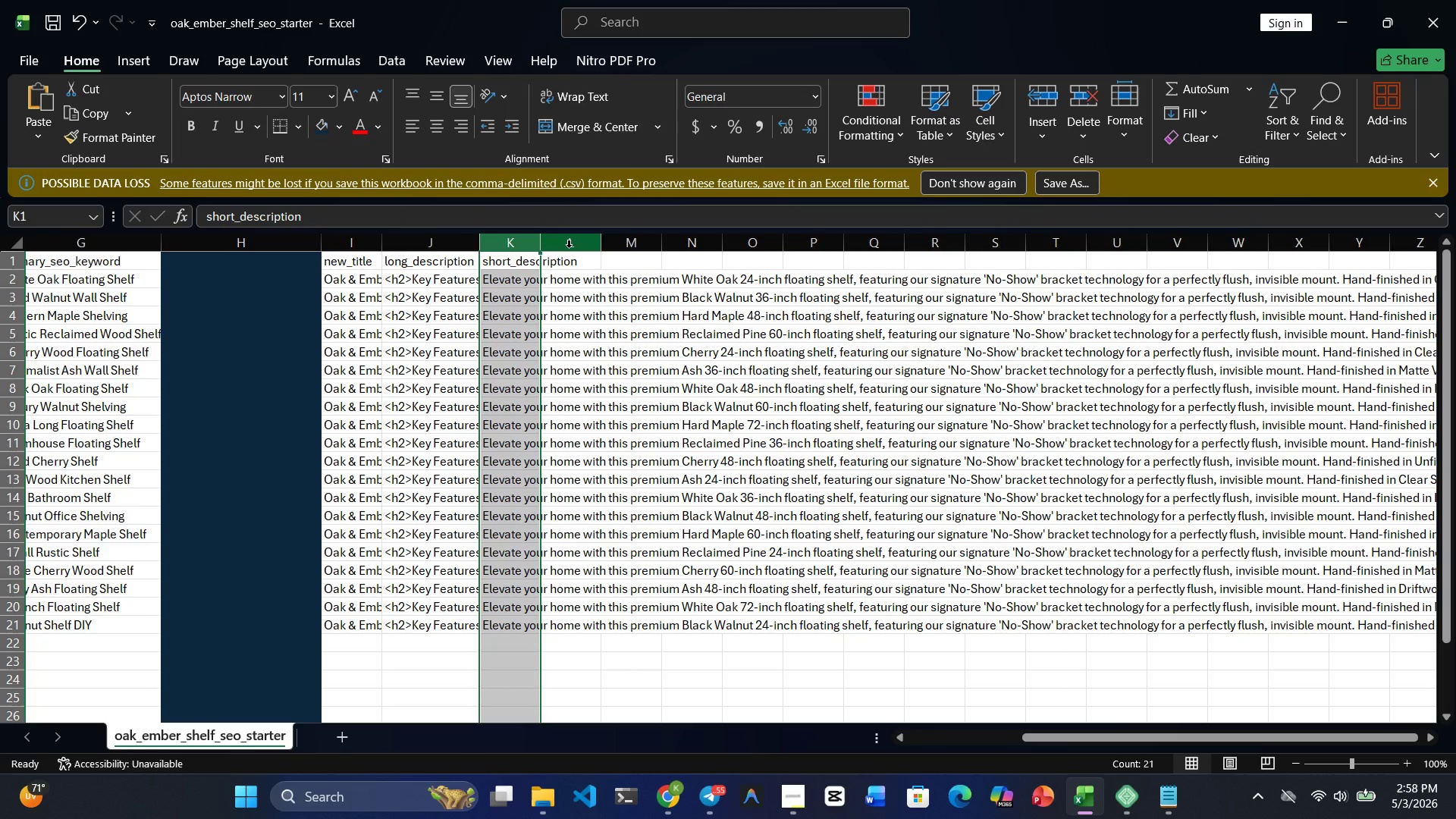 
left_click([569, 247])
 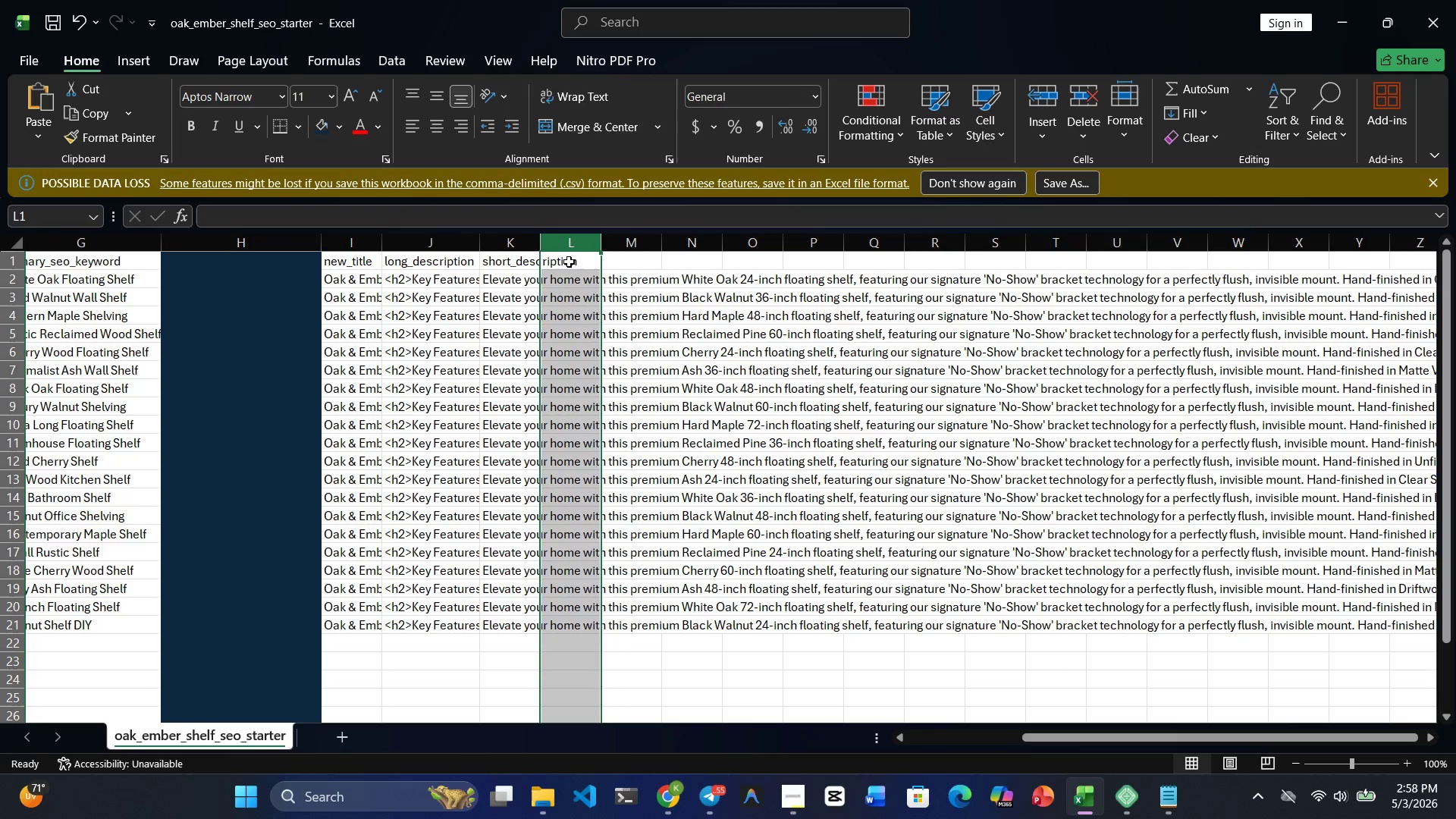 
left_click([569, 265])
 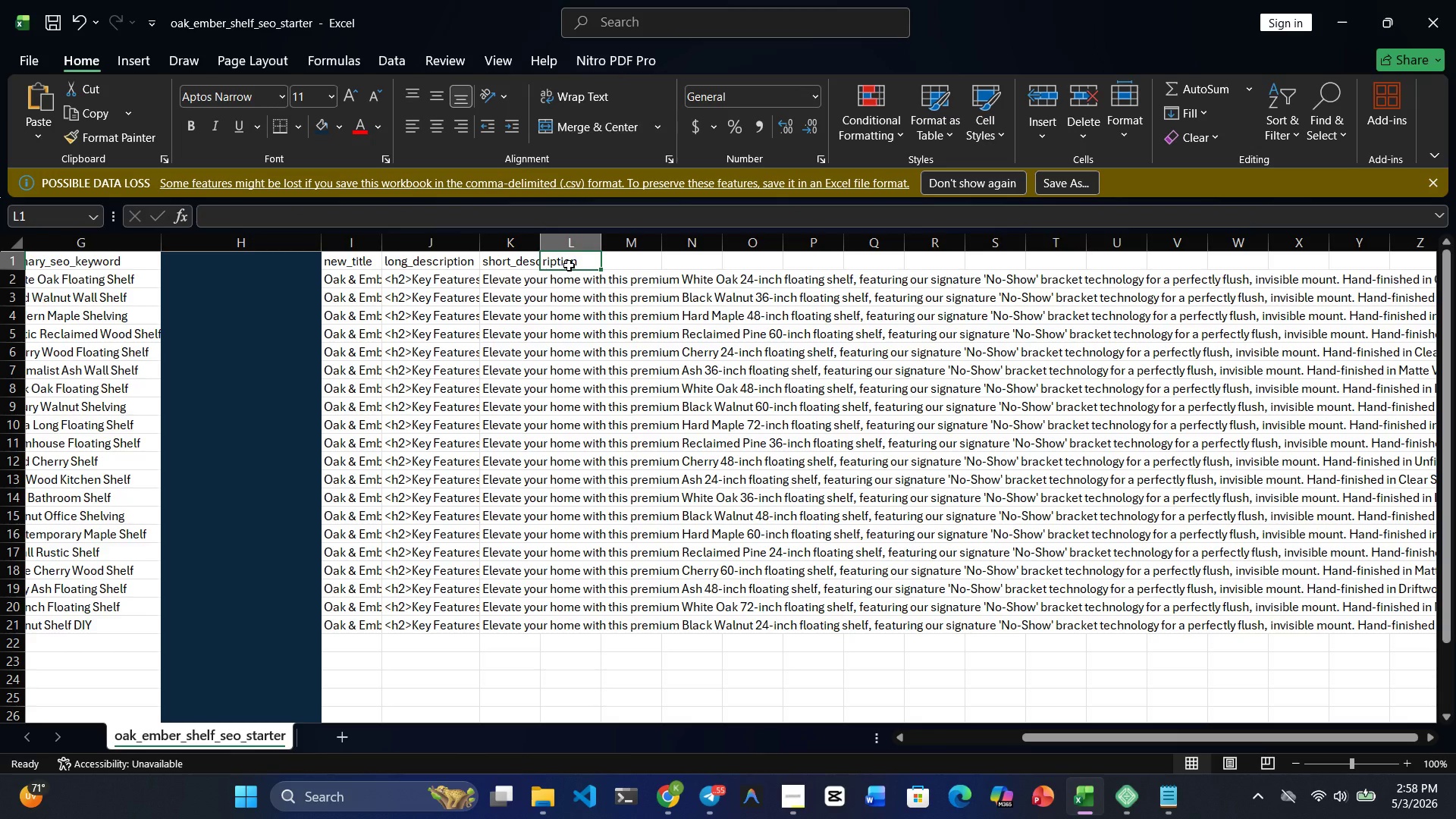 
type(meta_title)
 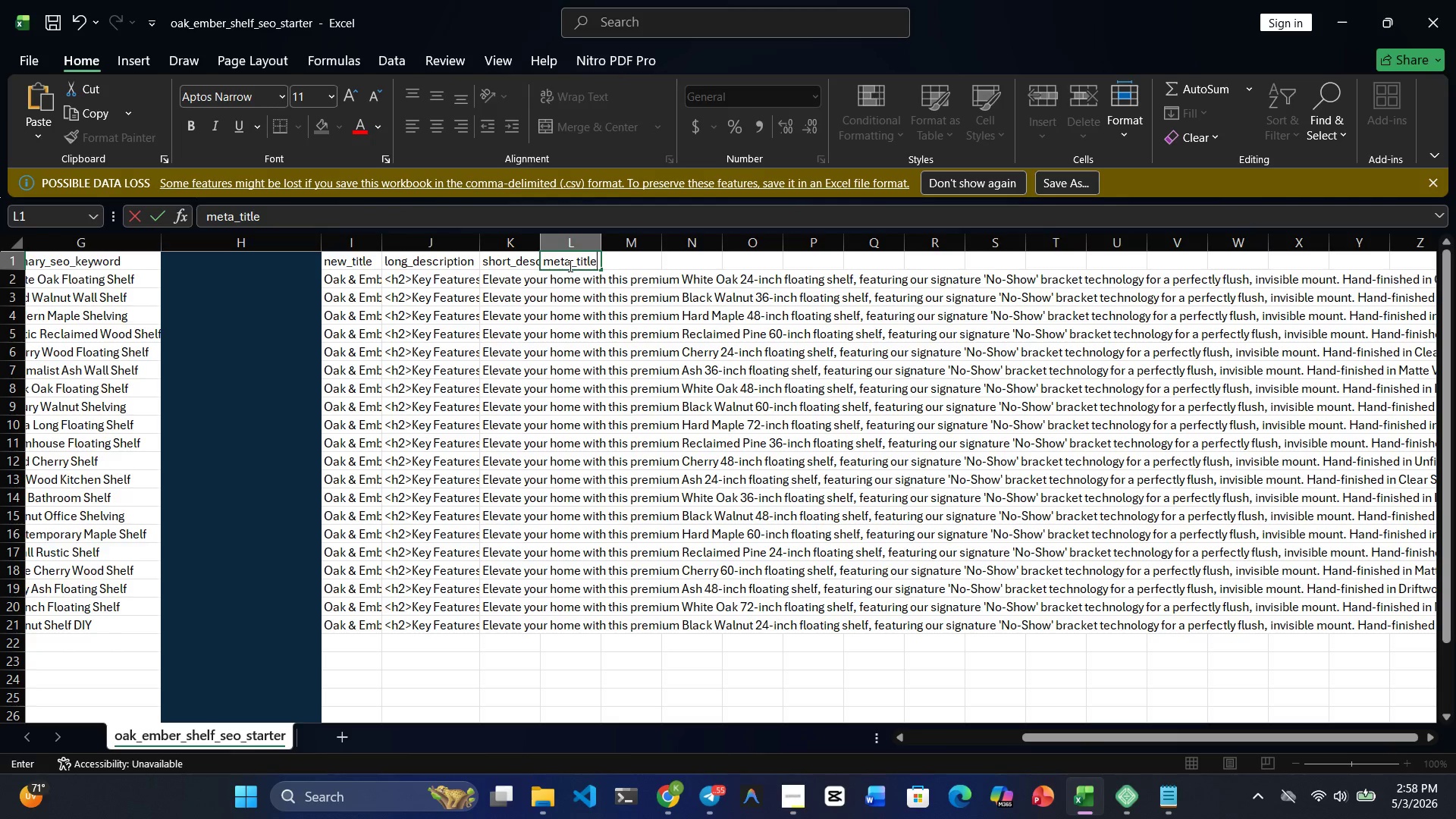 
wait(16.16)
 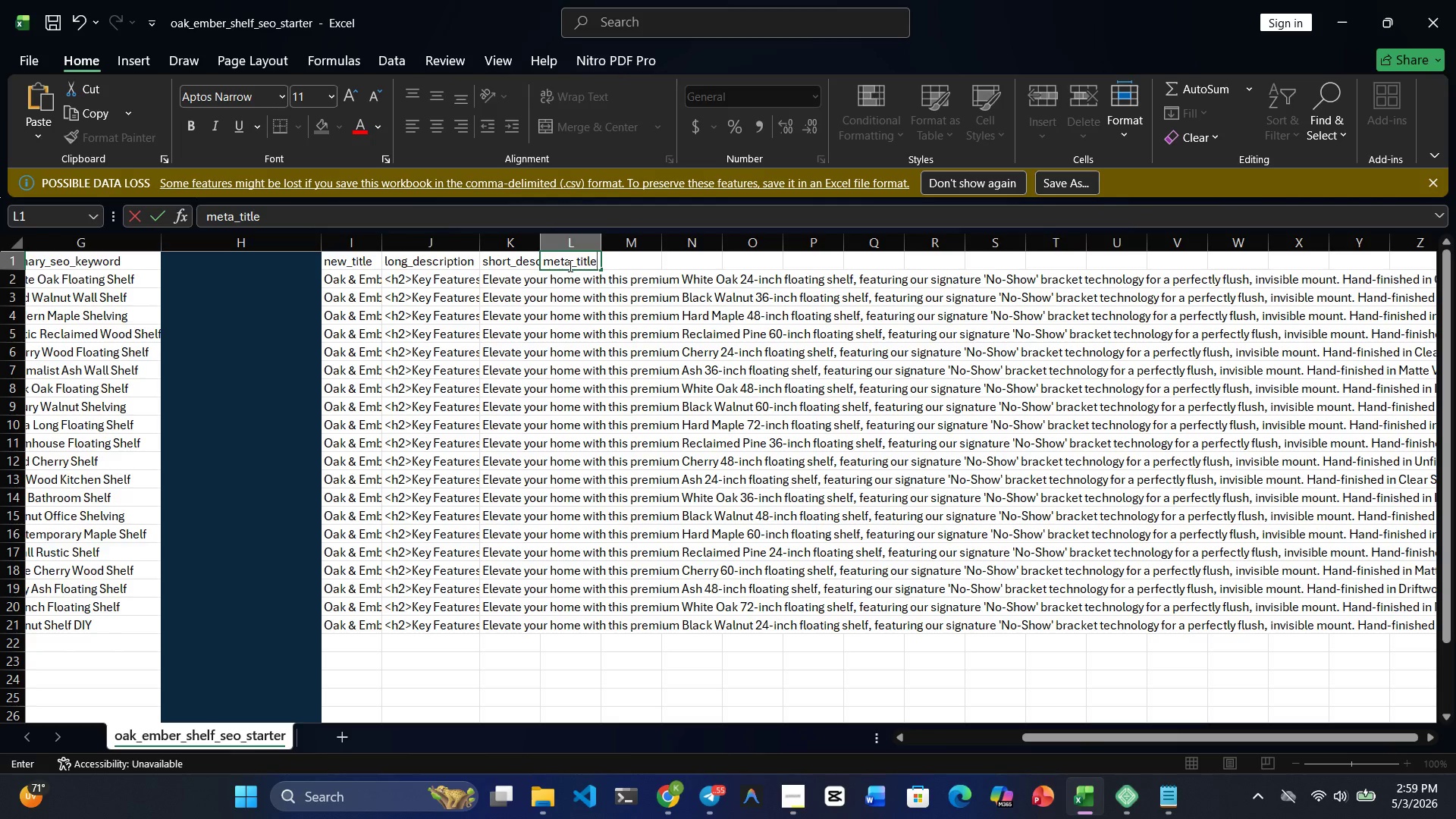 
key(Enter)
 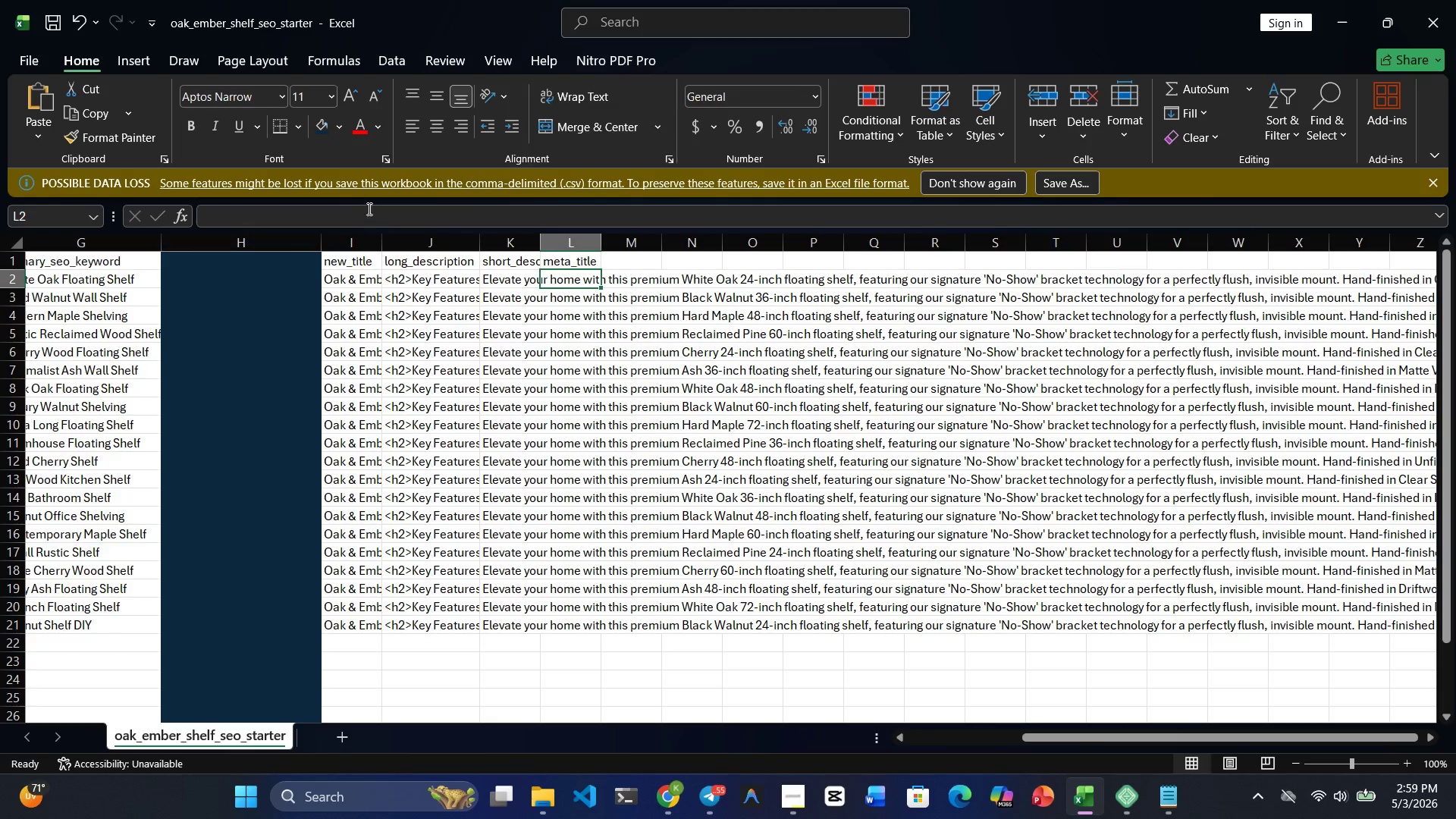 
left_click([346, 215])
 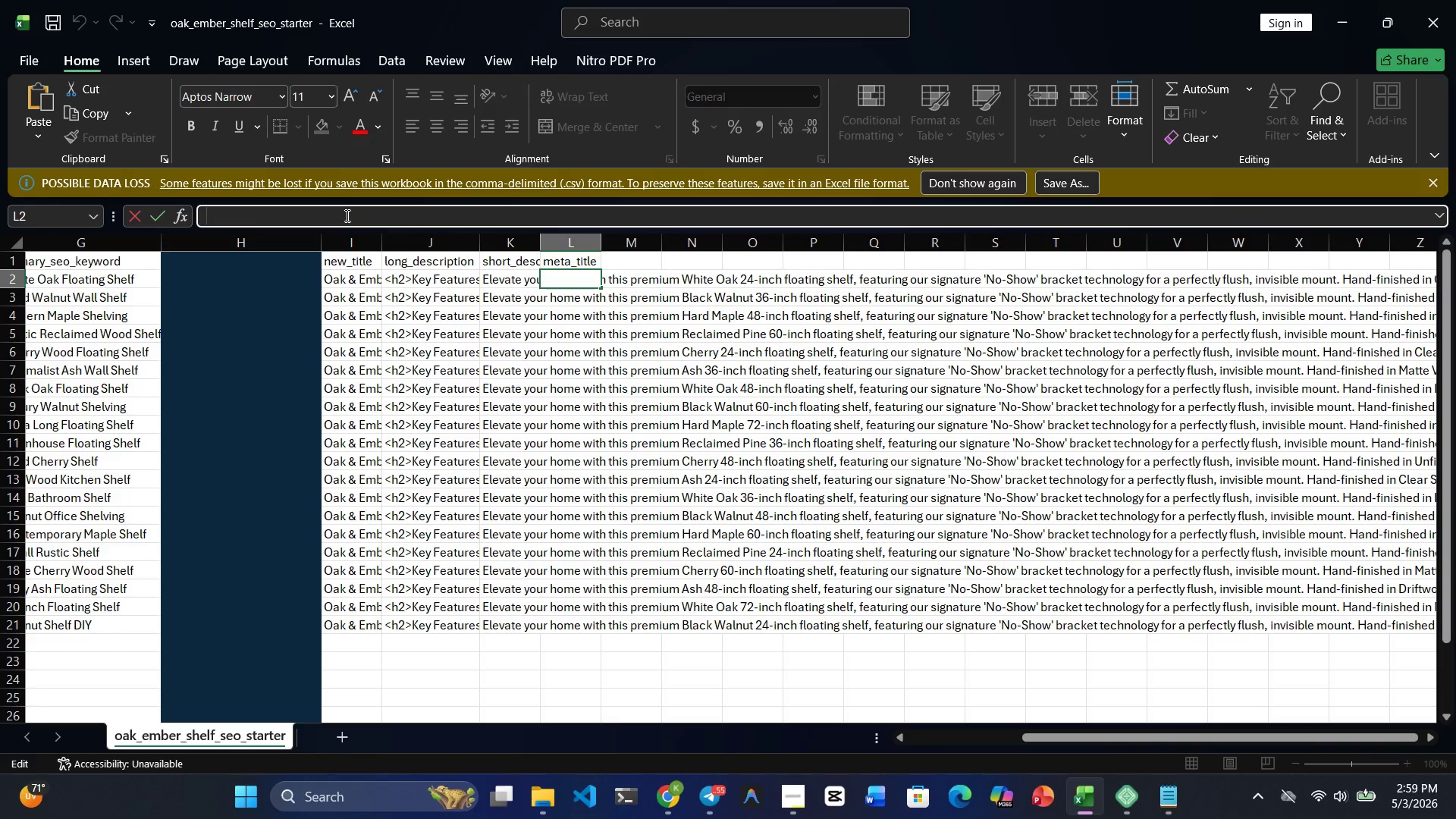 
key(Control+V)
 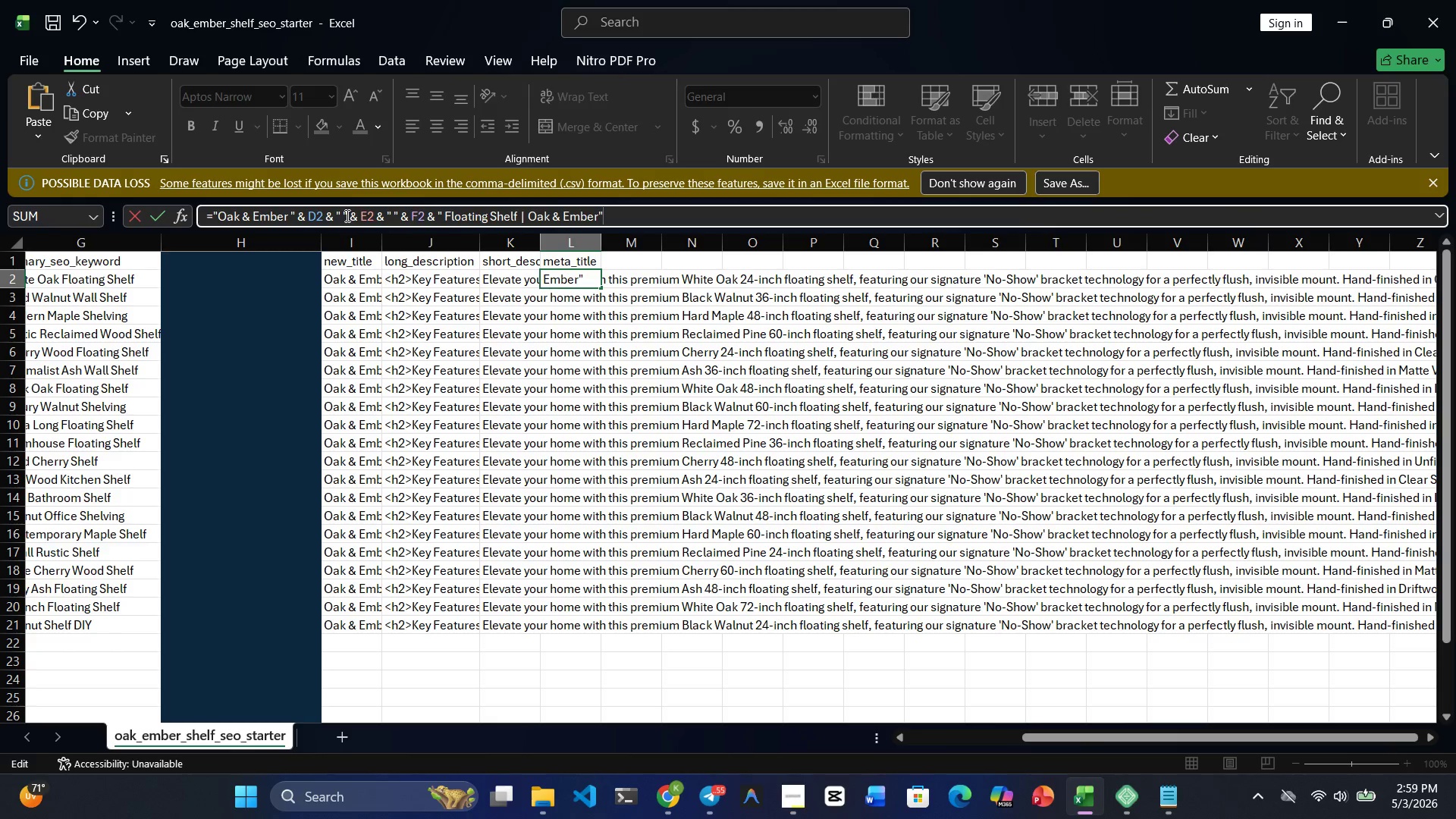 
key(Enter)
 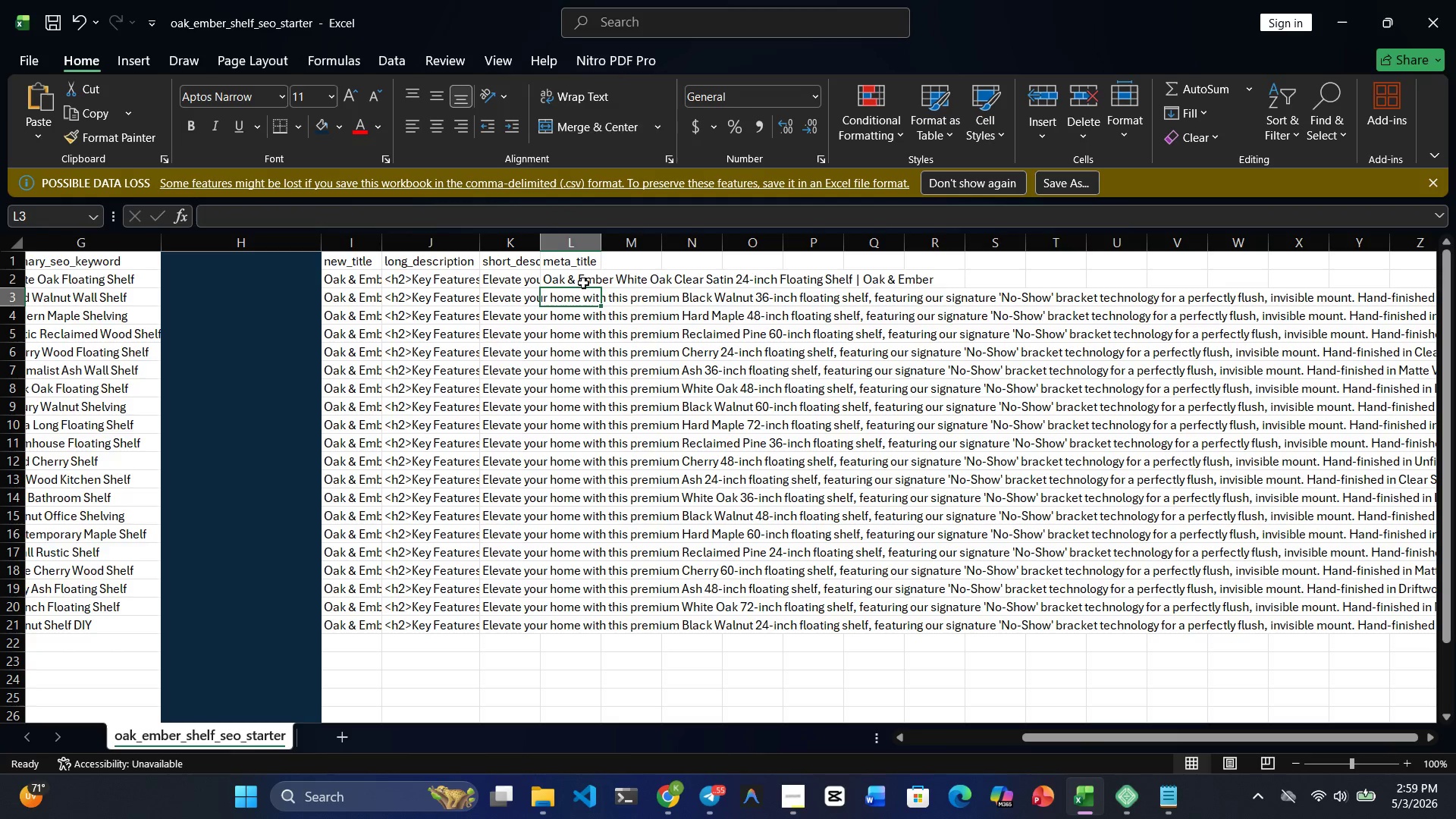 
left_click([590, 278])
 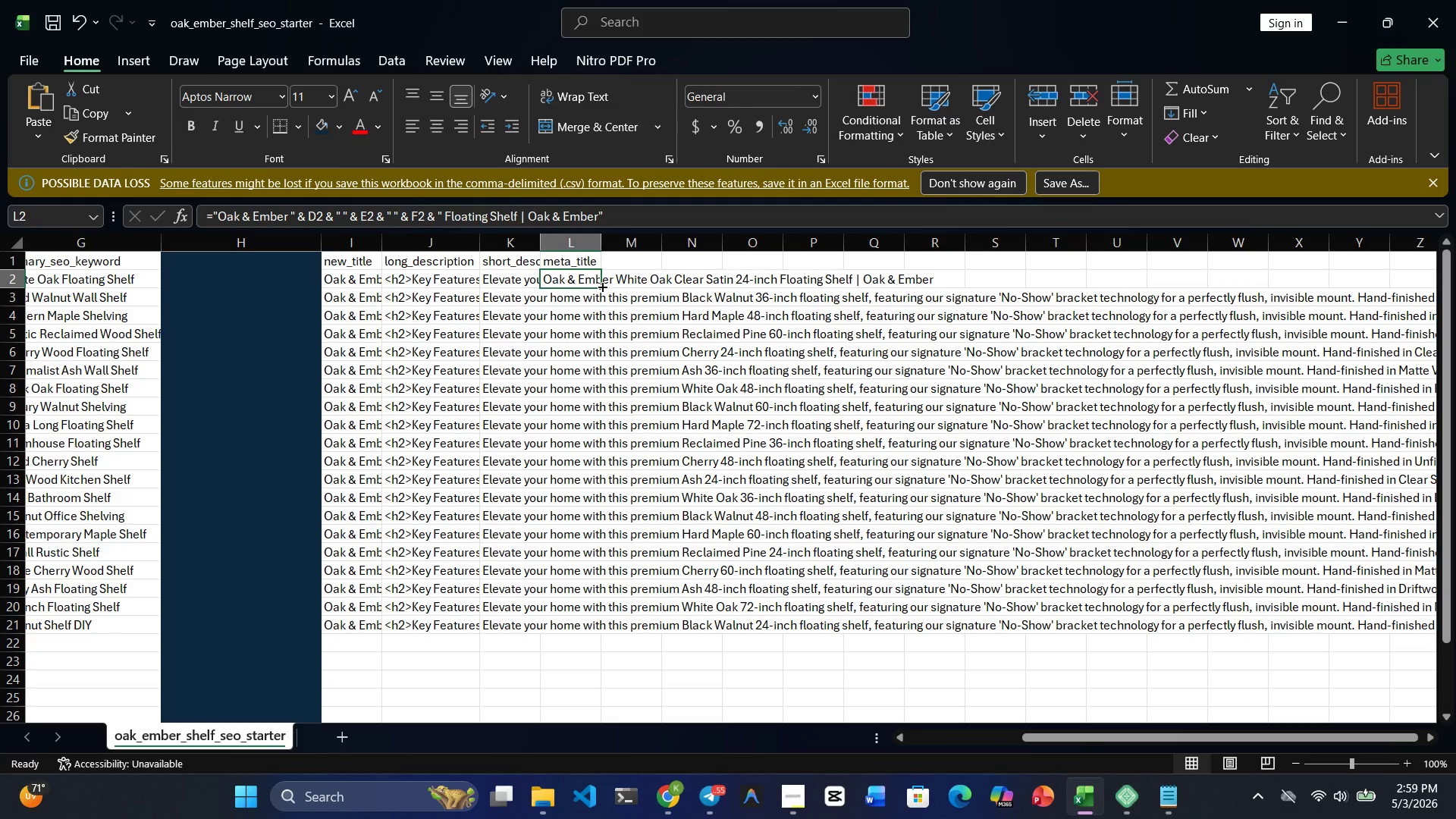 
left_click_drag(start_coordinate=[601, 286], to_coordinate=[595, 638])
 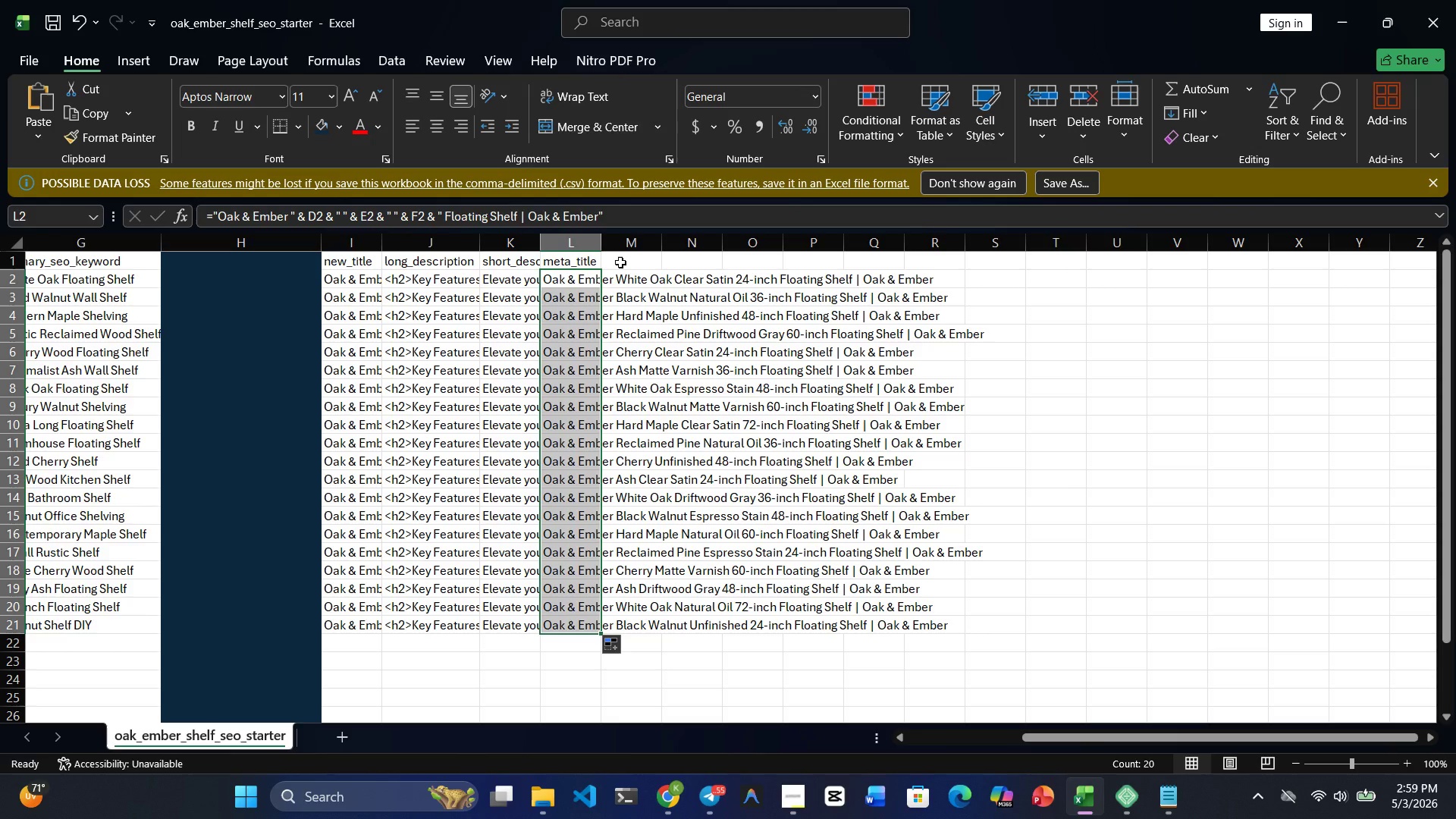 
wait(5.51)
 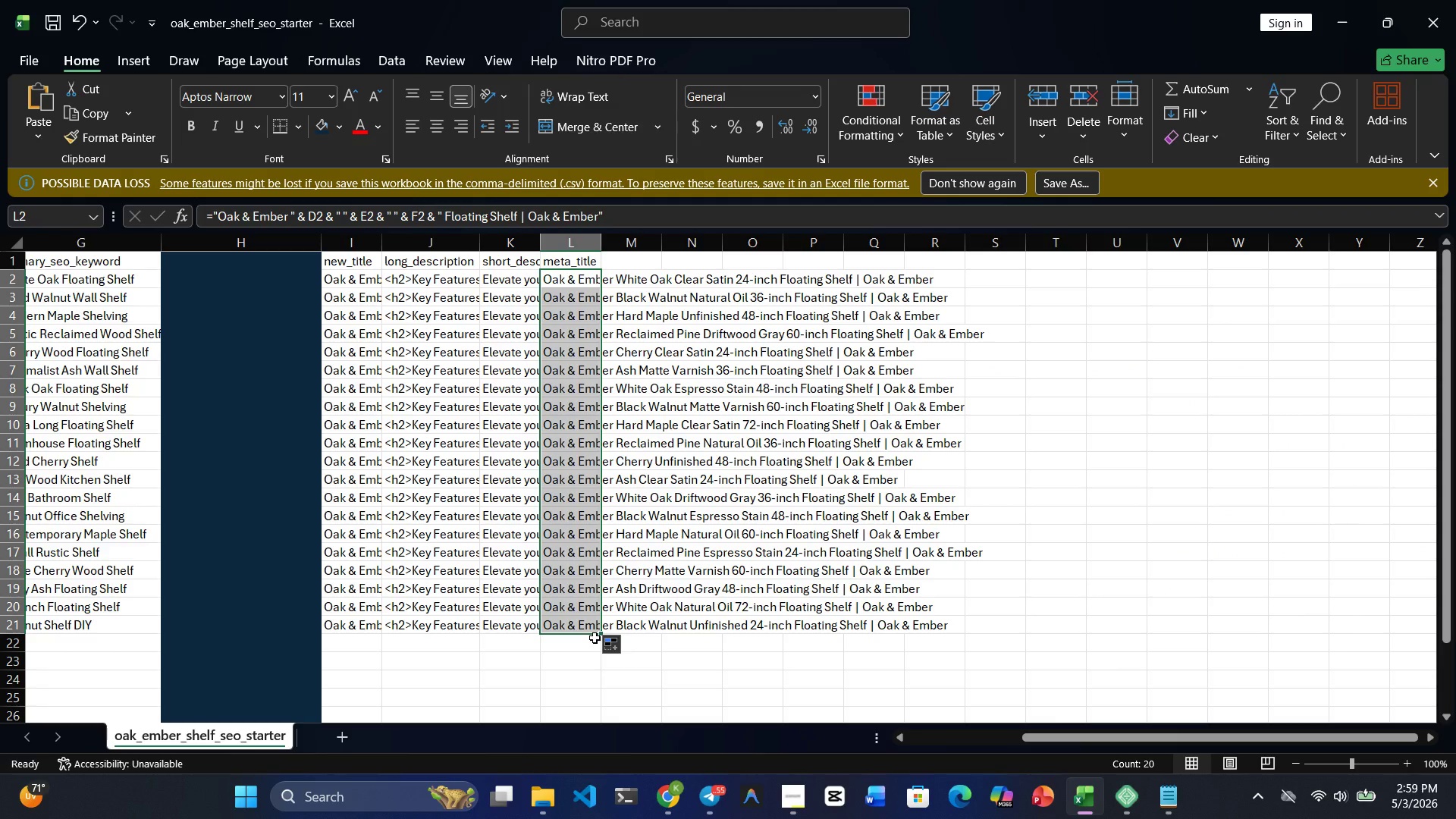 
left_click([620, 262])
 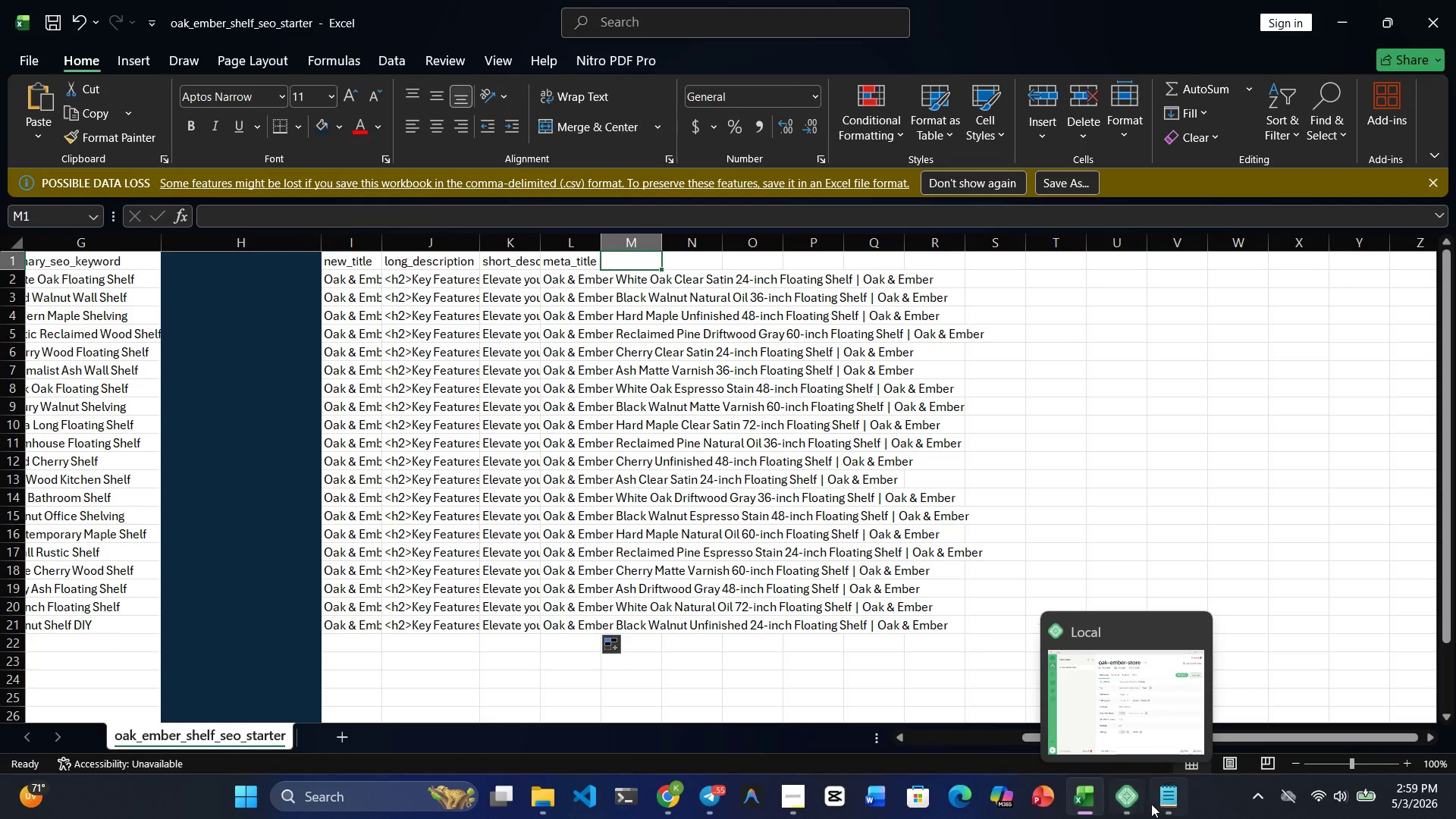 
left_click([1141, 657])
 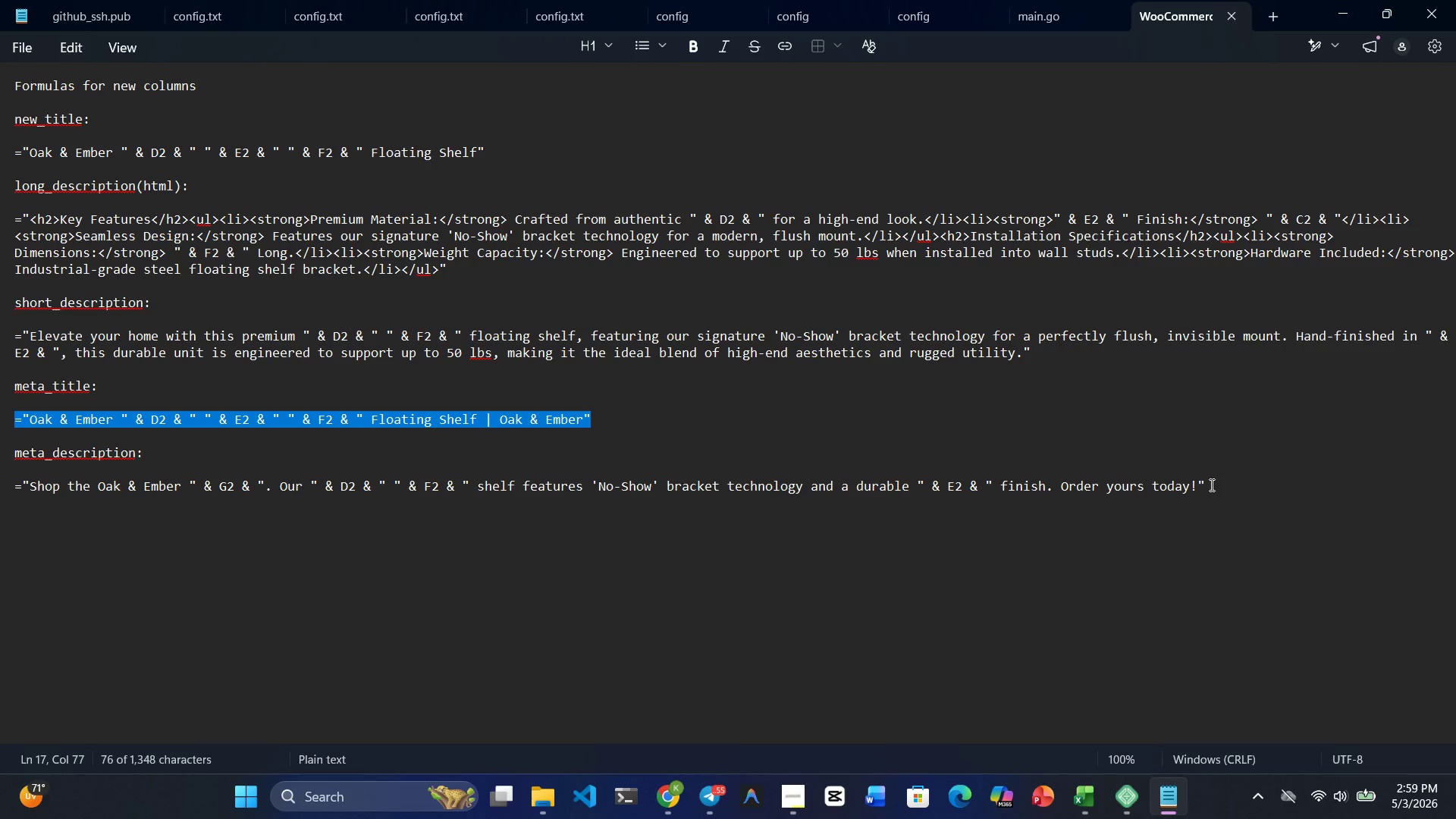 
left_click_drag(start_coordinate=[1210, 485], to_coordinate=[153, 473])
 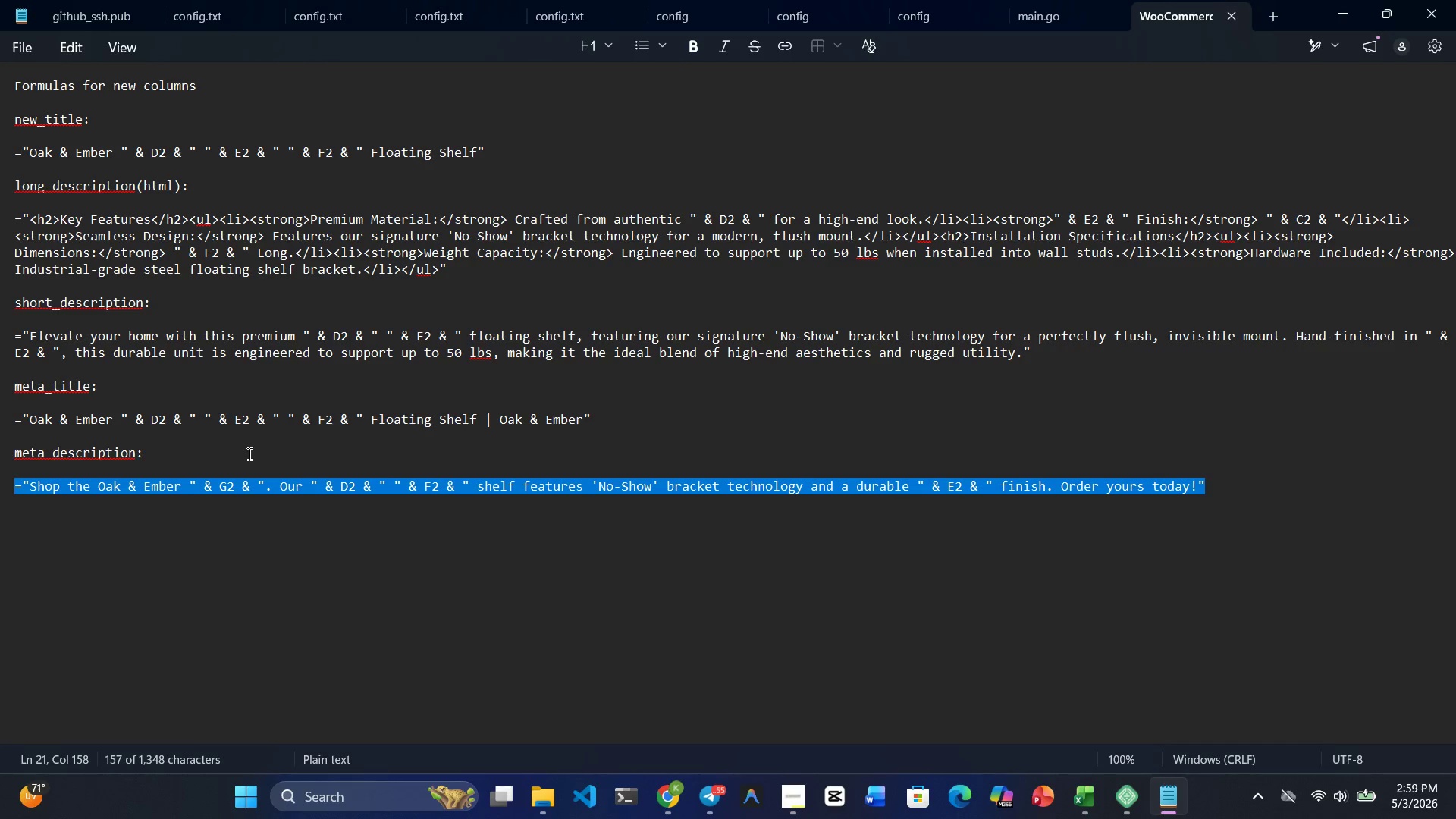 
key(Control+ControlRight)
 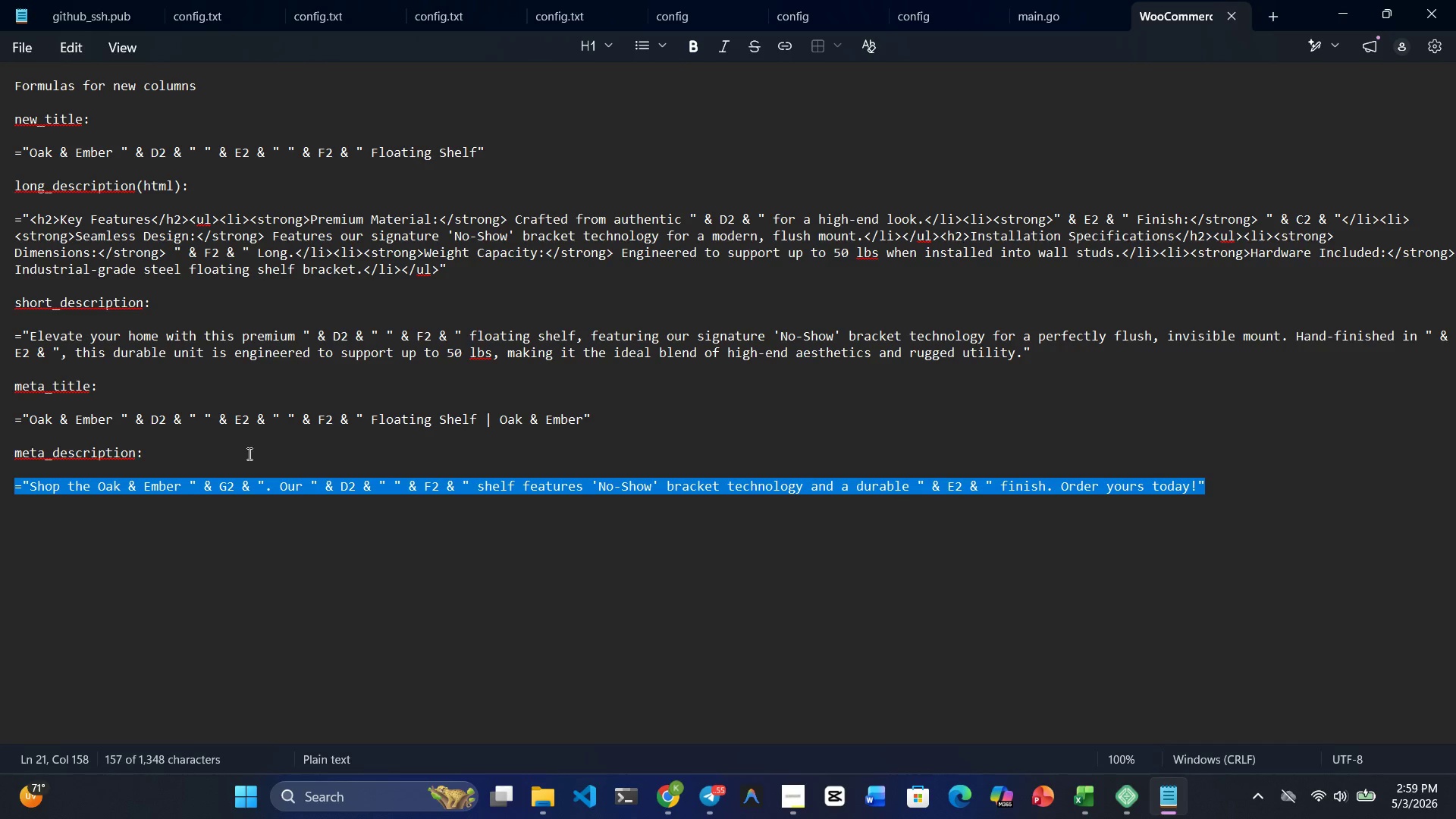 
key(Control+C)
 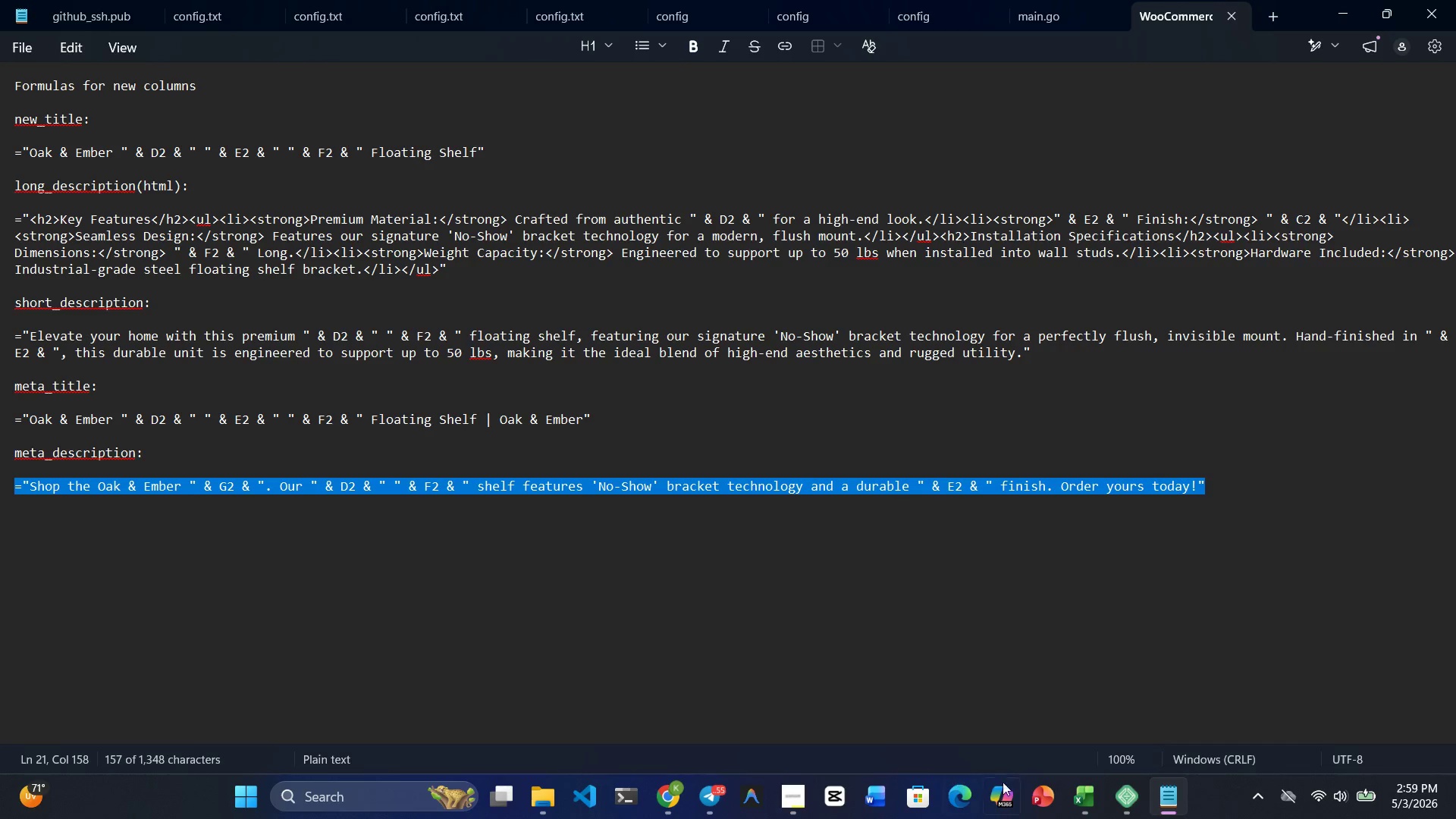 
left_click([1077, 795])
 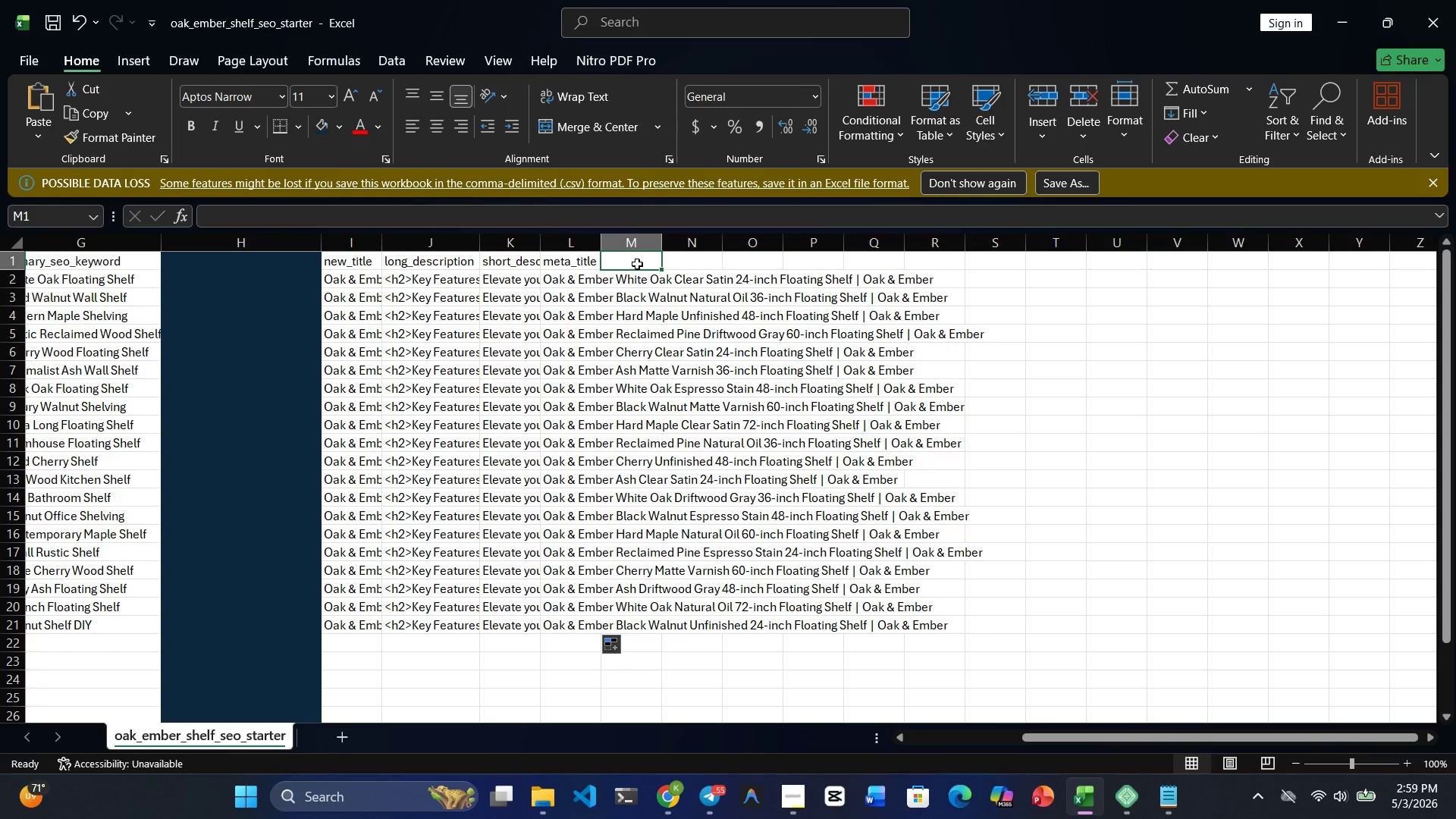 
type(meta_description)
 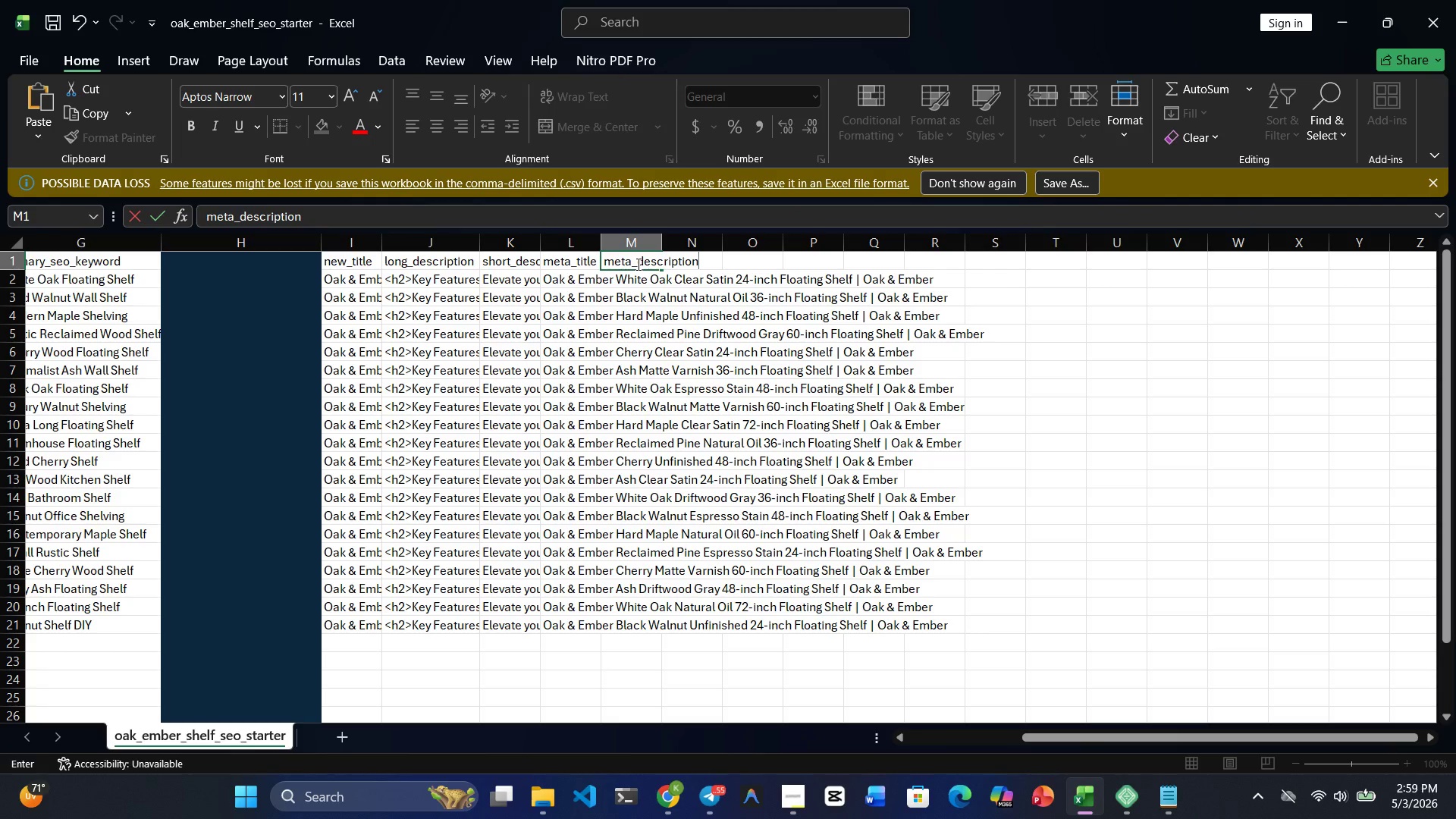 
key(Enter)
 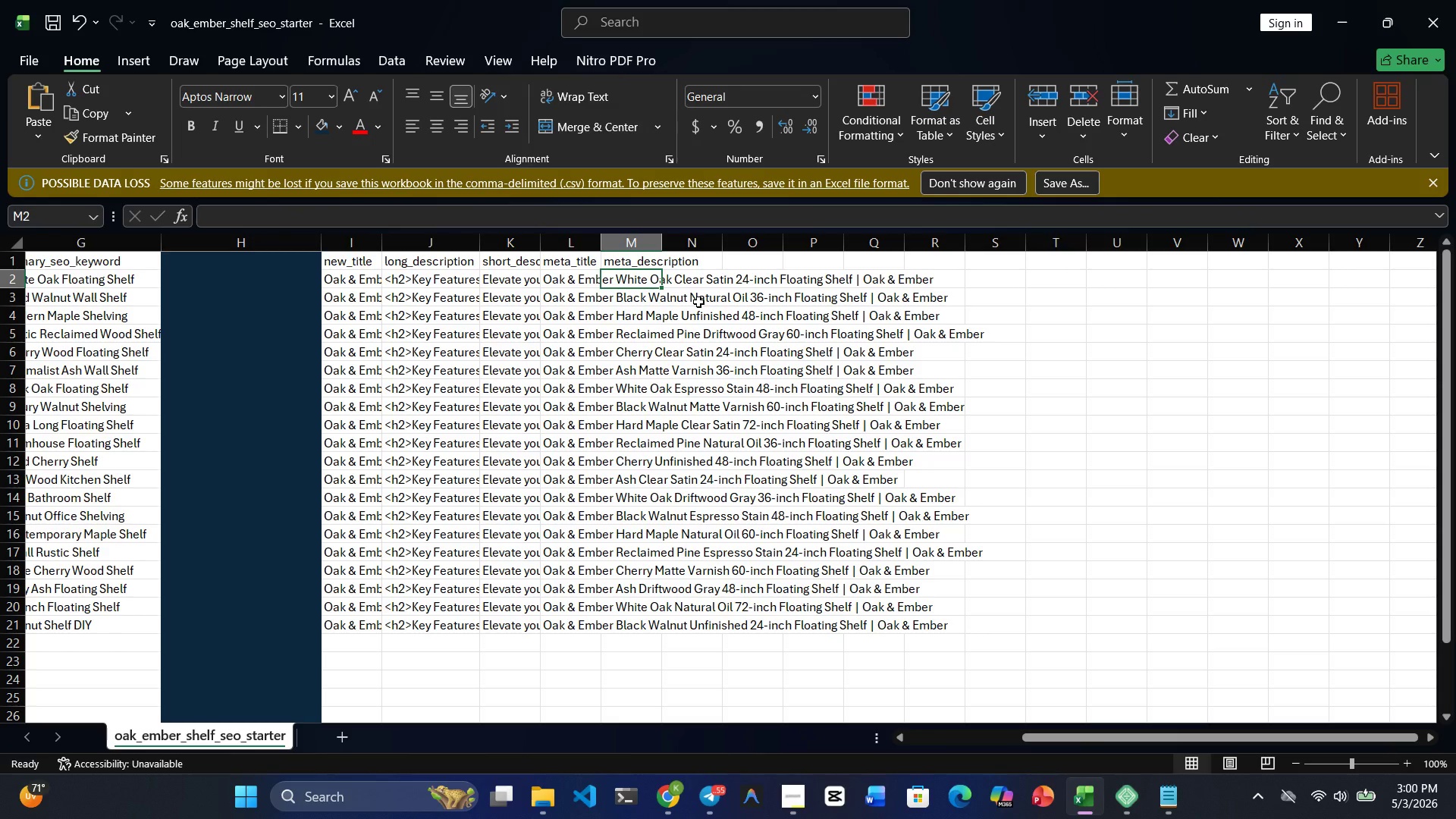 
wait(7.36)
 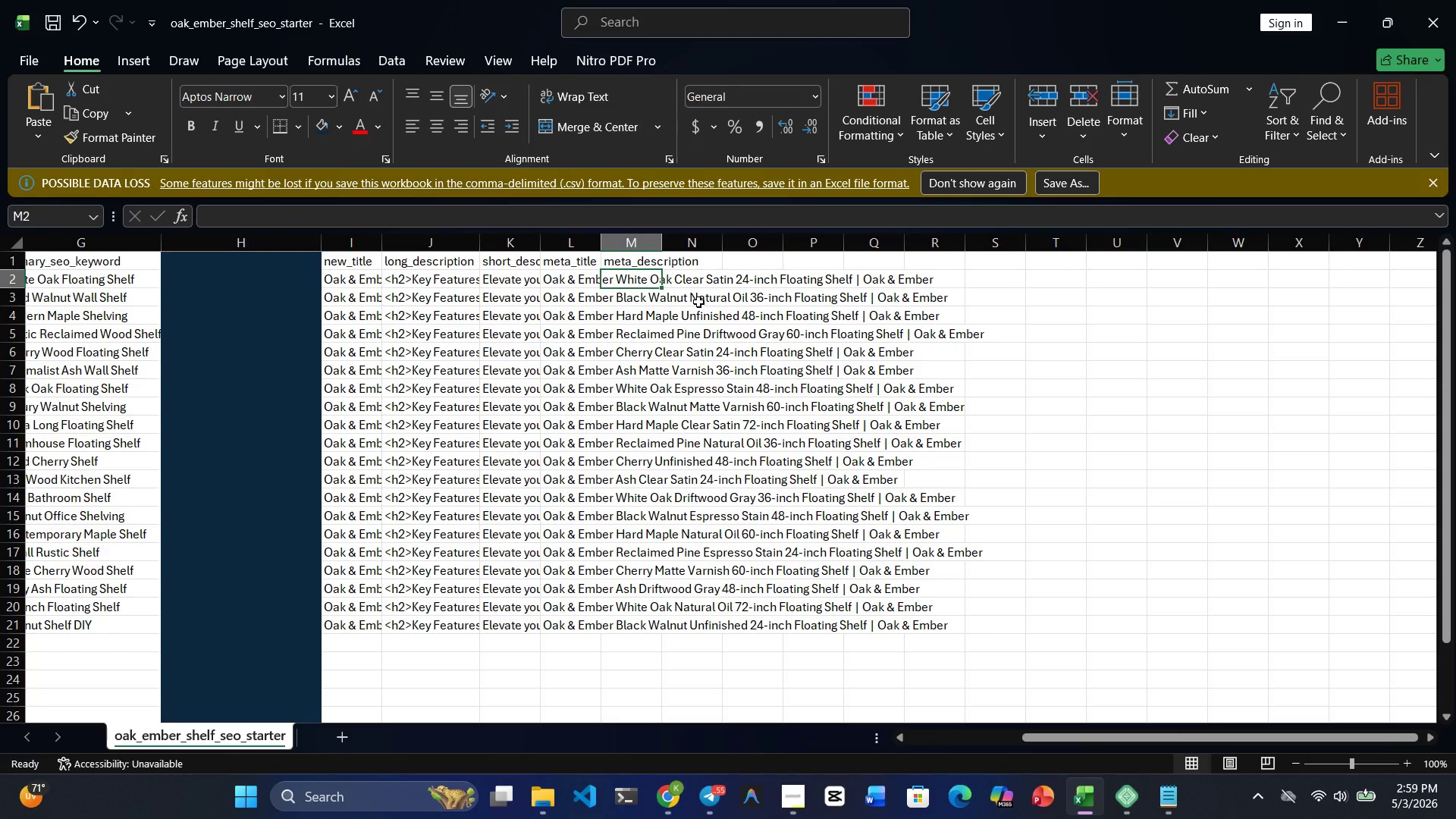 
left_click([384, 220])
 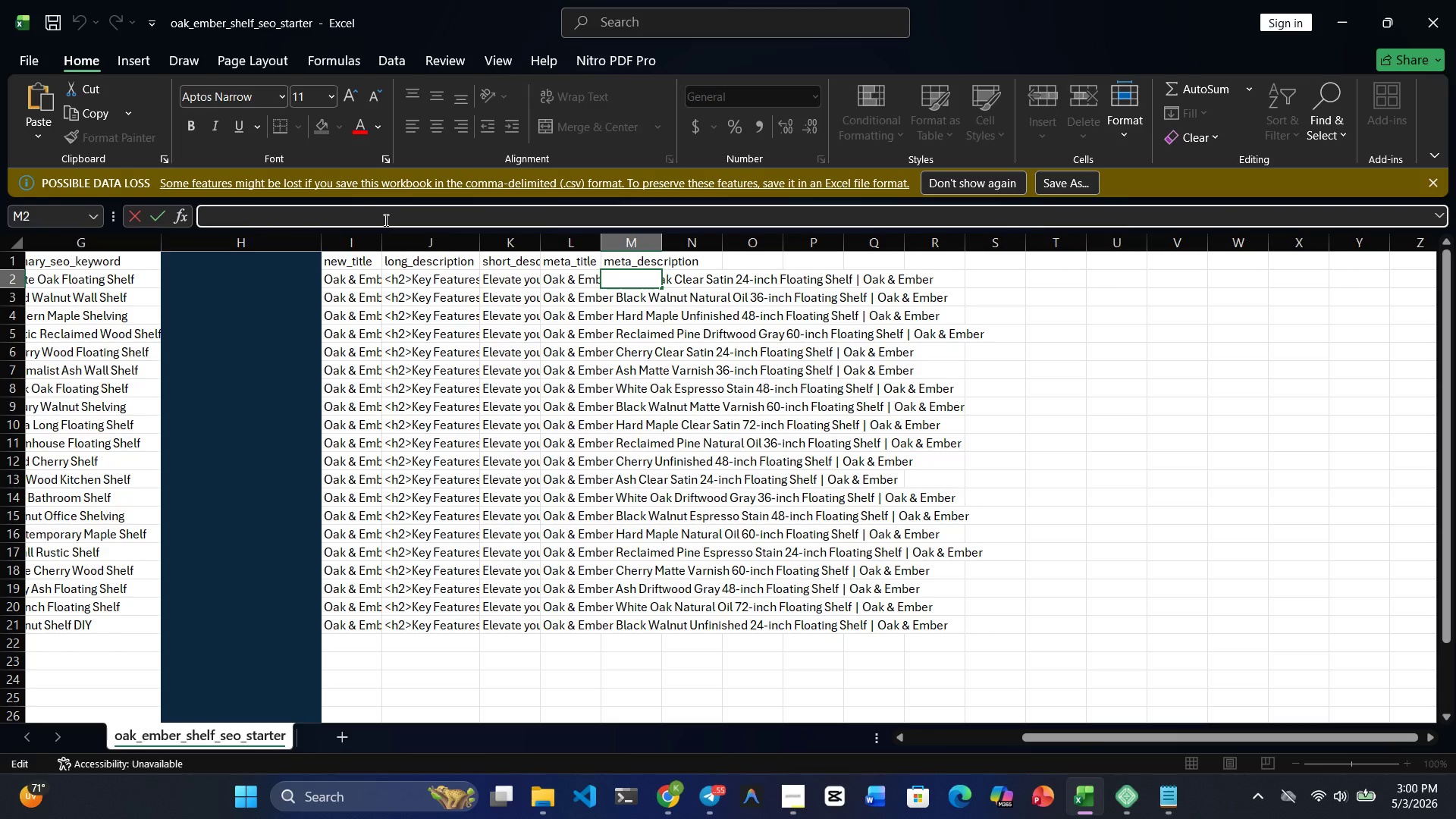 
key(Control+V)
 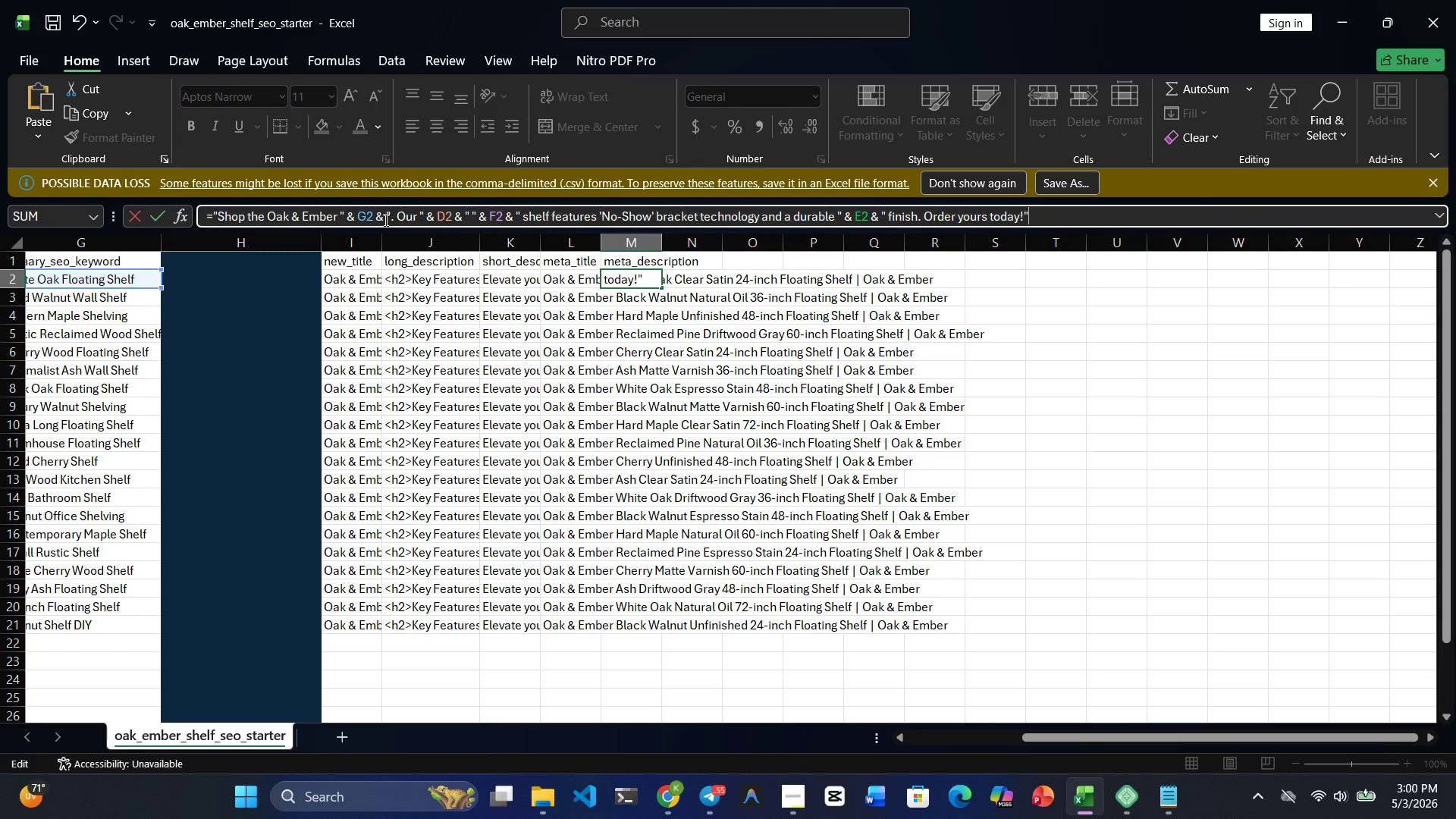 
wait(11.33)
 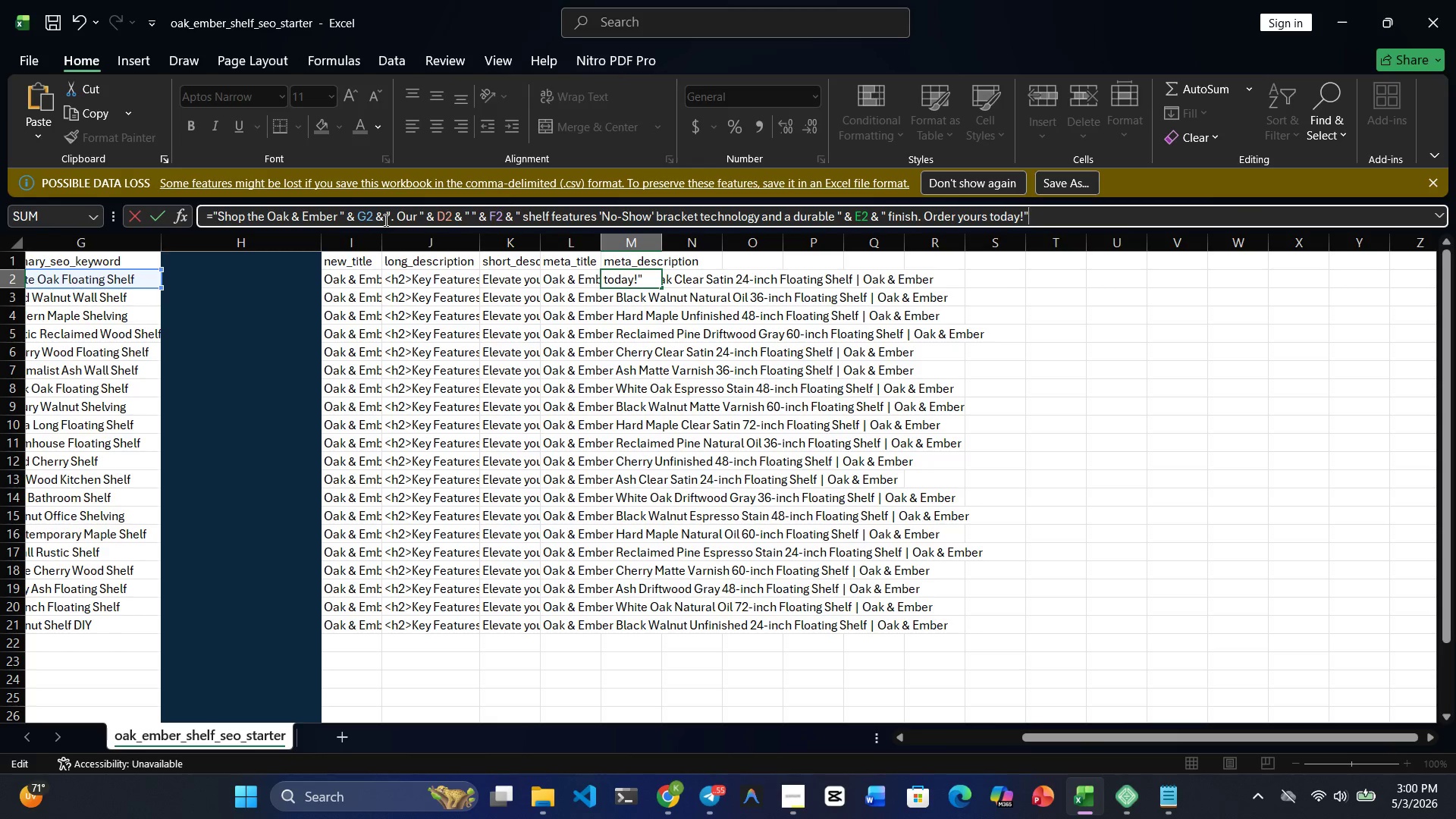 
key(Enter)
 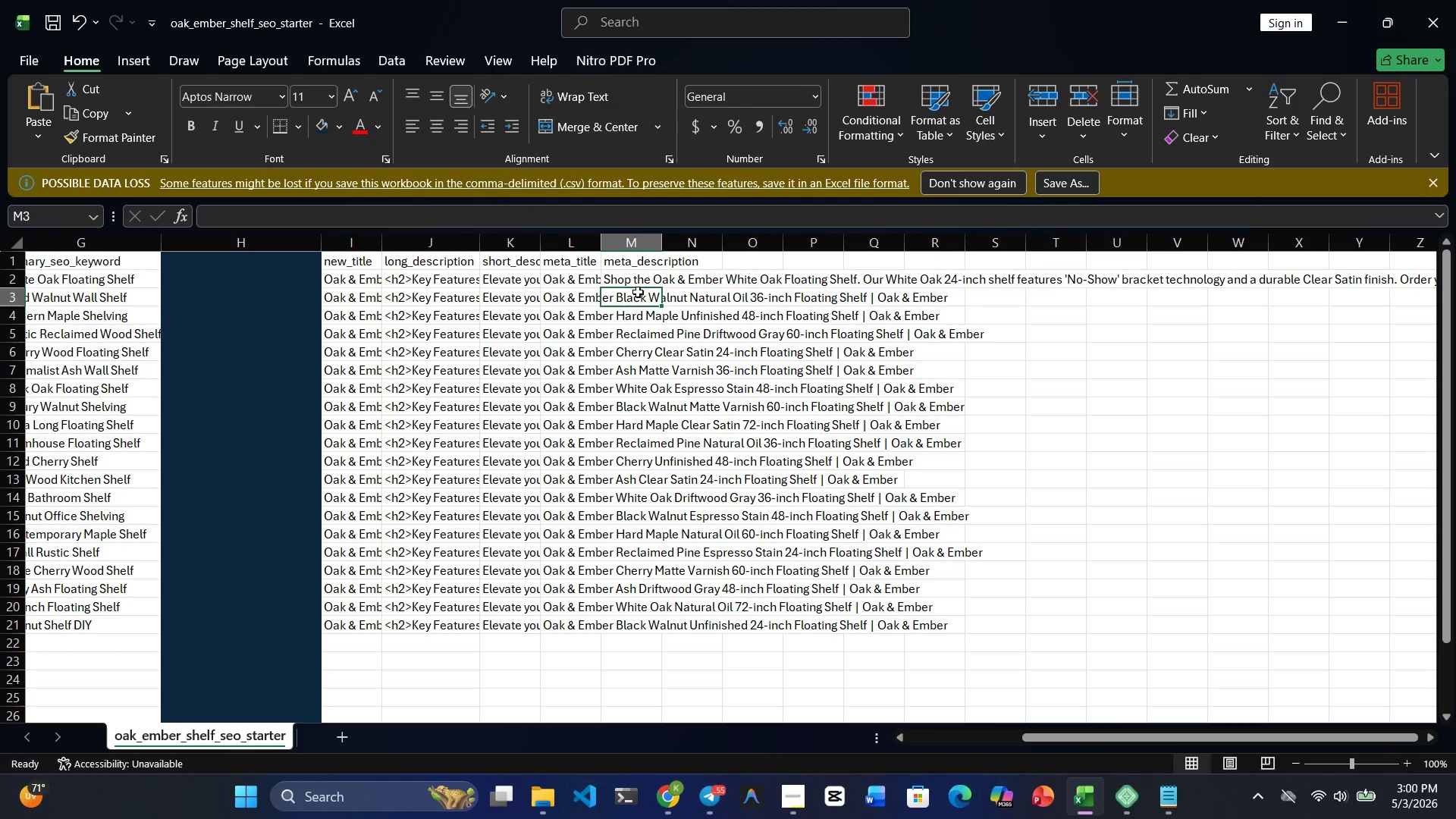 
left_click([661, 276])
 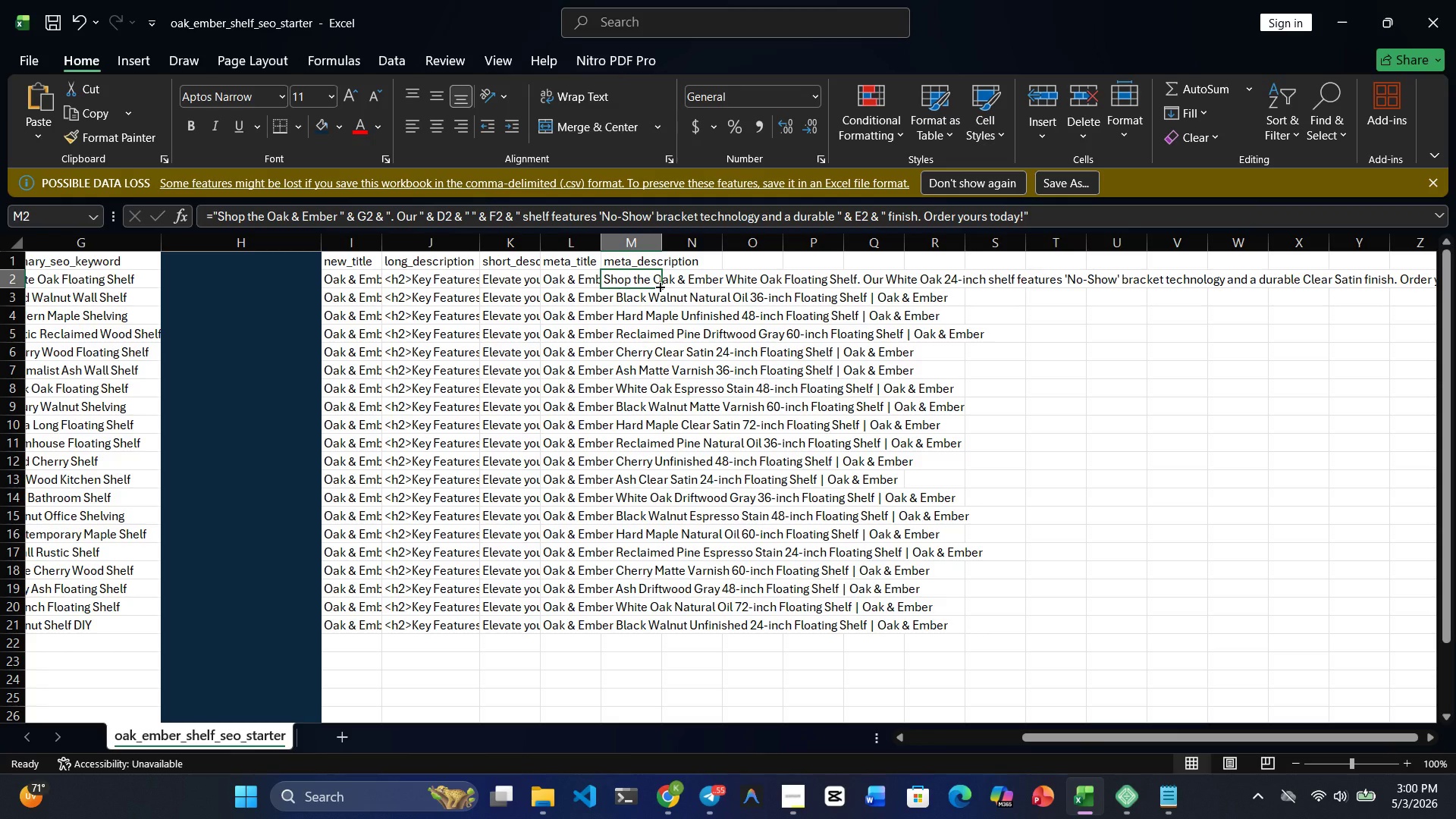 
left_click_drag(start_coordinate=[659, 286], to_coordinate=[648, 625])
 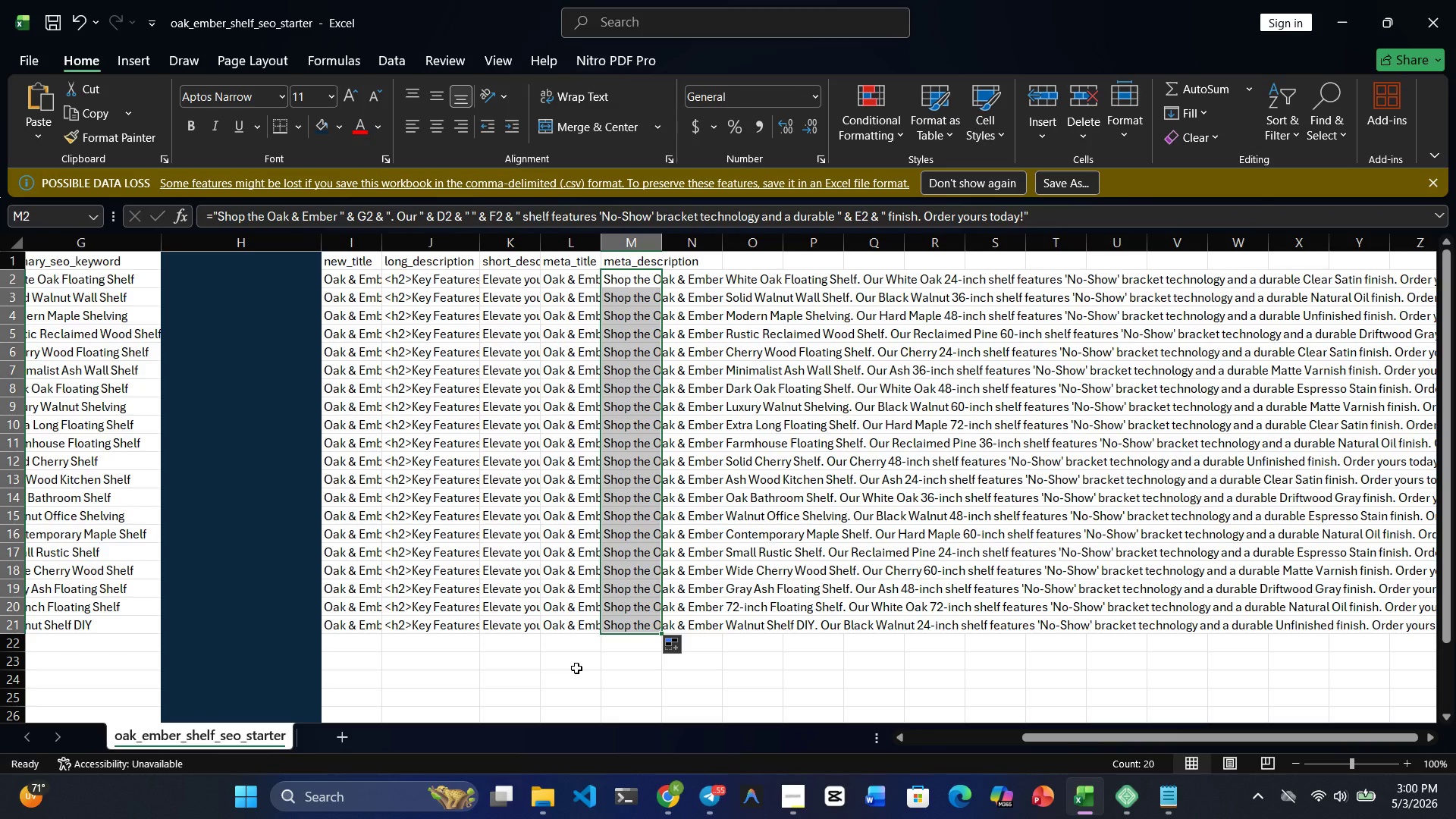 
left_click([576, 668])
 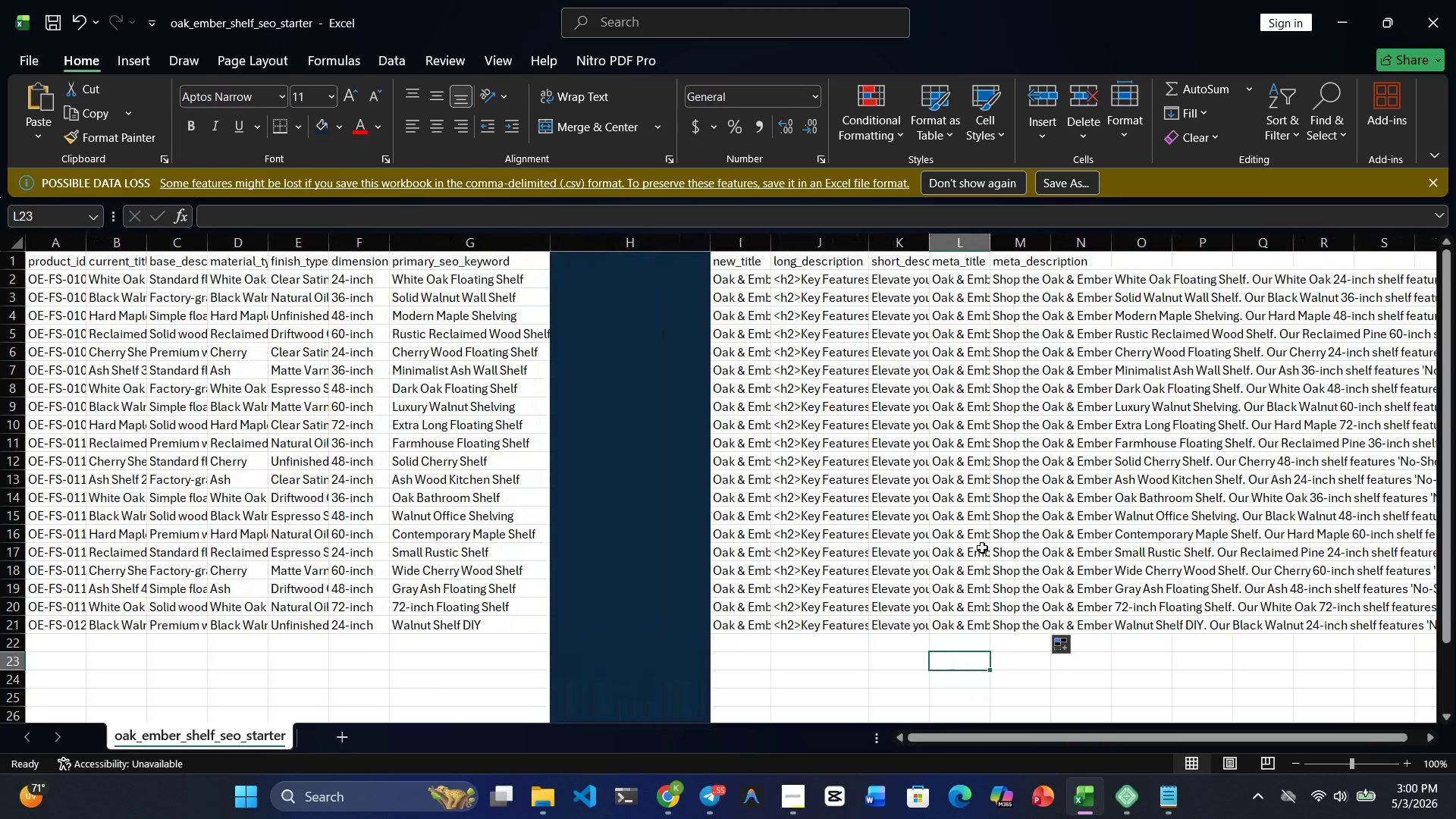 
wait(18.66)
 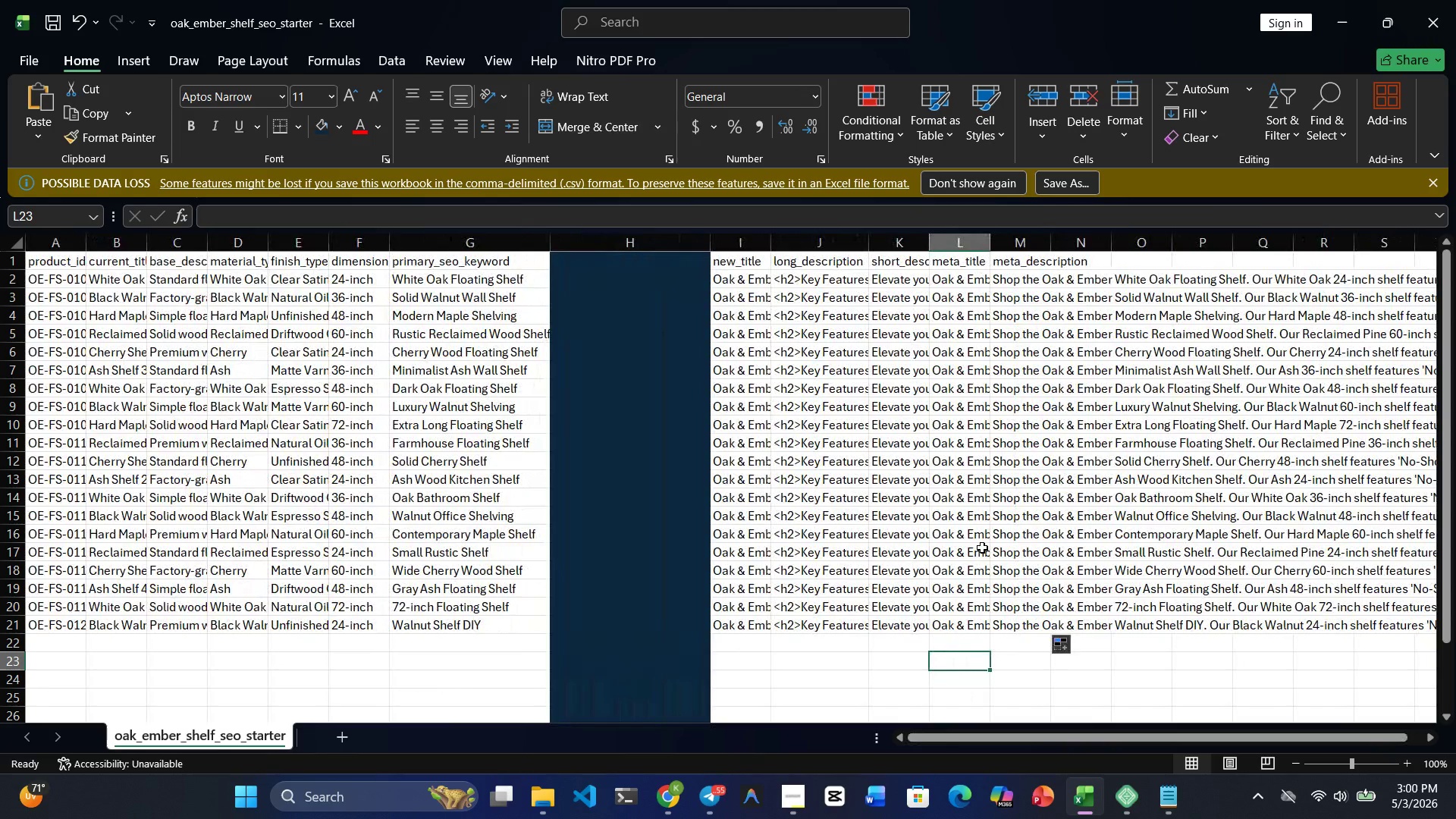 
key(Meta+ArrowLeft)
 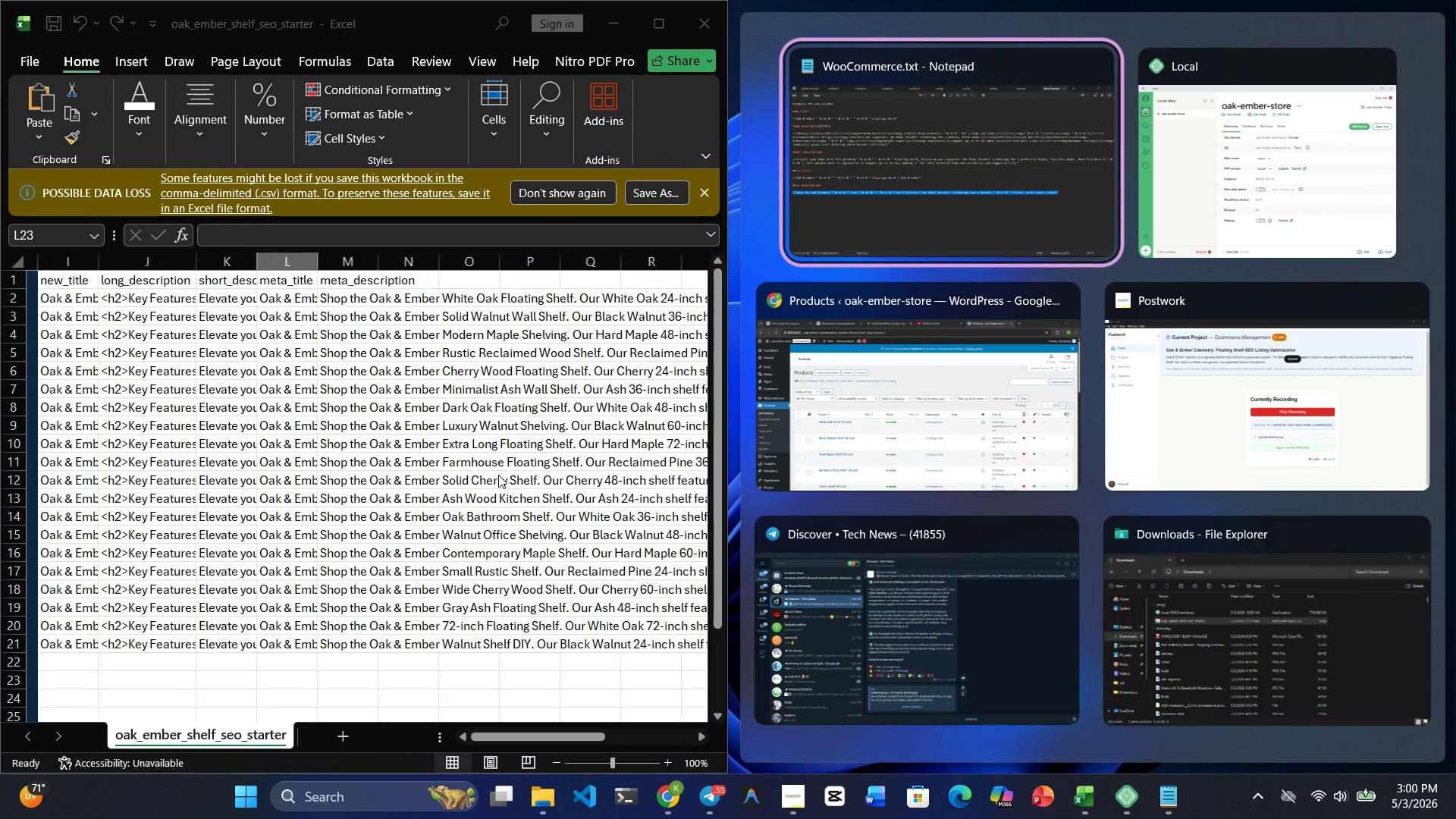 
wait(9.36)
 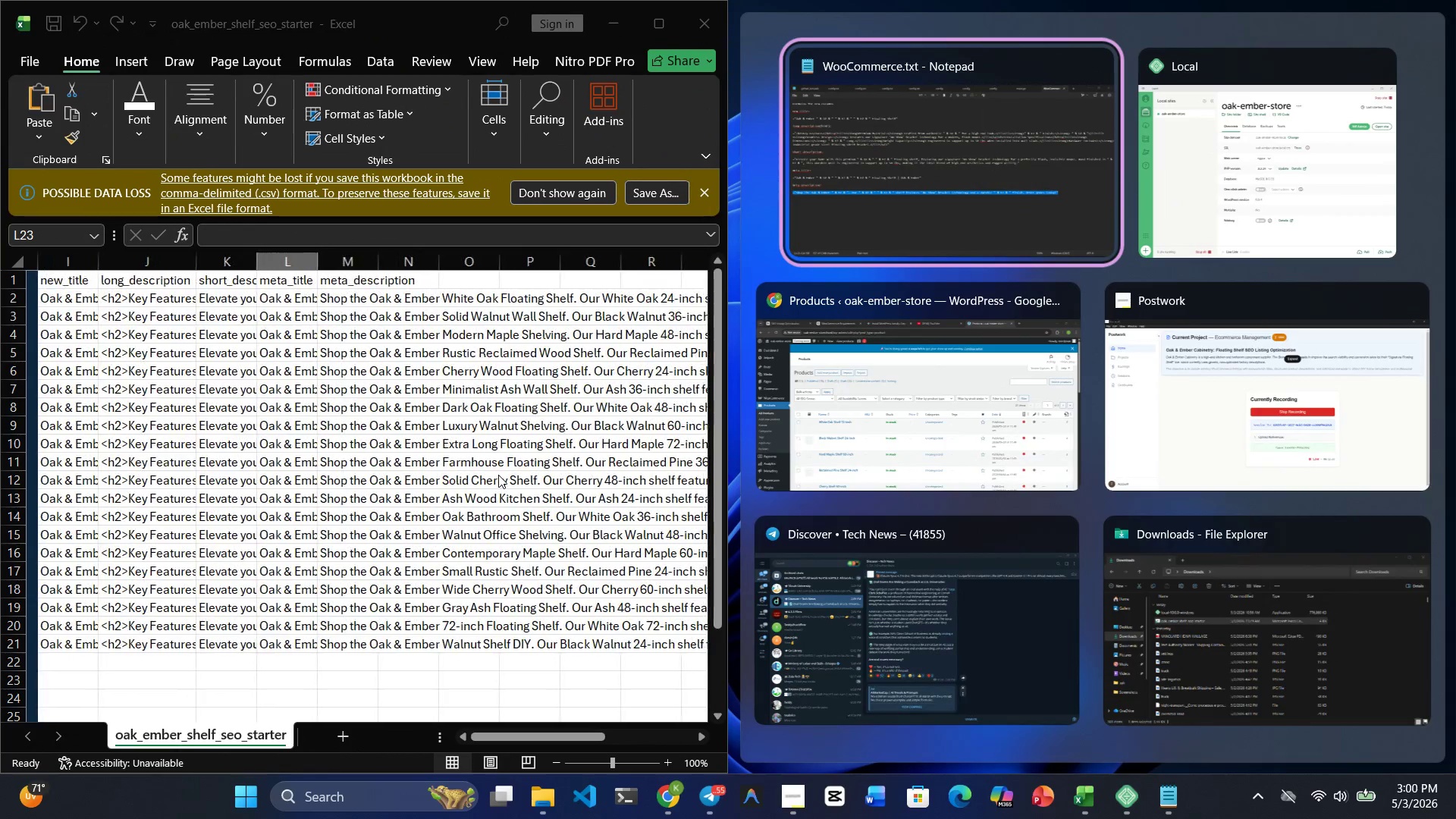 
left_click([670, 795])
 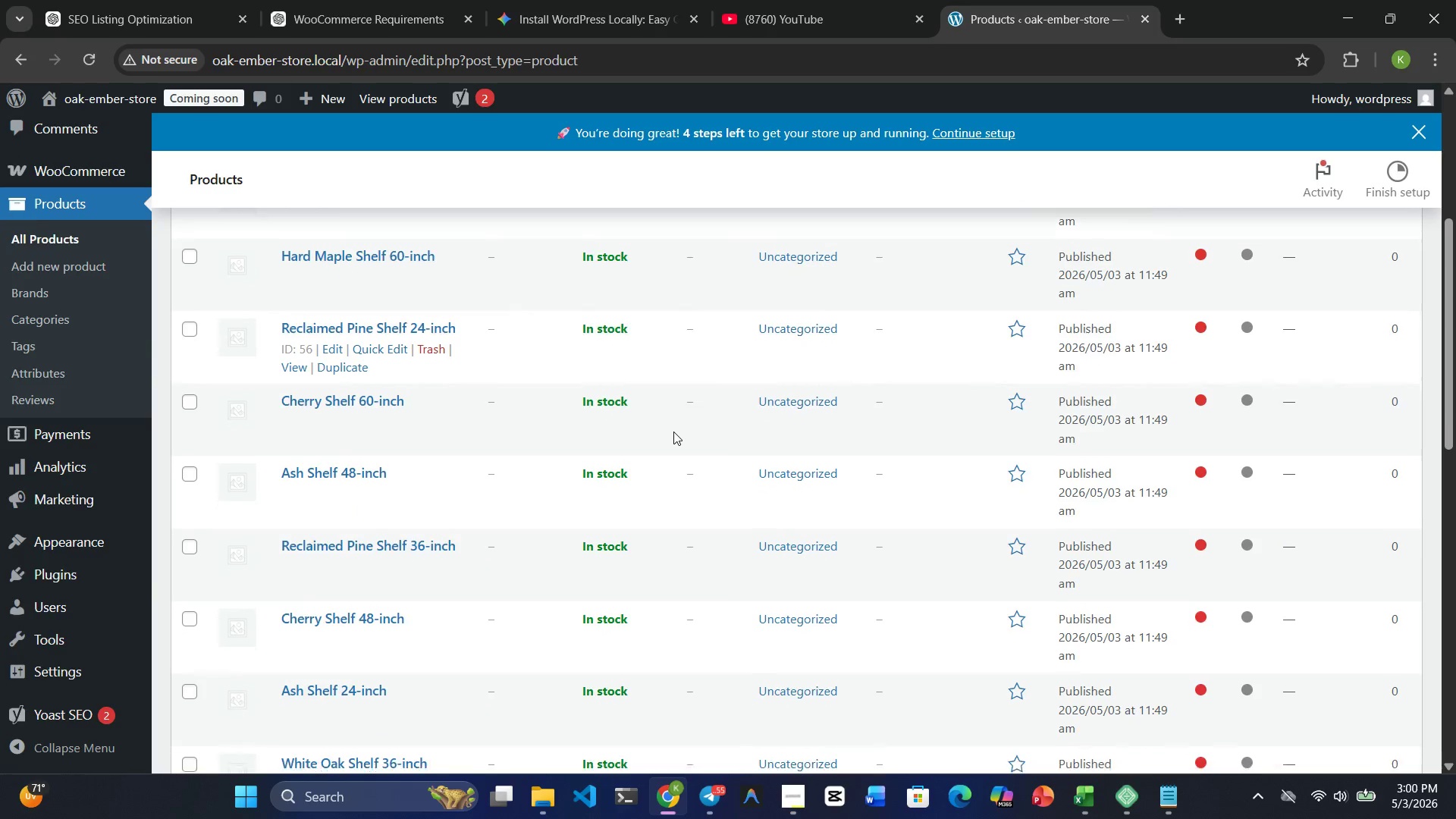 
wait(8.34)
 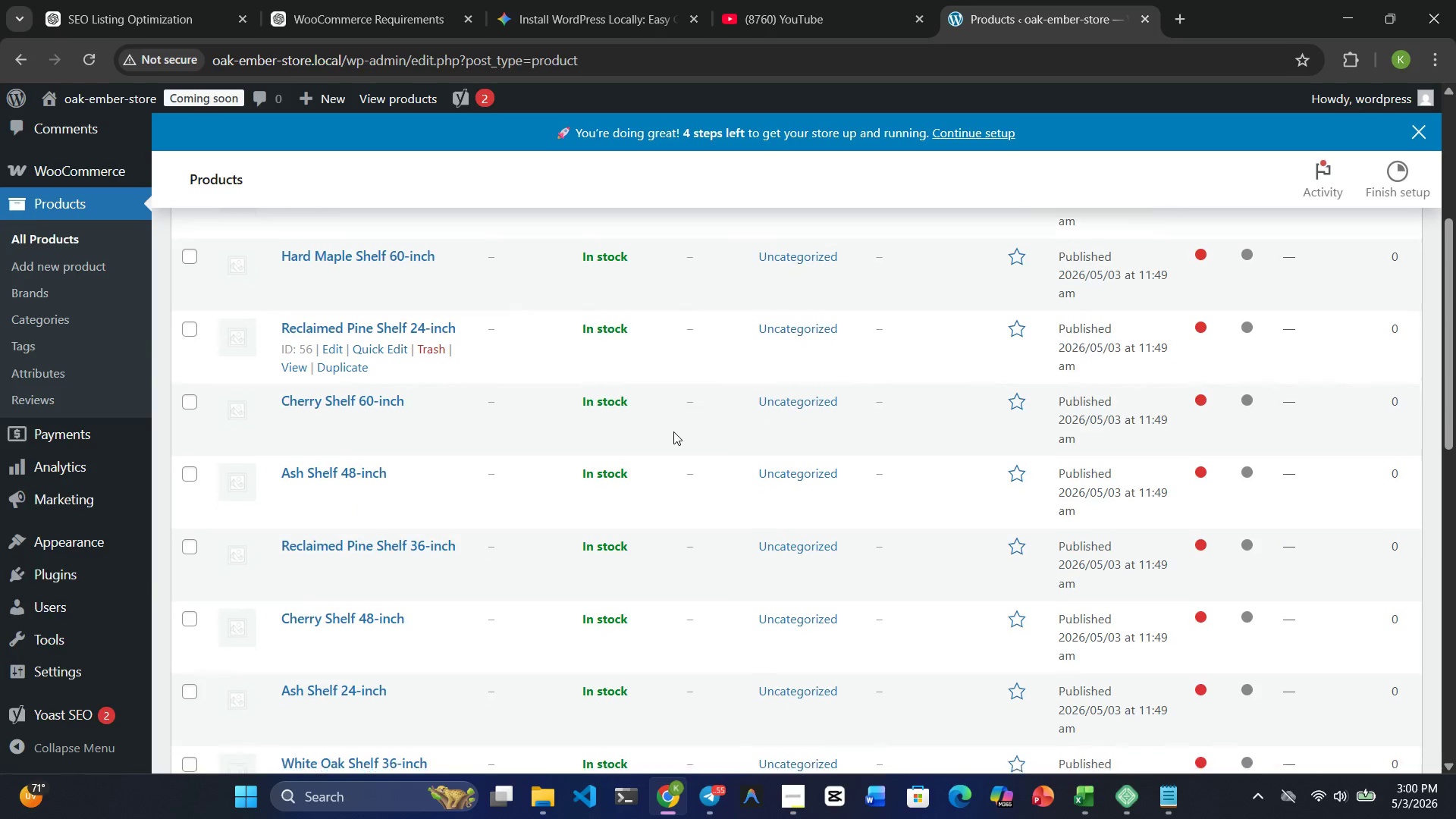 
scroll: coordinate [419, 453], scroll_direction: down, amount: 1.0
 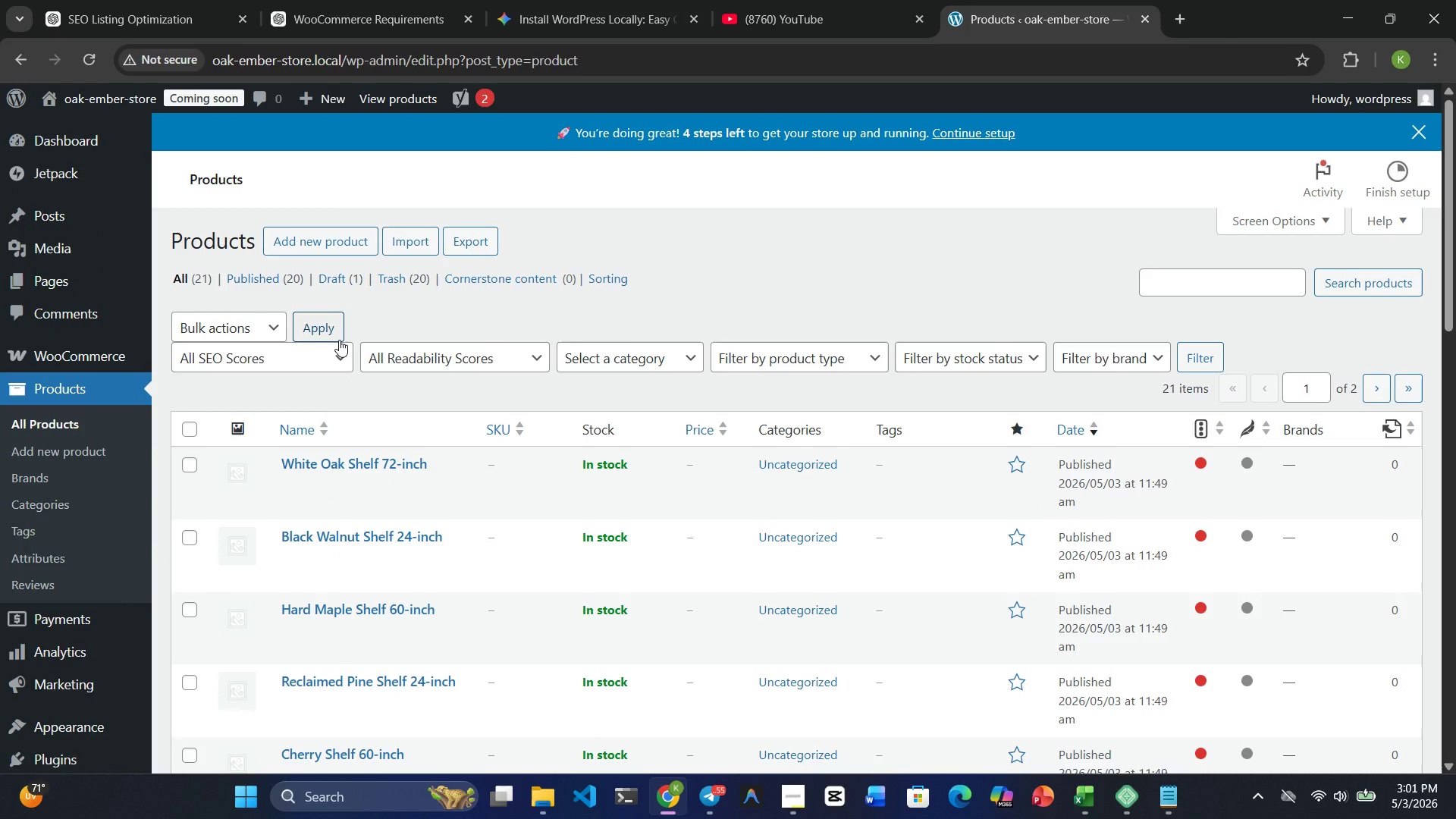 
wait(7.79)
 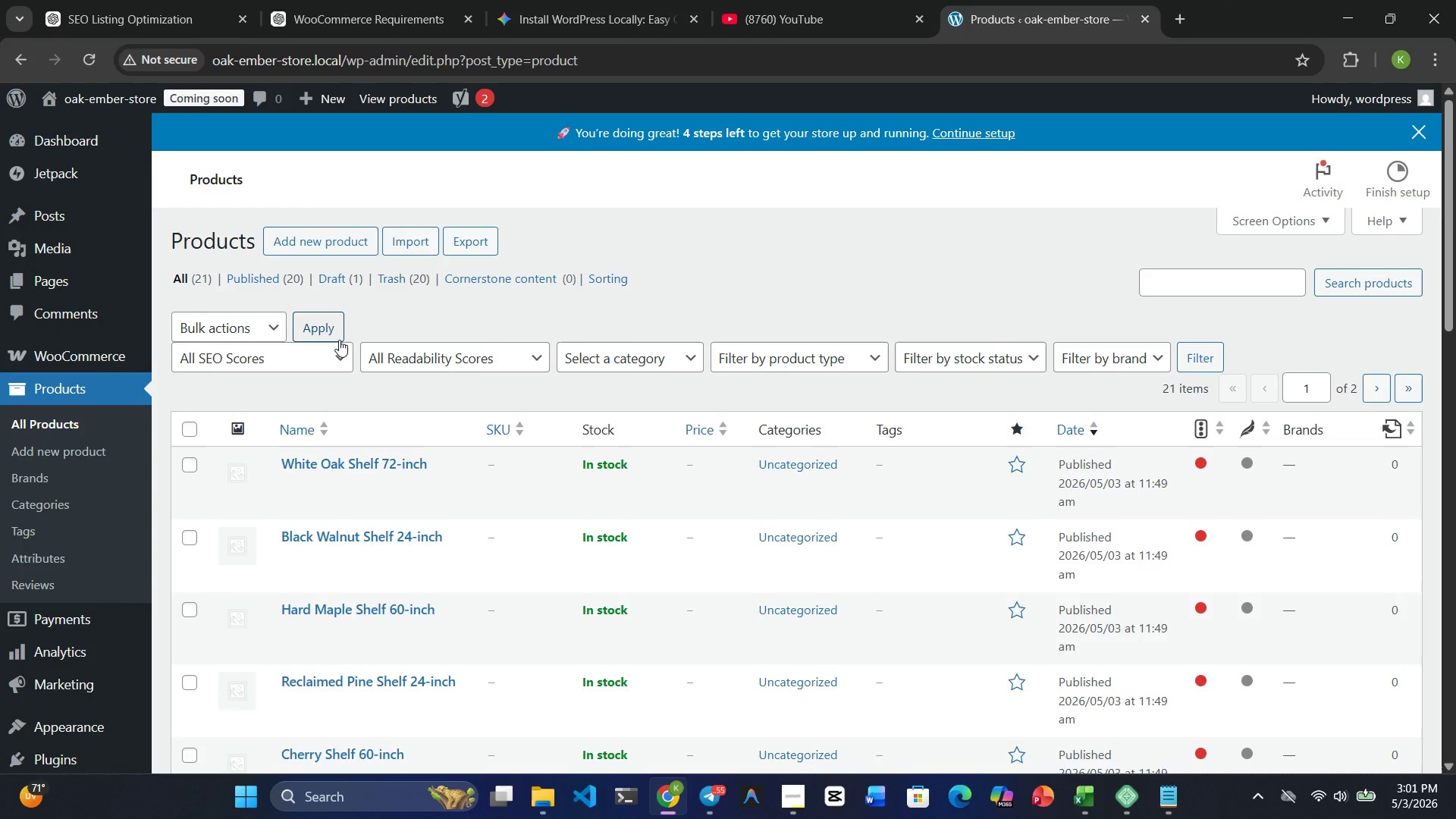 
scroll: coordinate [651, 550], scroll_direction: down, amount: 12.0
 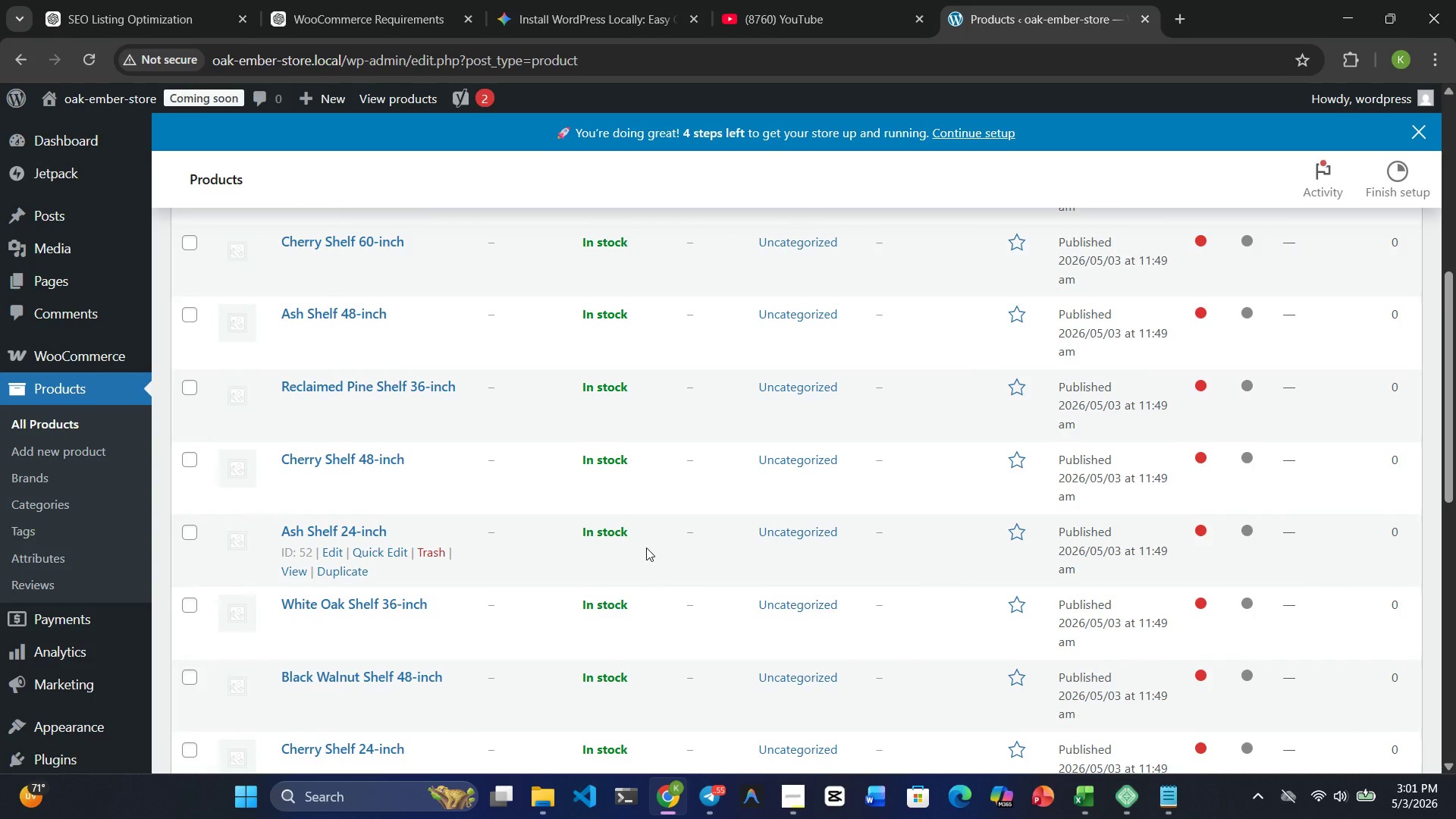 
scroll: coordinate [646, 548], scroll_direction: up, amount: 10.0
 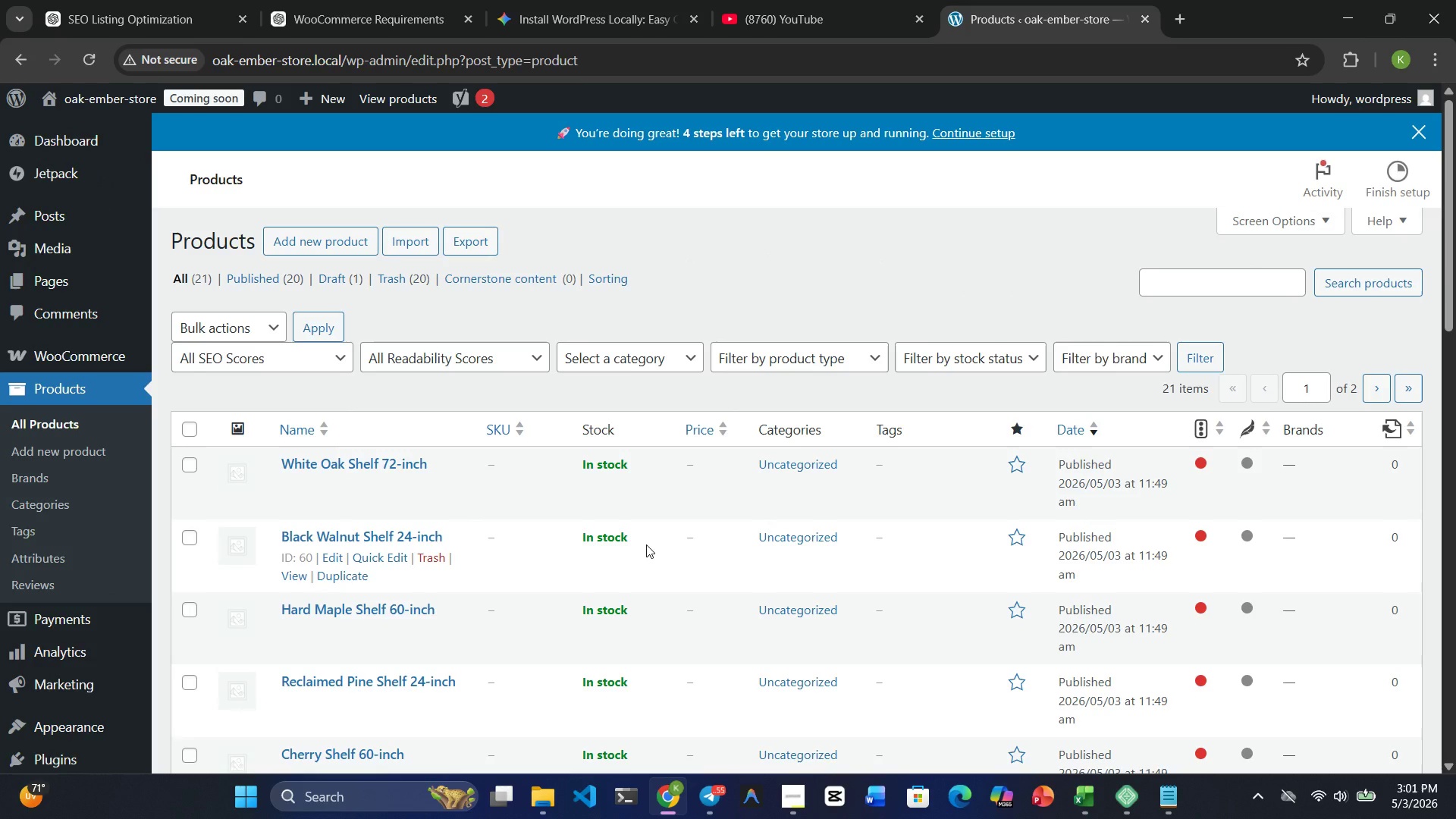 
wait(13.72)
 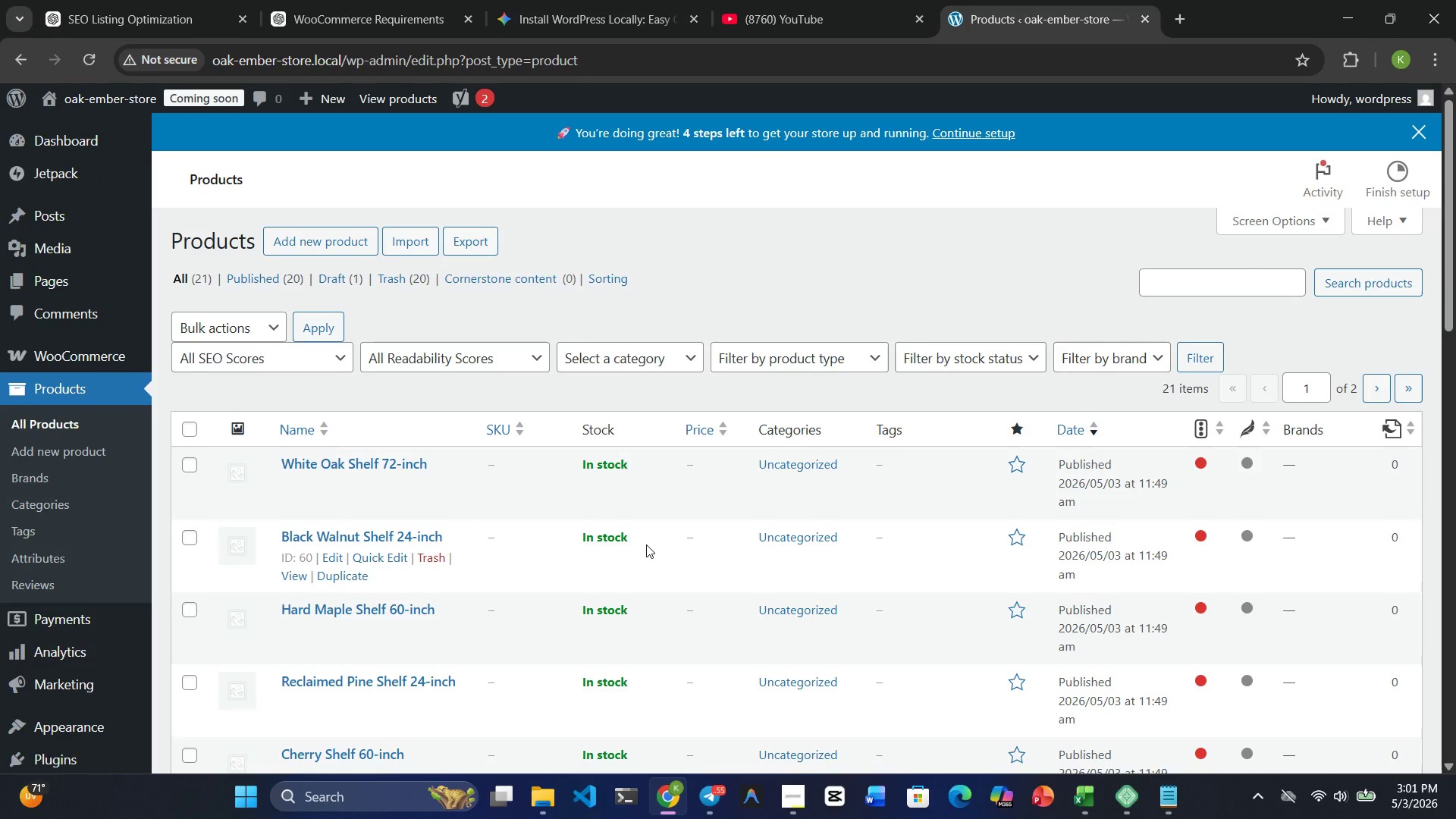 
scroll: coordinate [646, 548], scroll_direction: none, amount: 0.0
 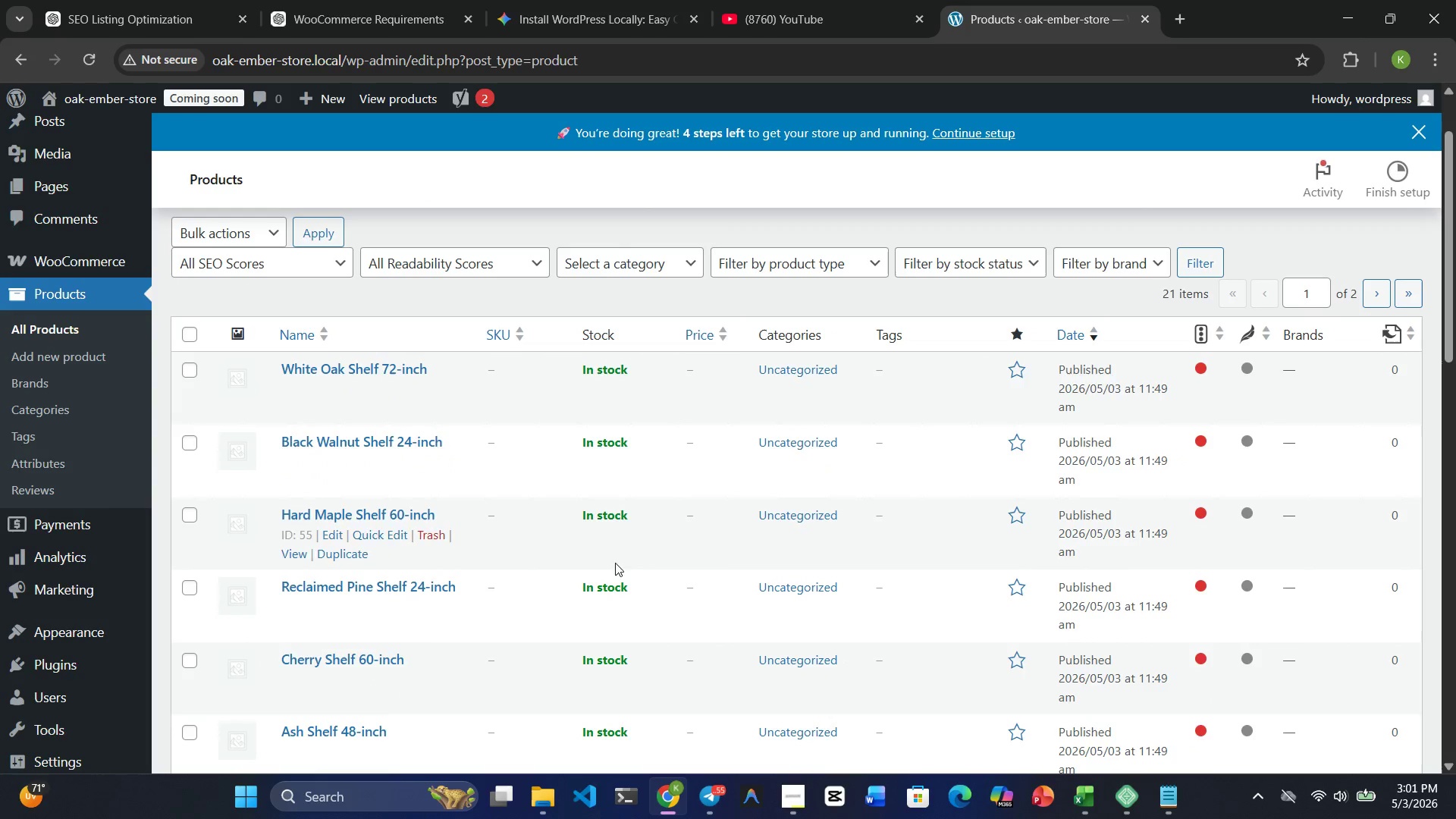 
scroll: coordinate [591, 606], scroll_direction: up, amount: 2.0
 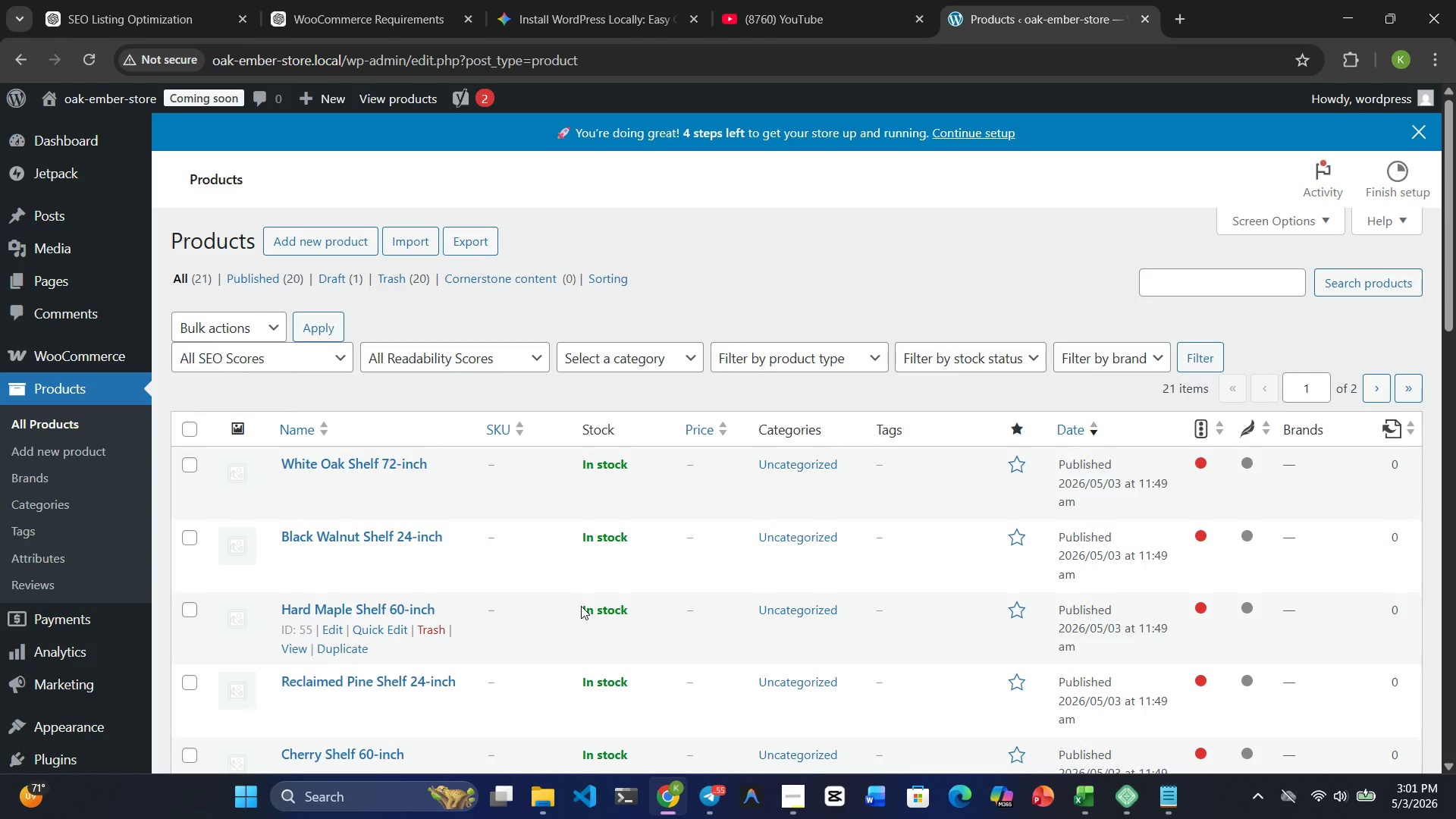 
wait(7.98)
 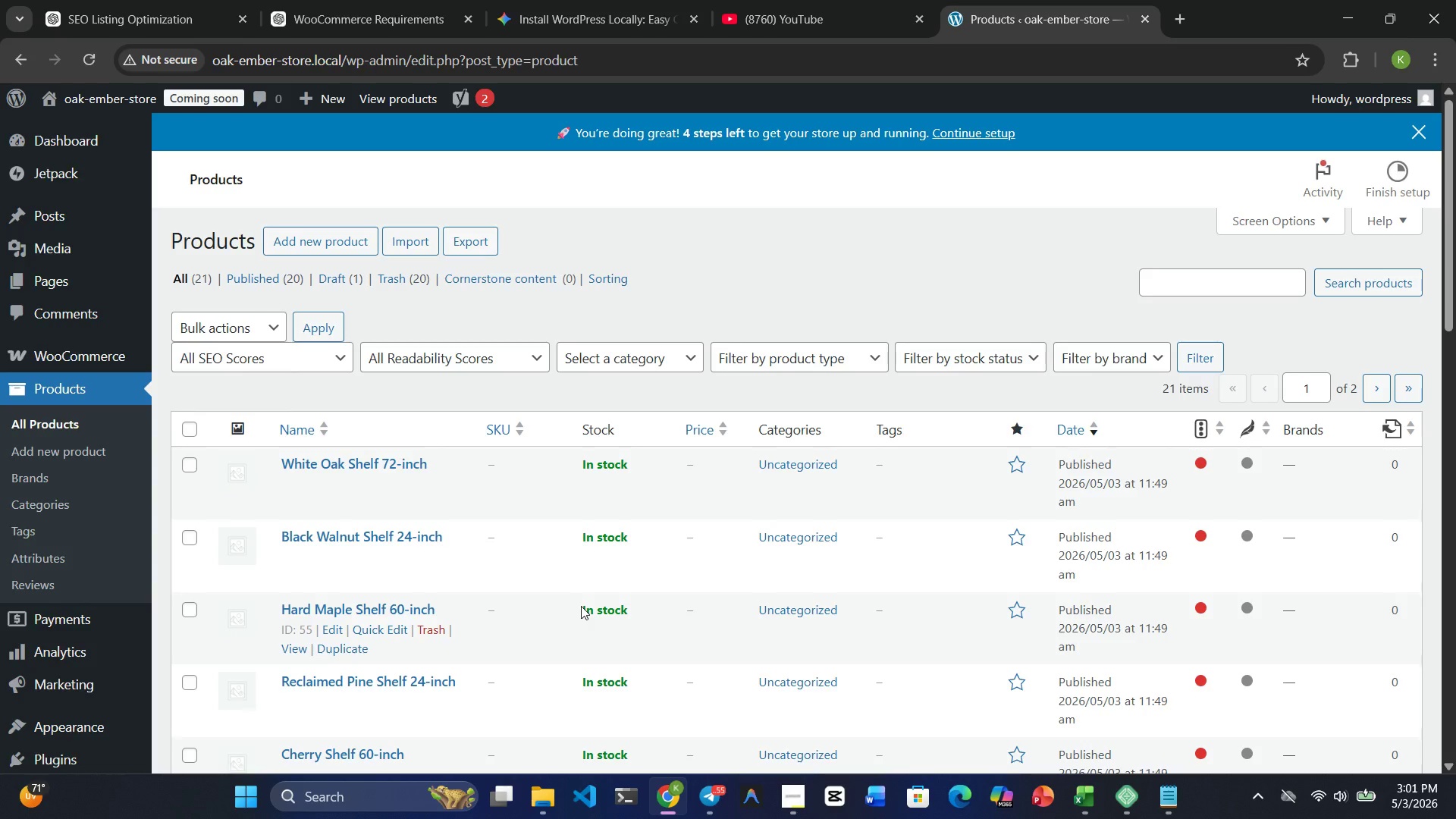 
left_click([360, 458])
 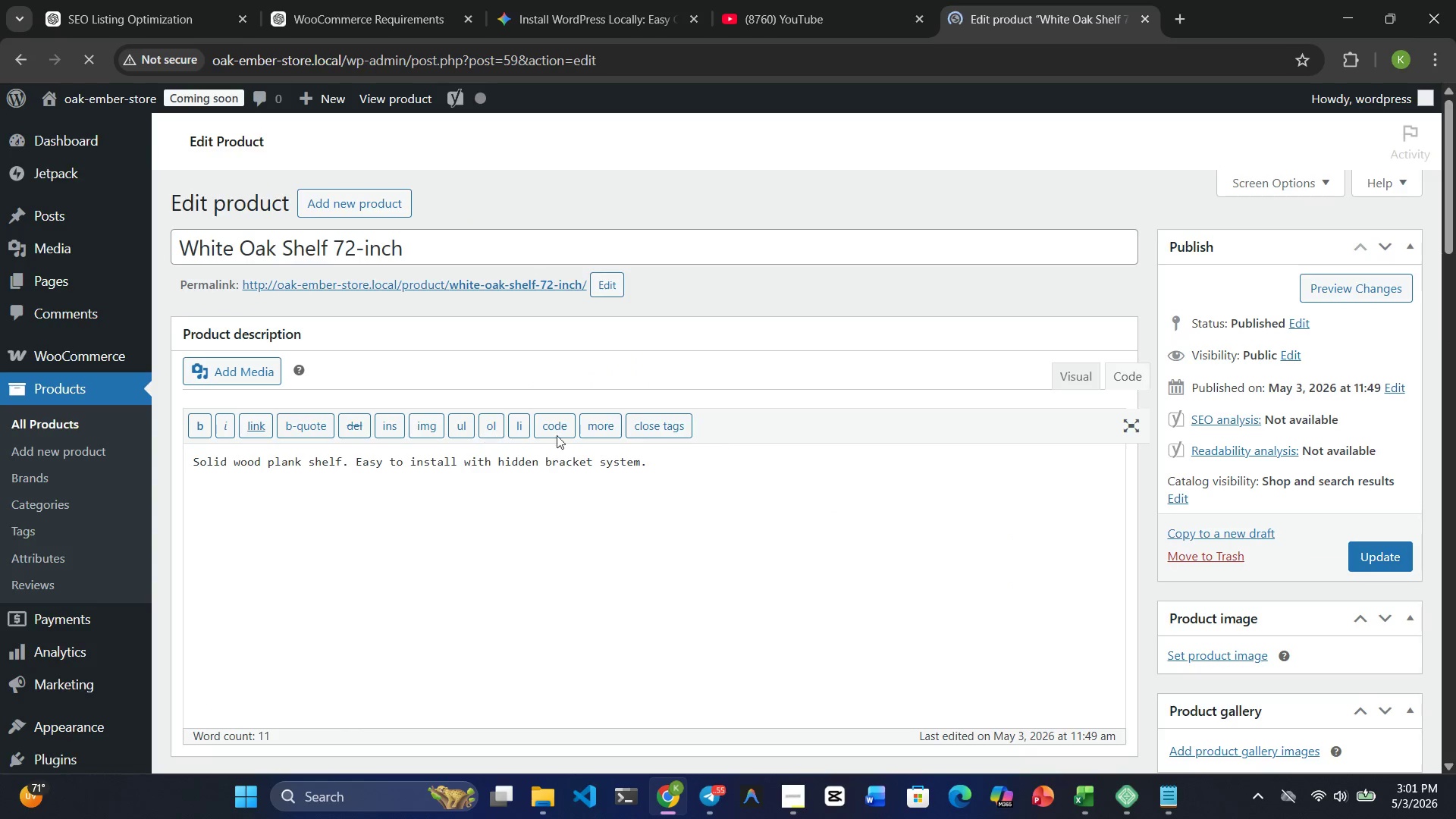 
scroll: coordinate [551, 444], scroll_direction: up, amount: 4.0
 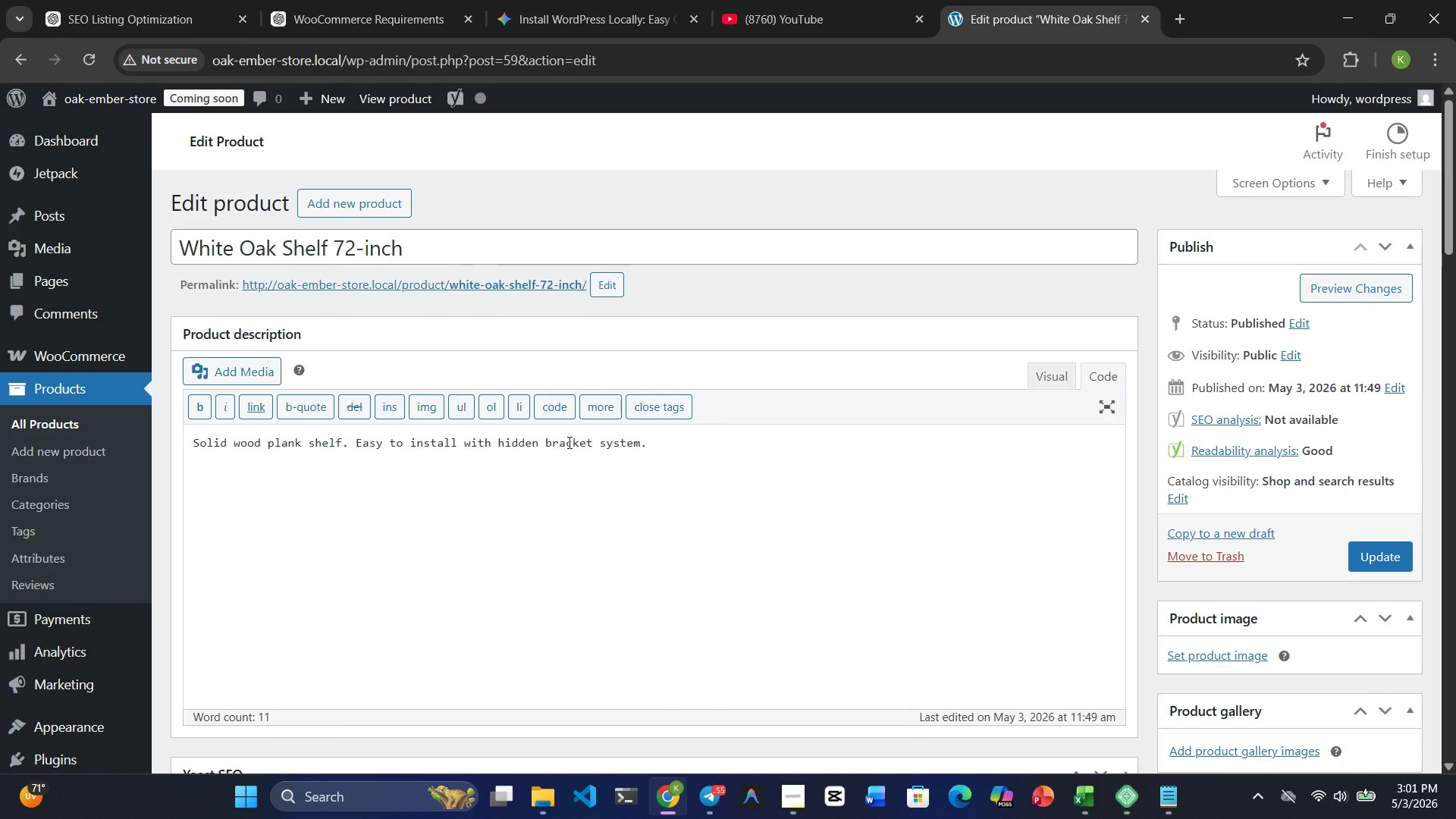 
key(Meta+ArrowRight)
 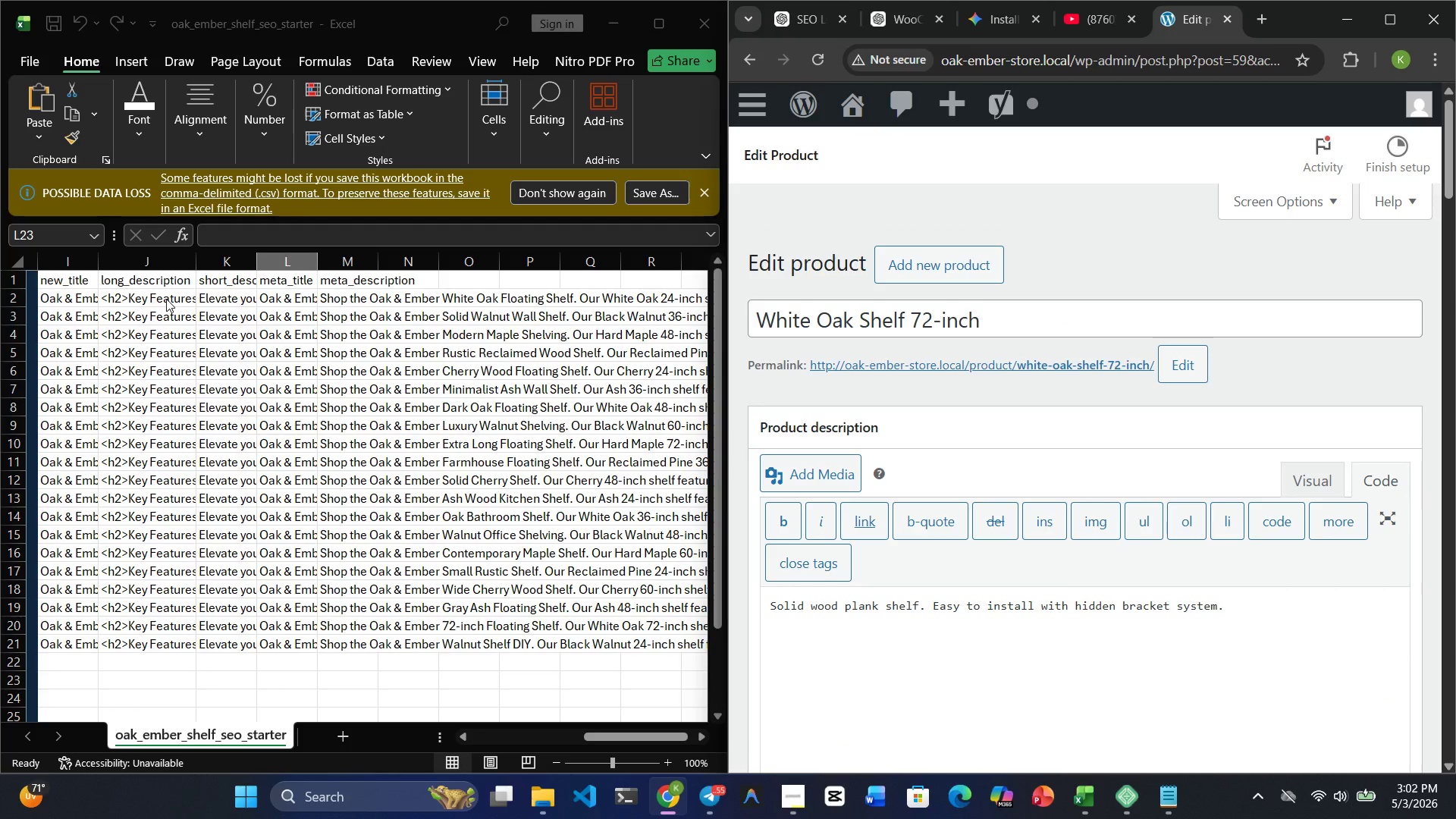 
wait(20.27)
 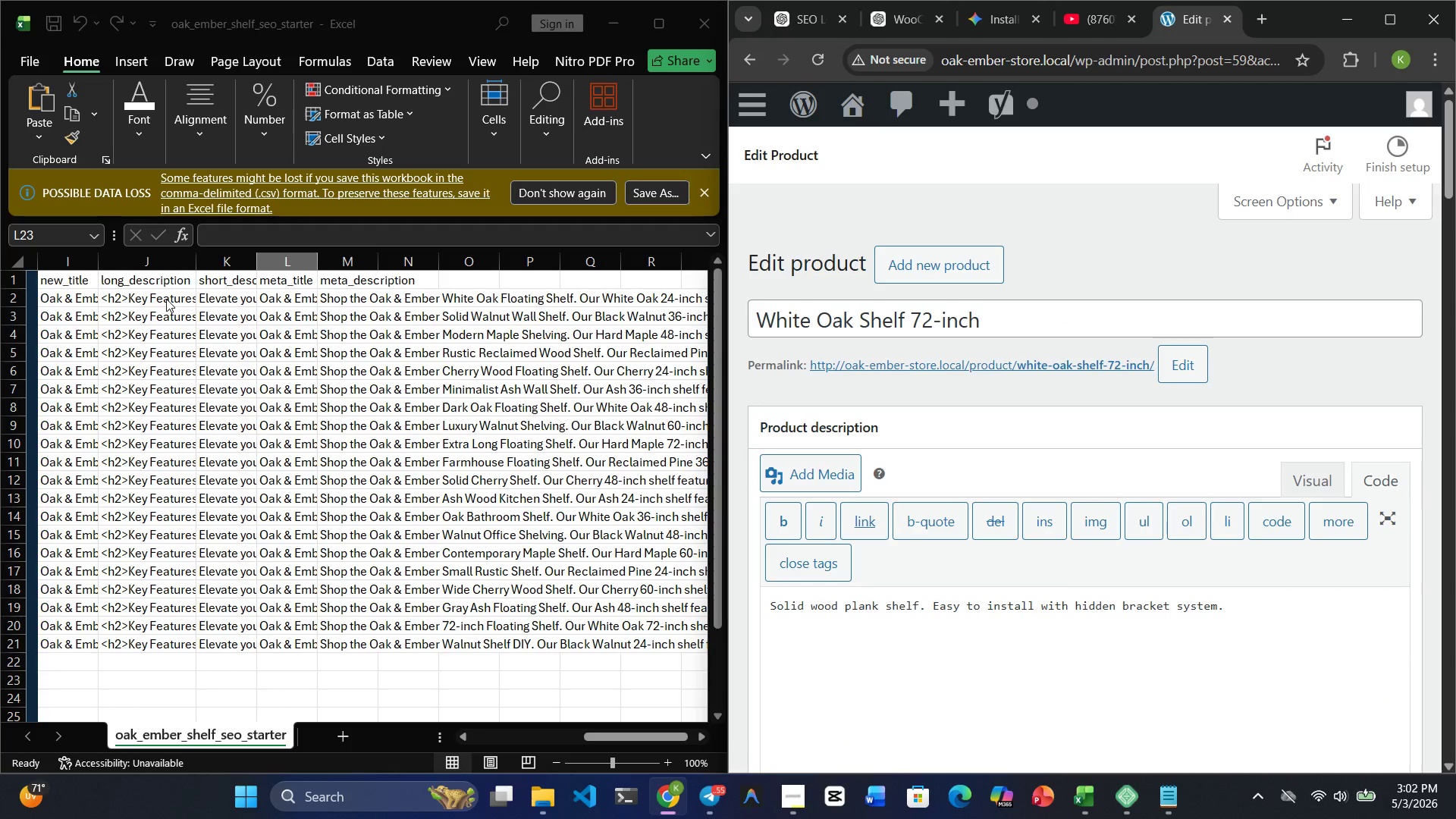 
left_click([55, 299])
 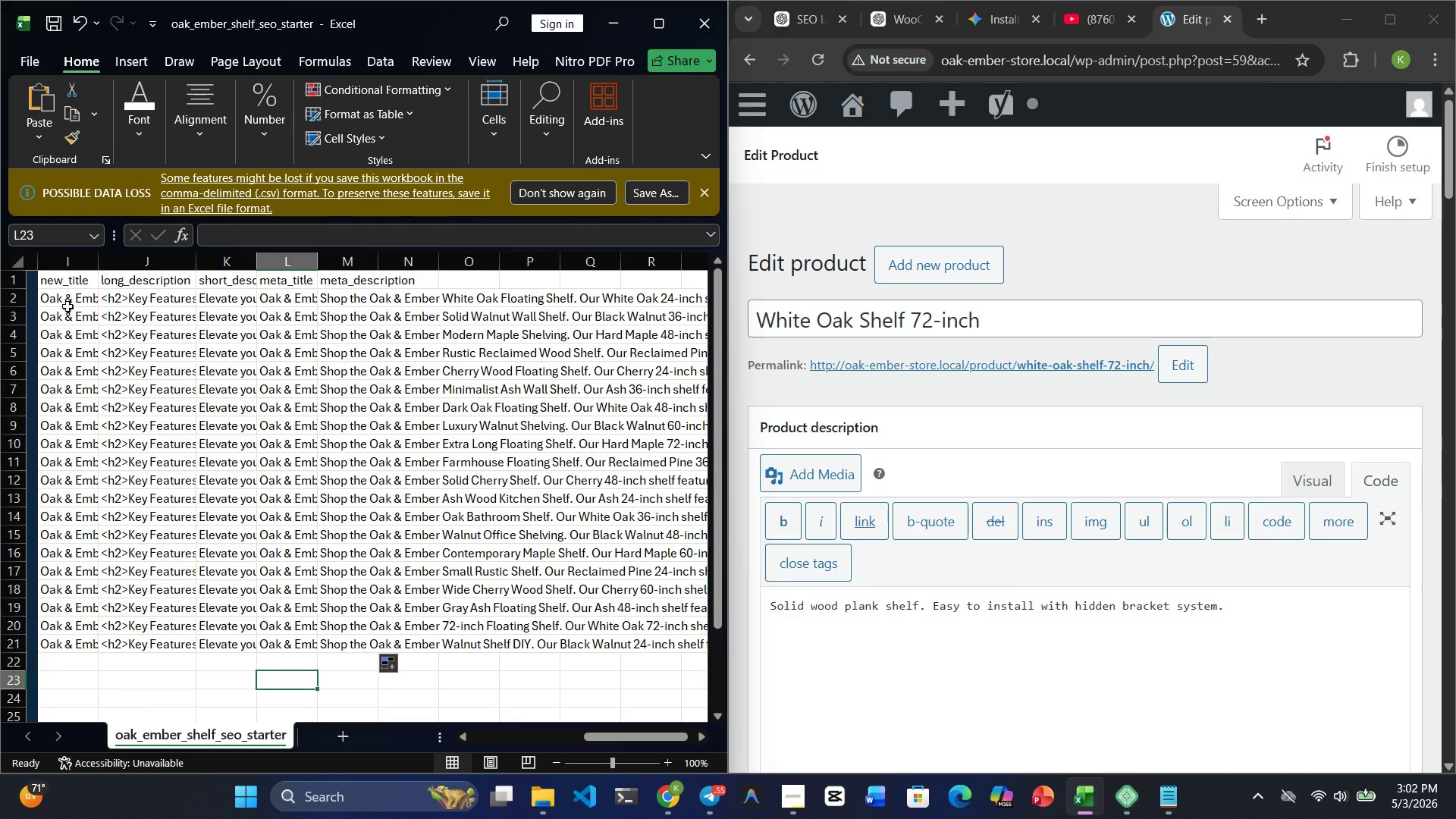 
left_click([49, 297])
 